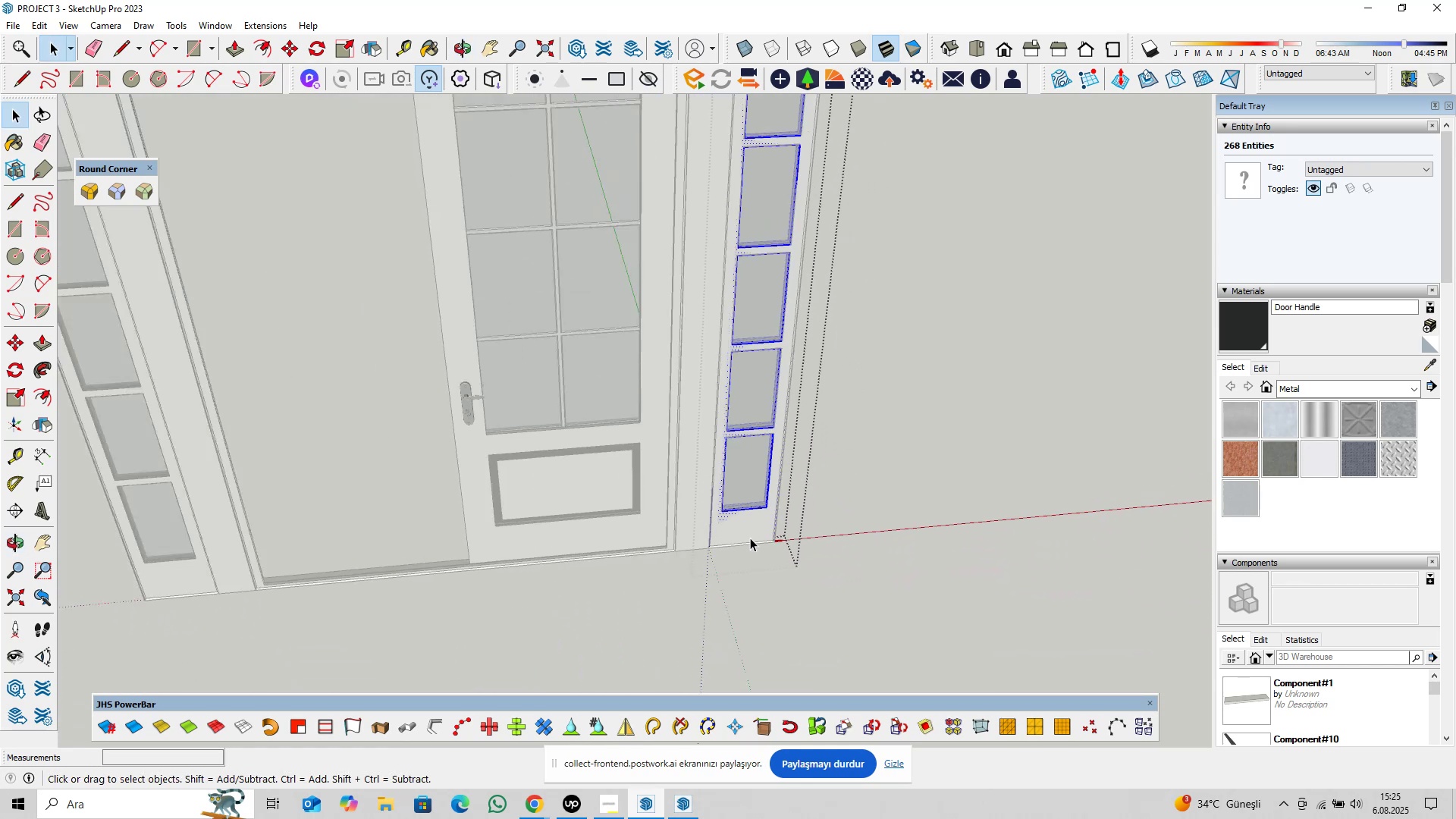 
key(Escape)
 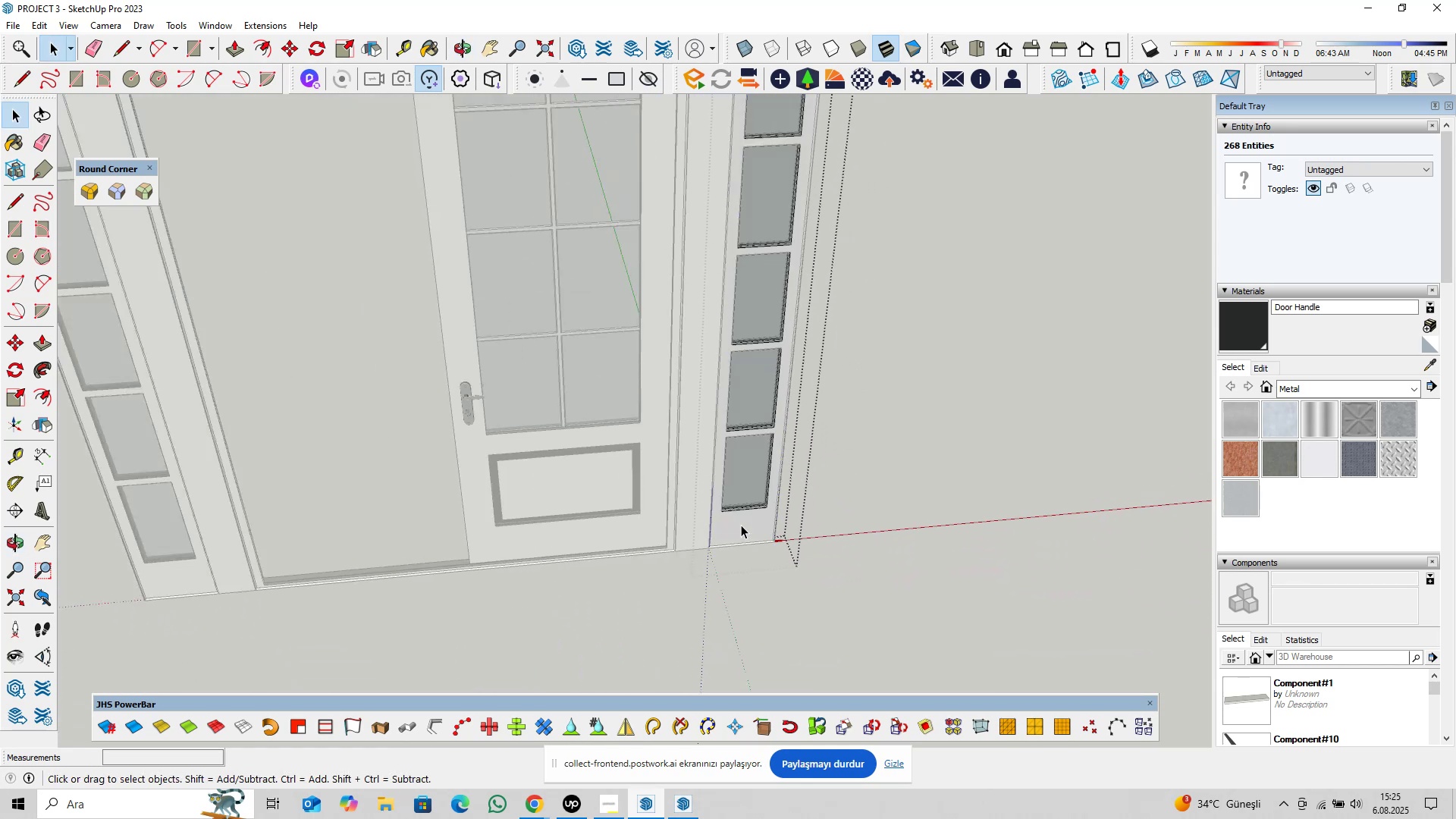 
left_click([741, 525])
 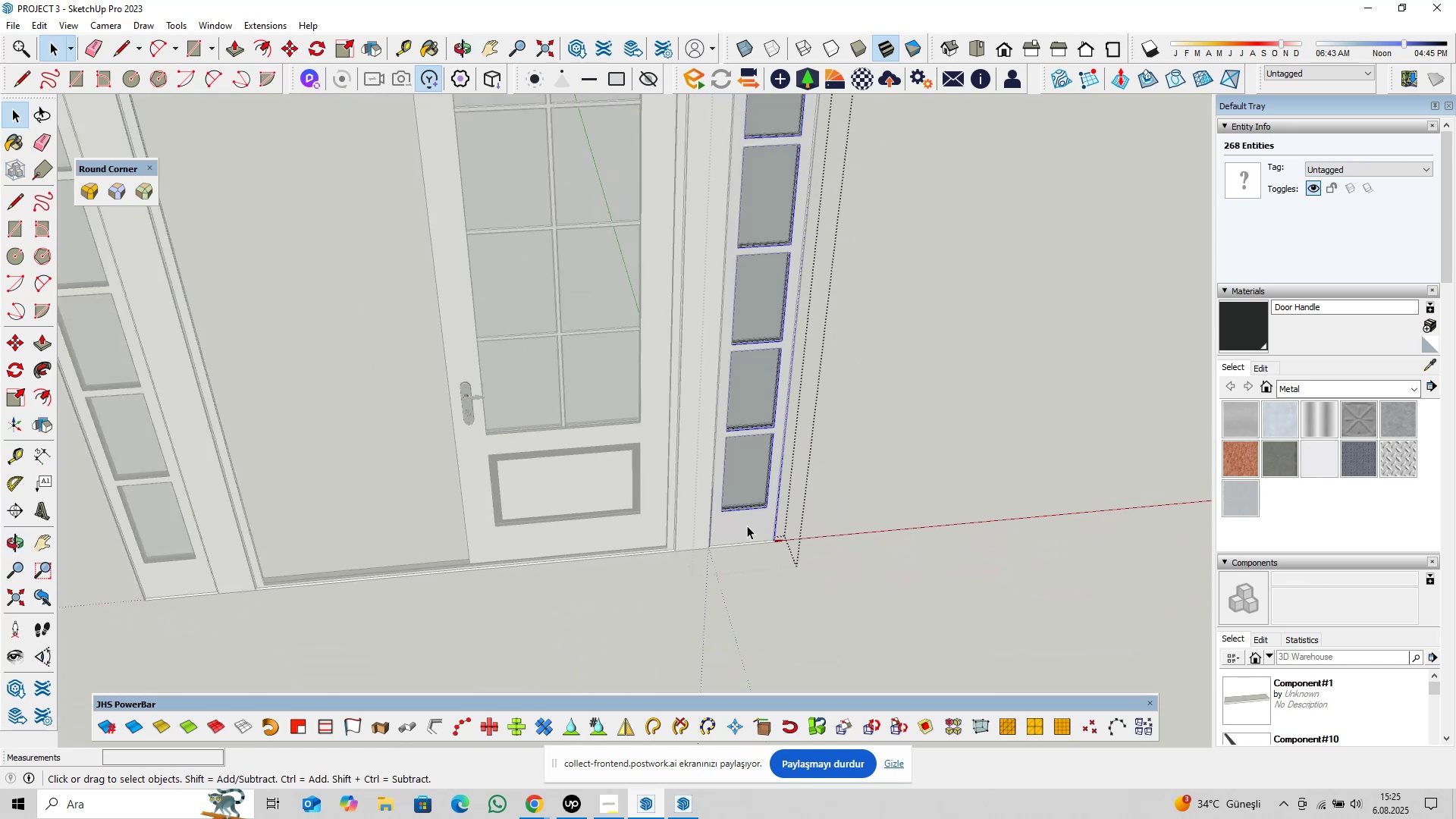 
scroll: coordinate [746, 522], scroll_direction: down, amount: 5.0
 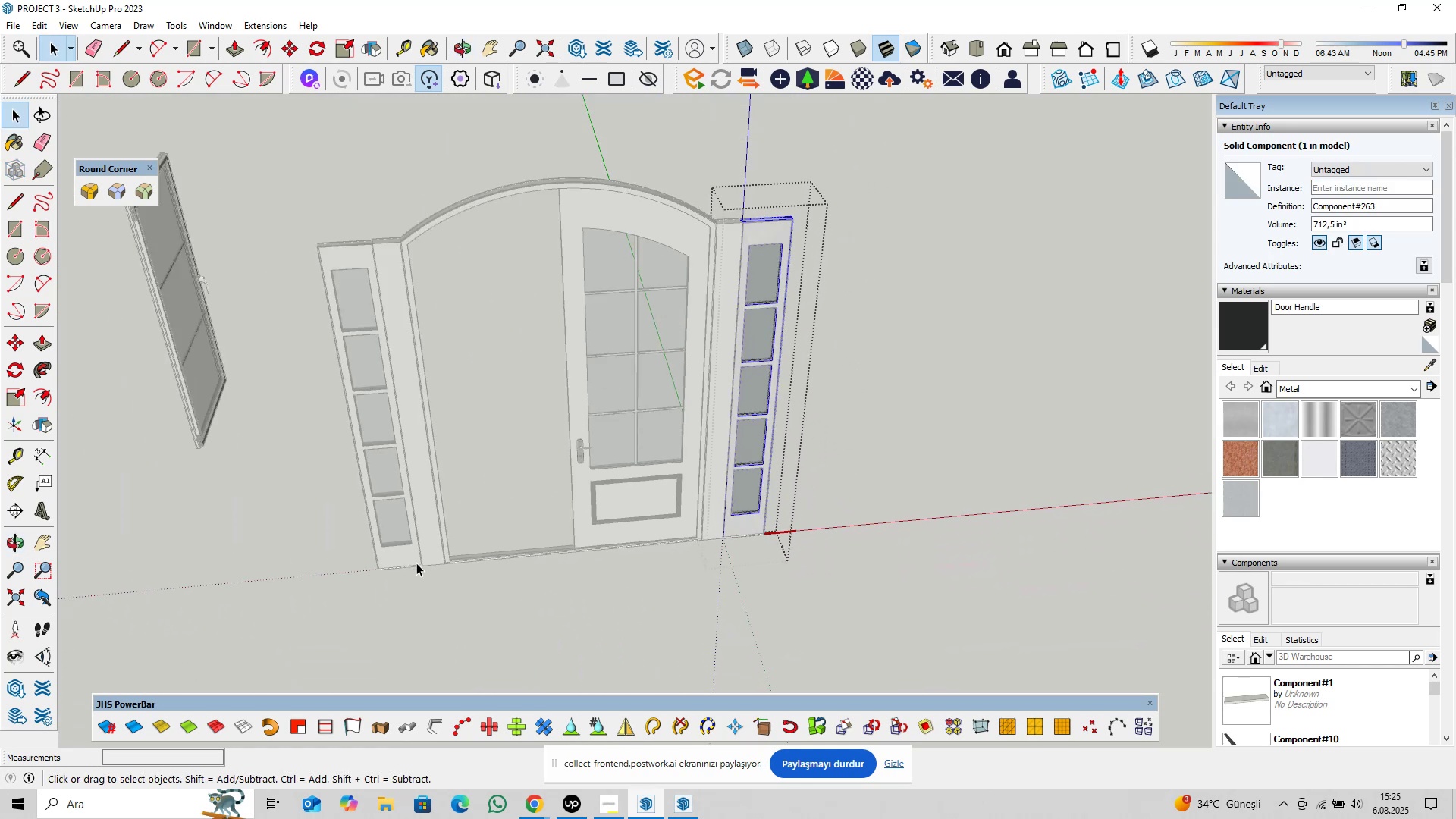 
double_click([415, 563])
 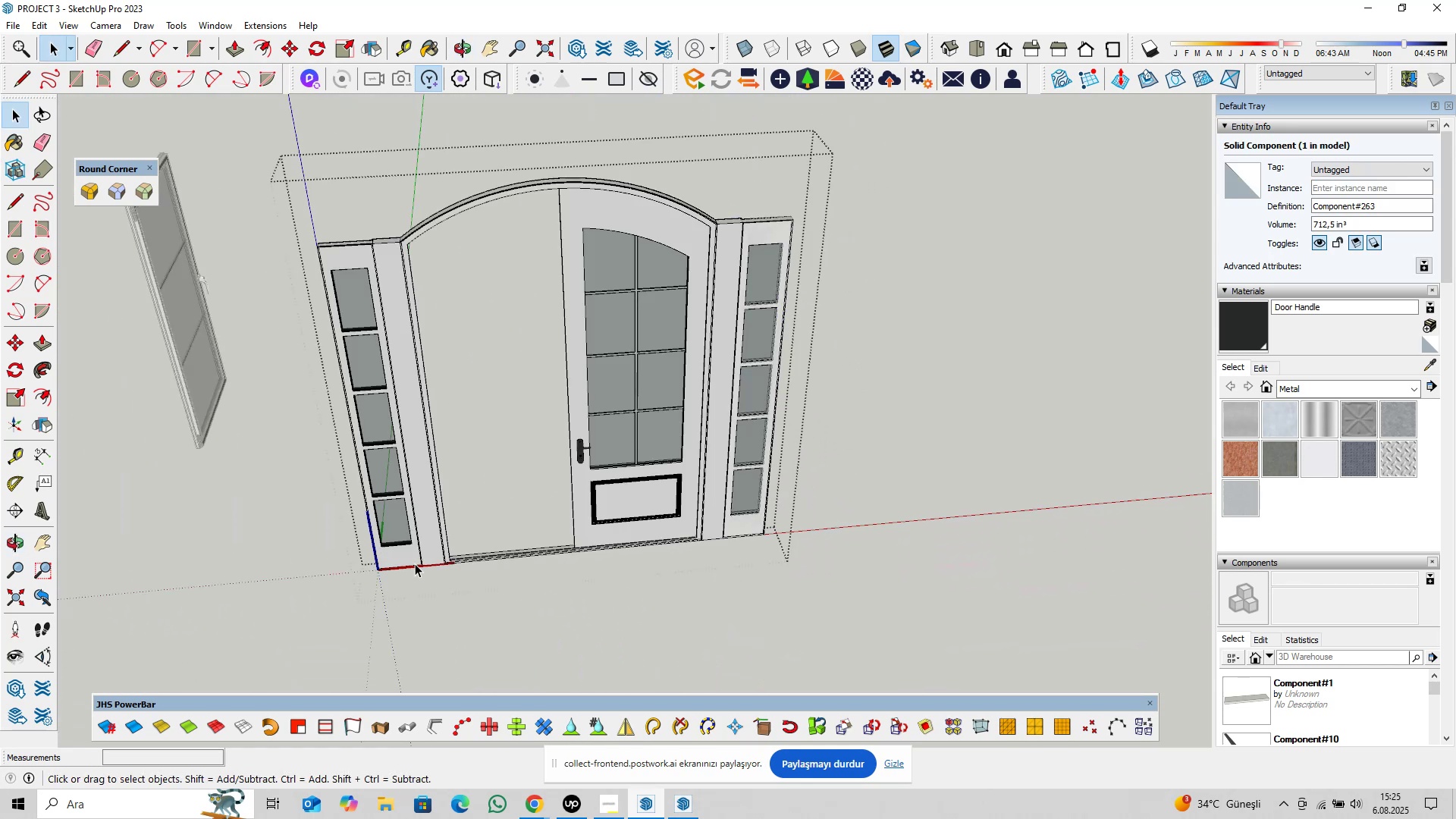 
triple_click([415, 563])
 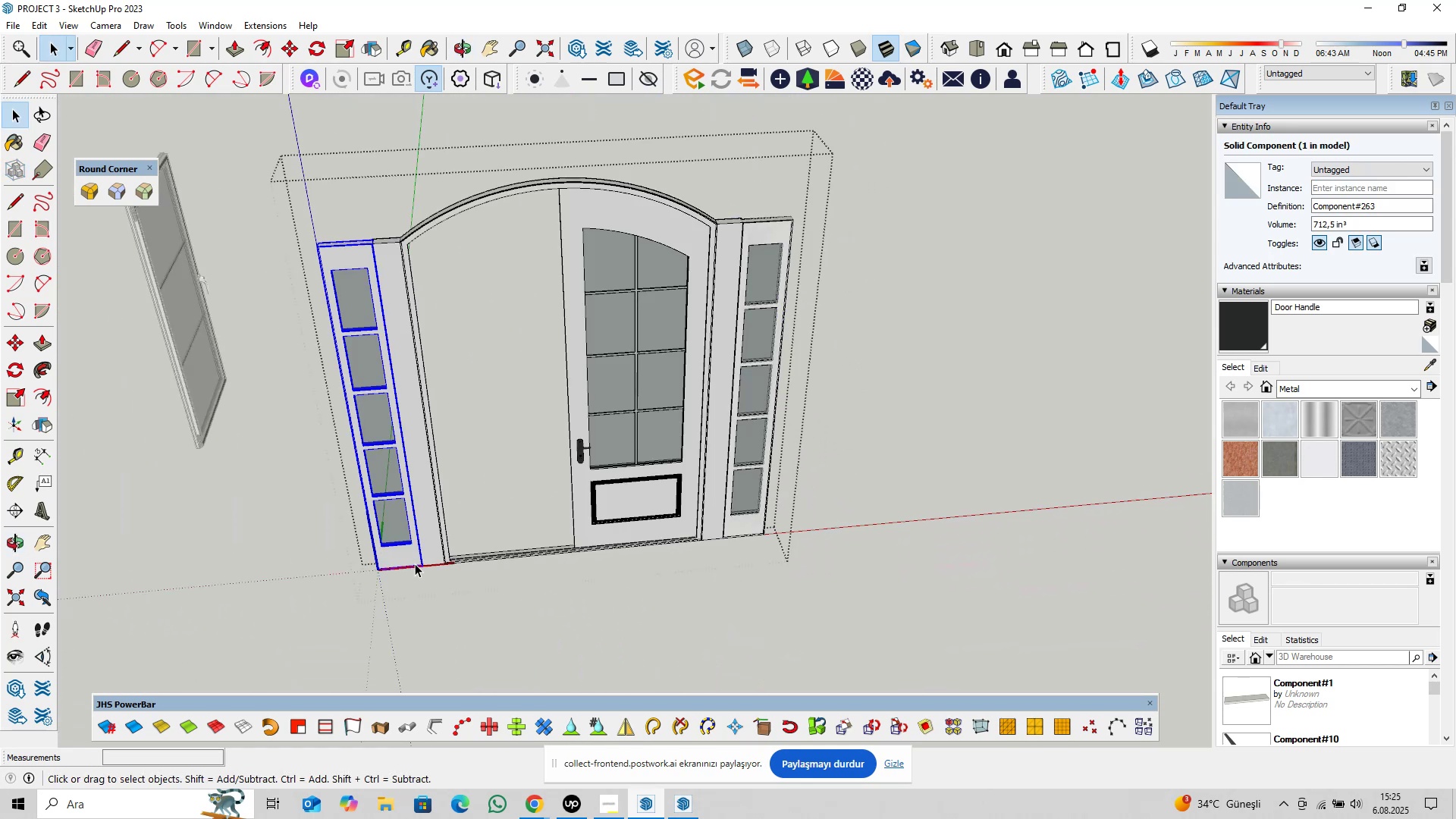 
triple_click([415, 563])
 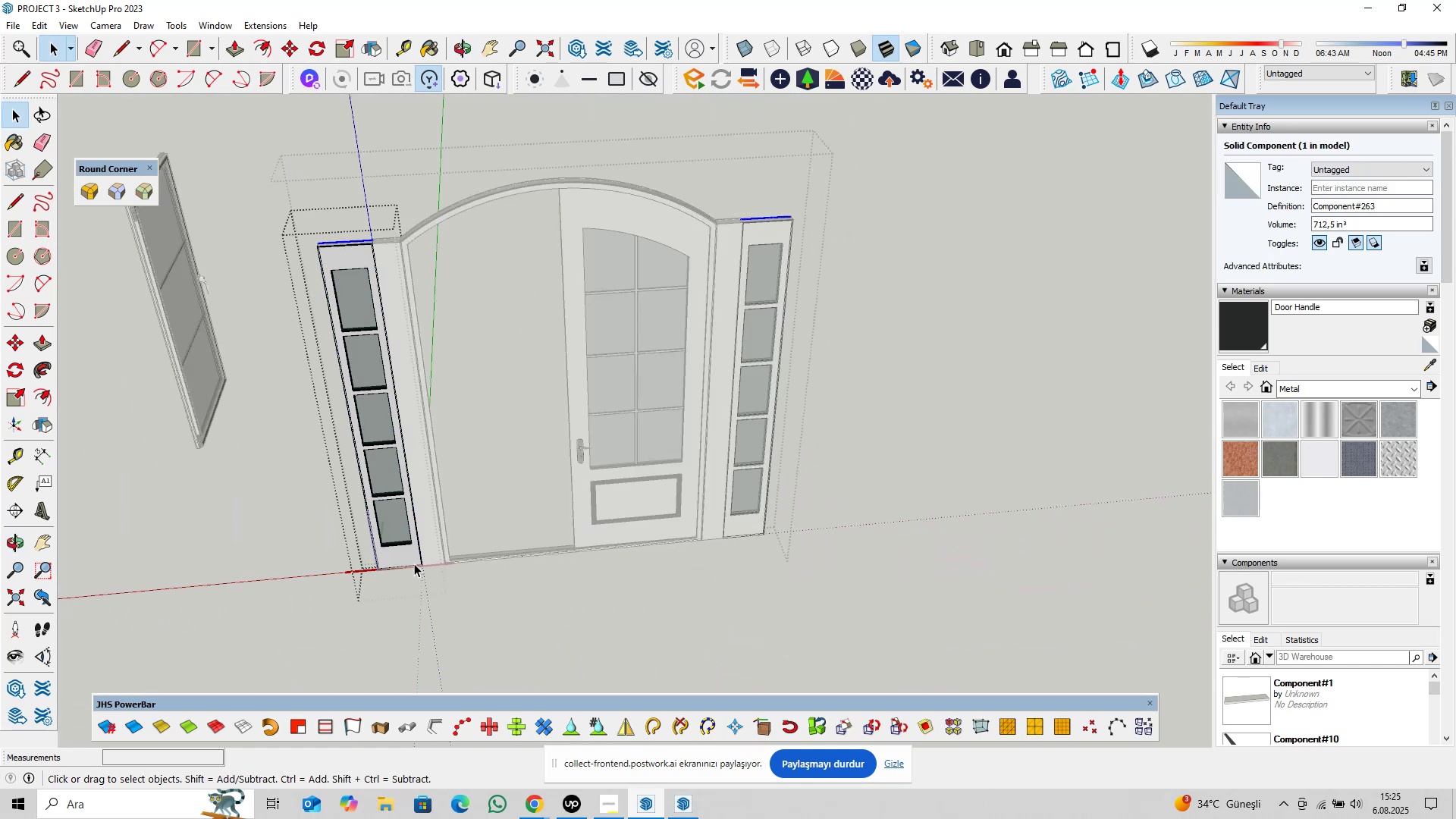 
triple_click([414, 563])
 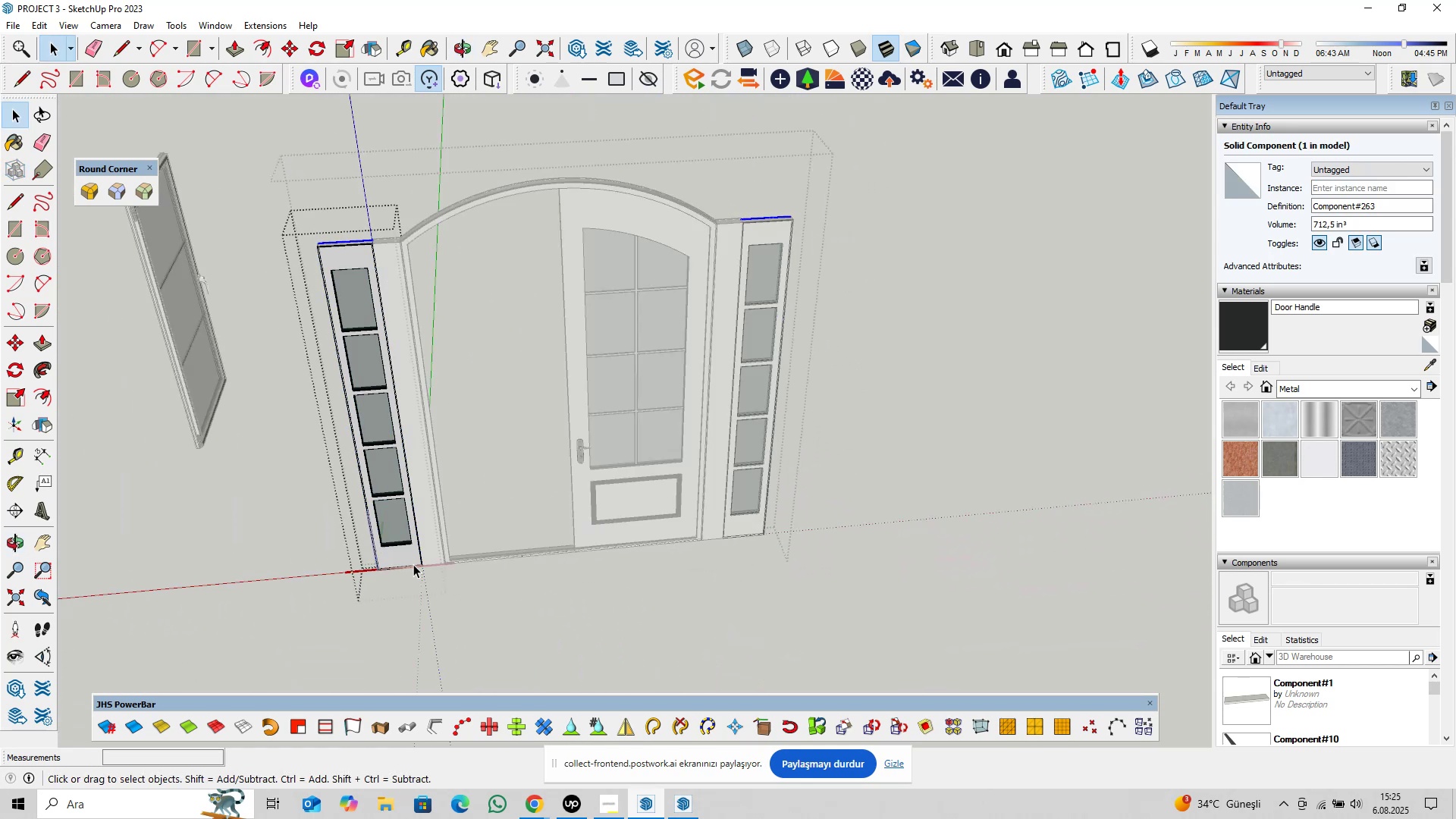 
triple_click([413, 564])
 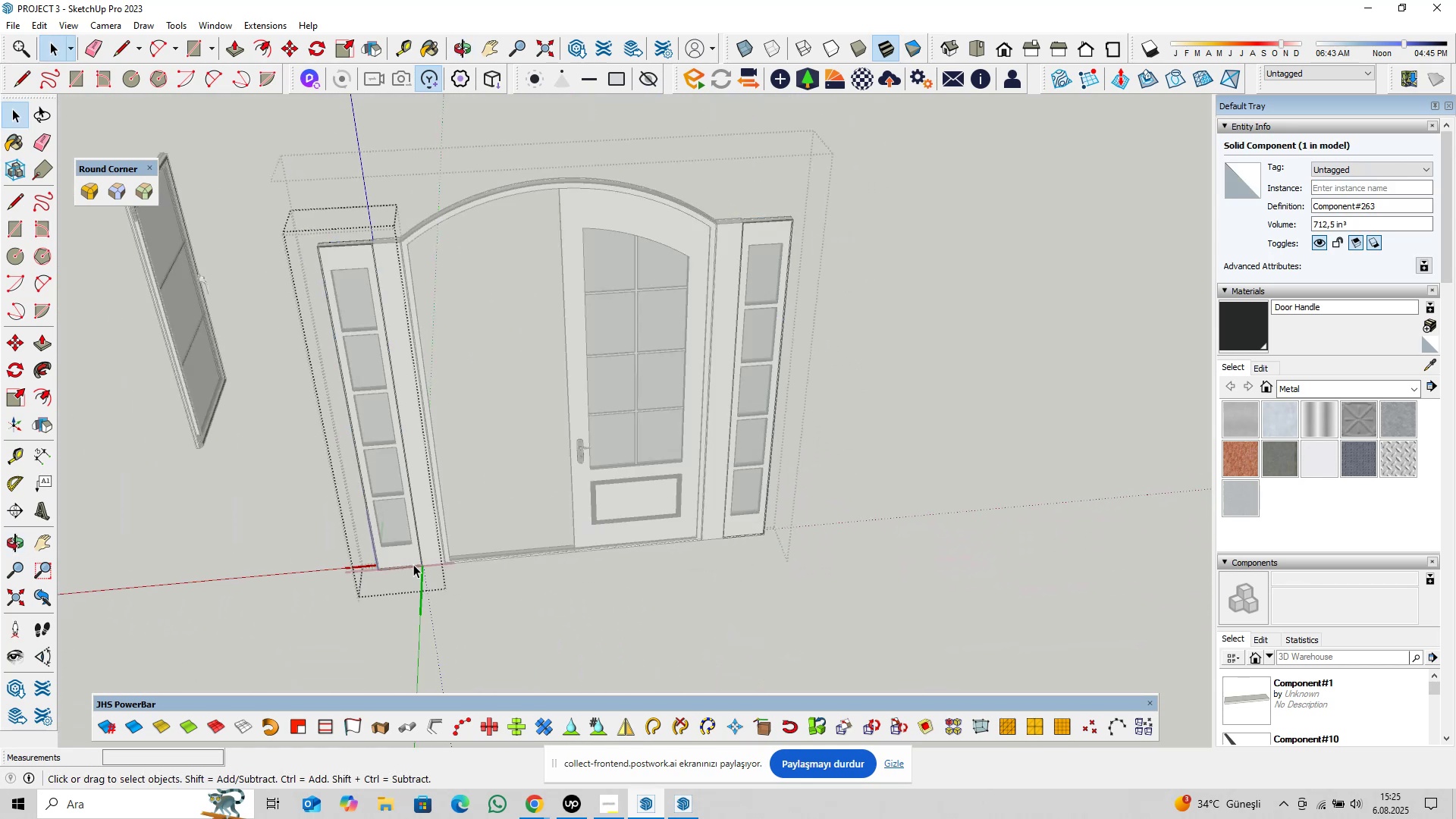 
triple_click([413, 564])
 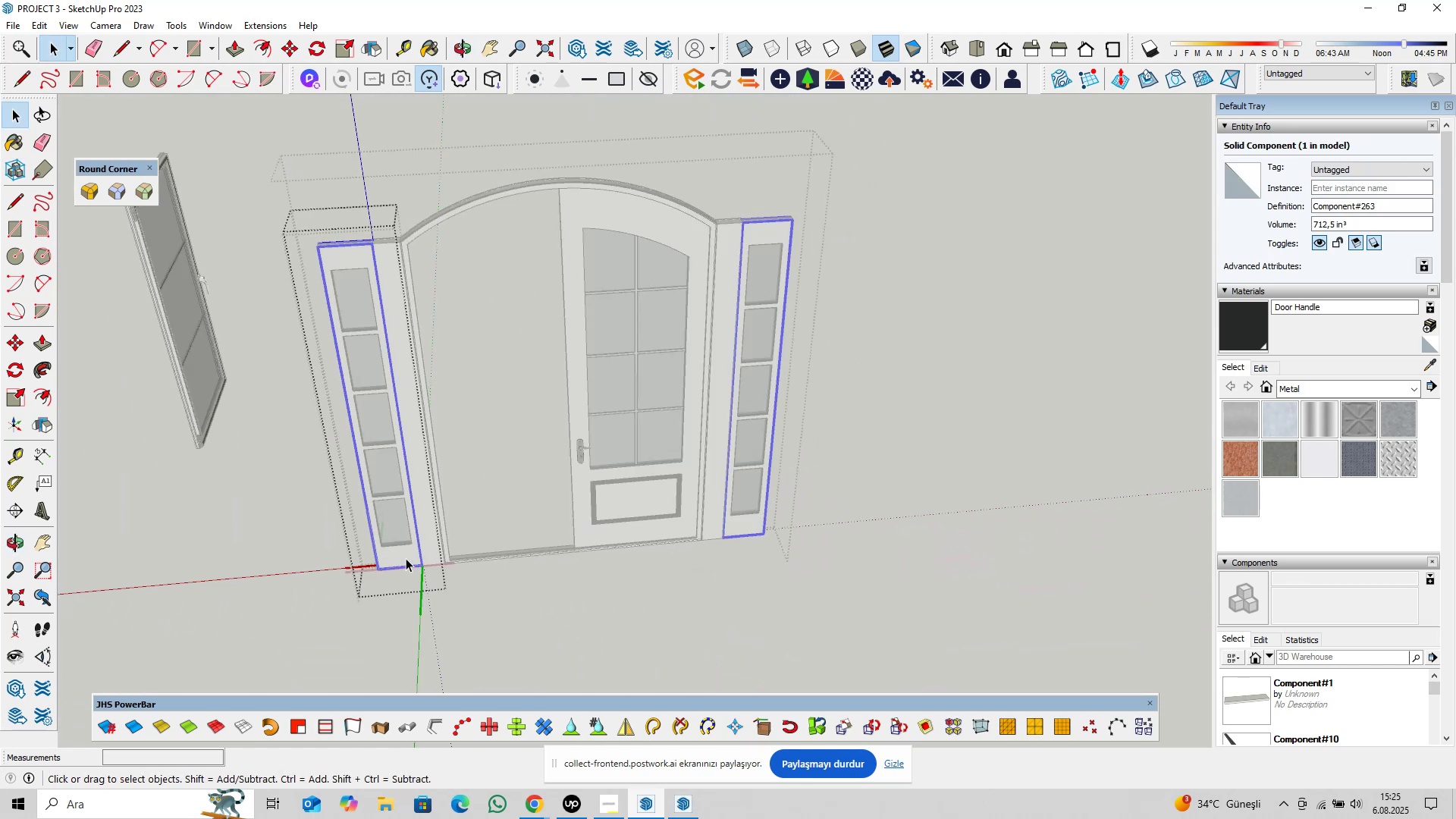 
triple_click([406, 558])
 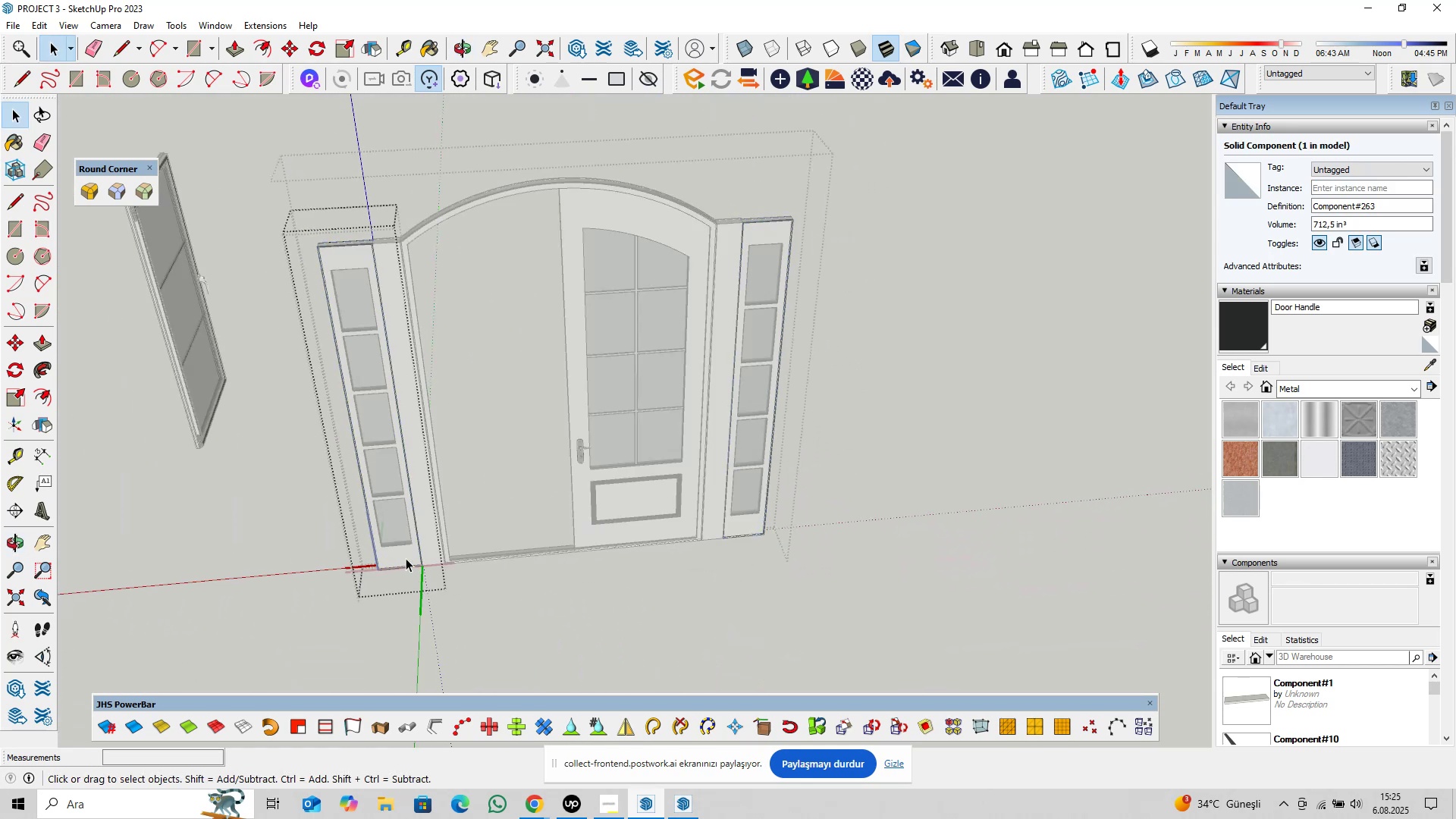 
triple_click([406, 558])
 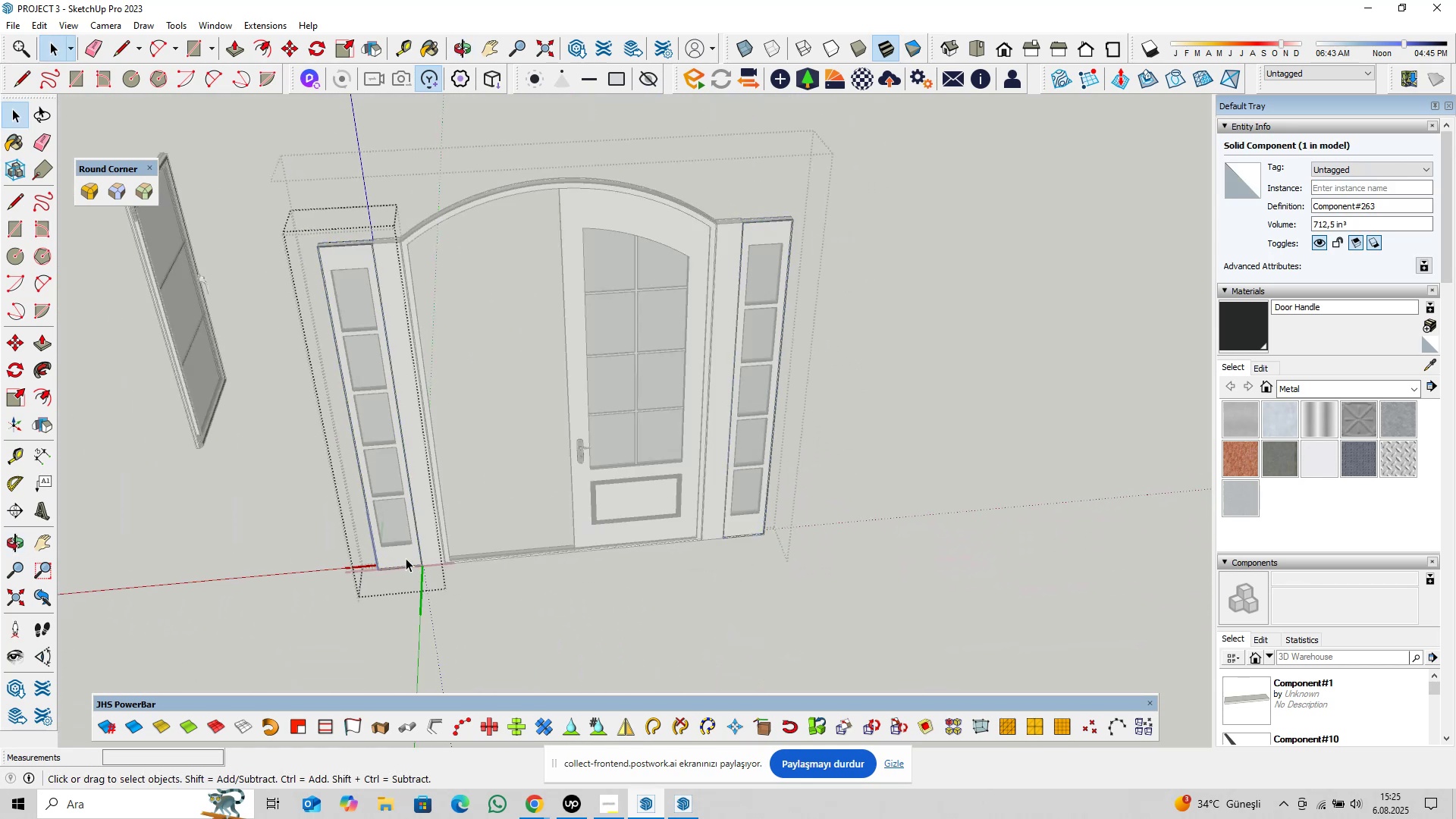 
triple_click([406, 558])
 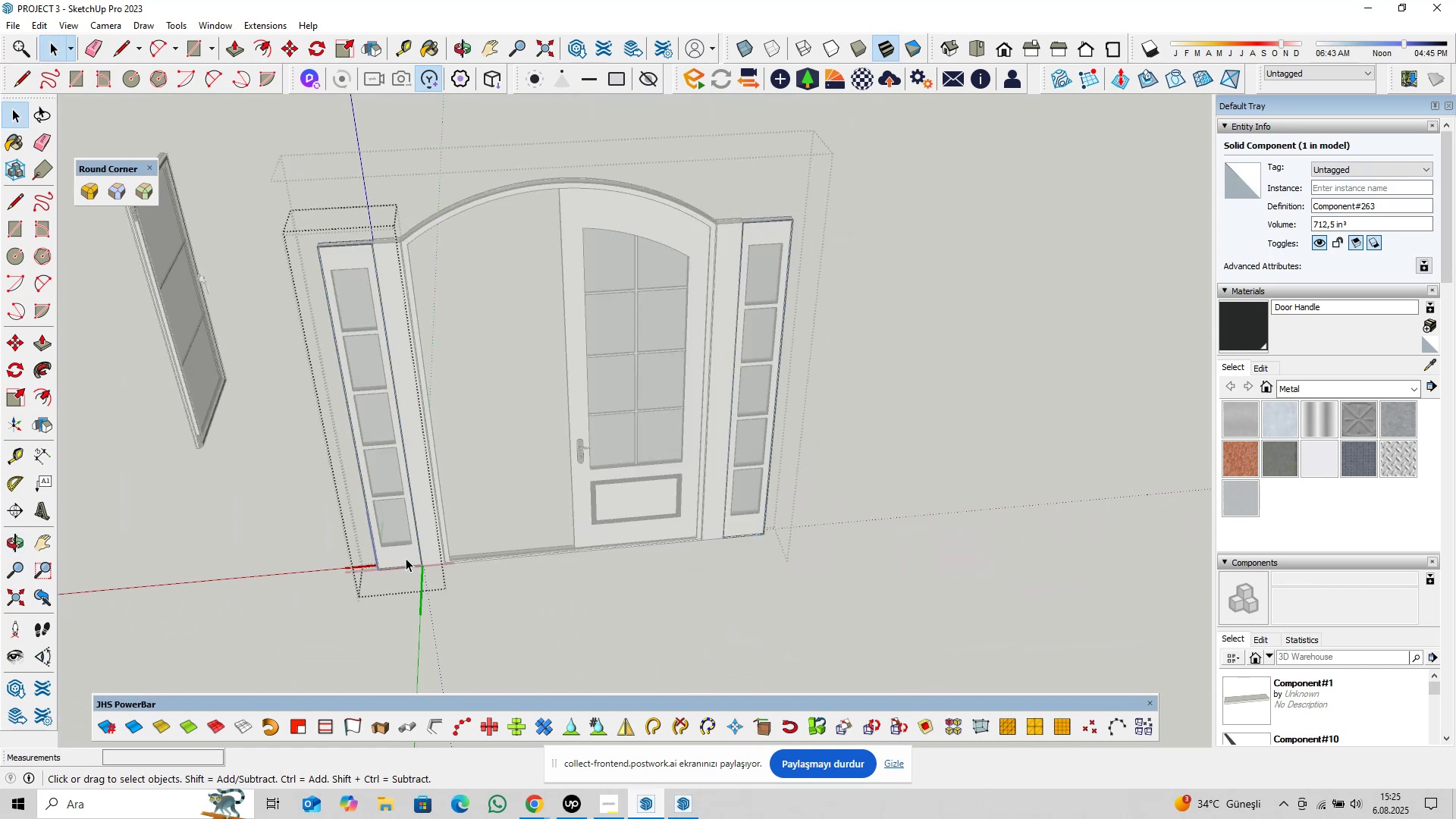 
triple_click([406, 558])
 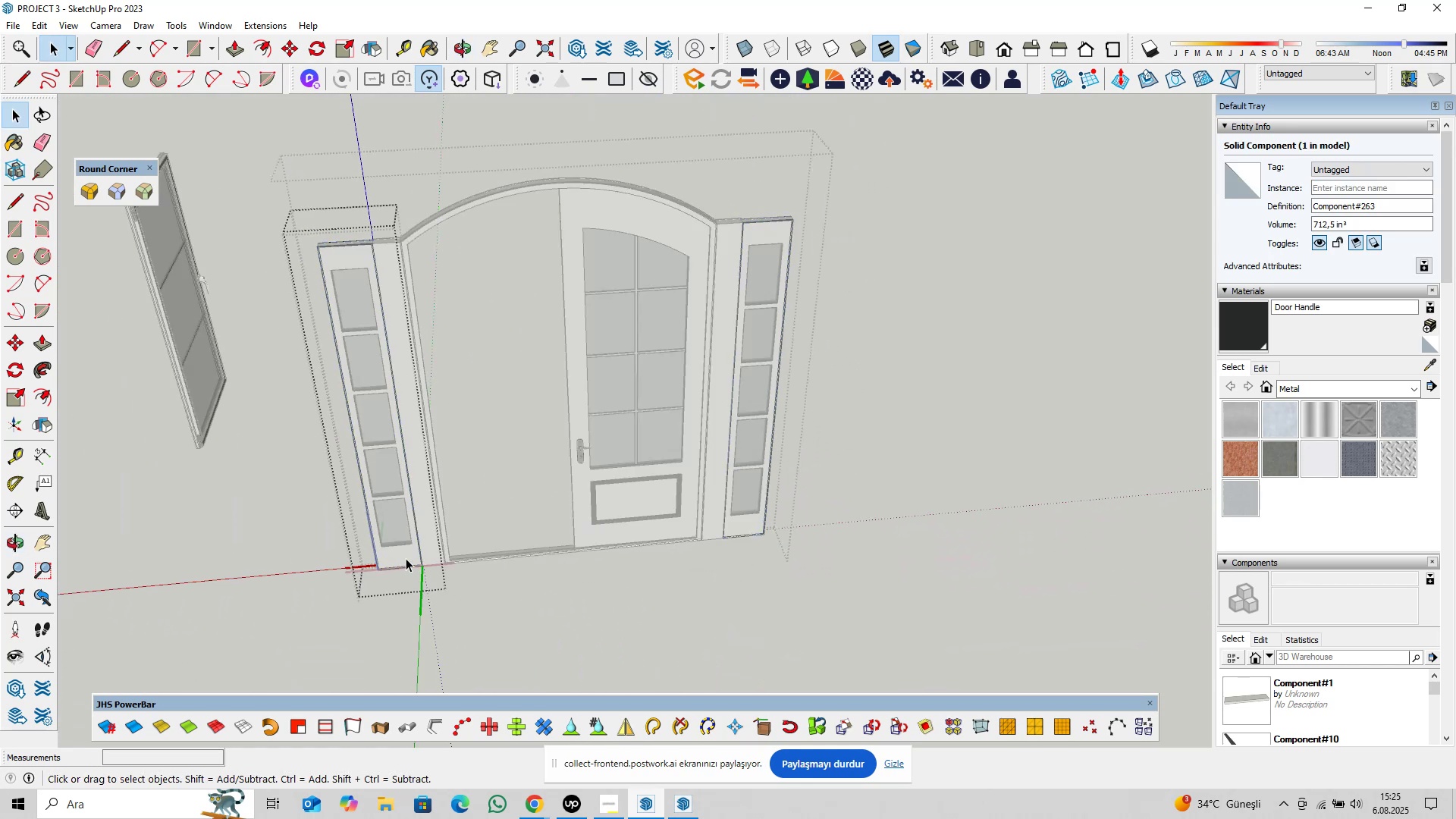 
triple_click([406, 558])
 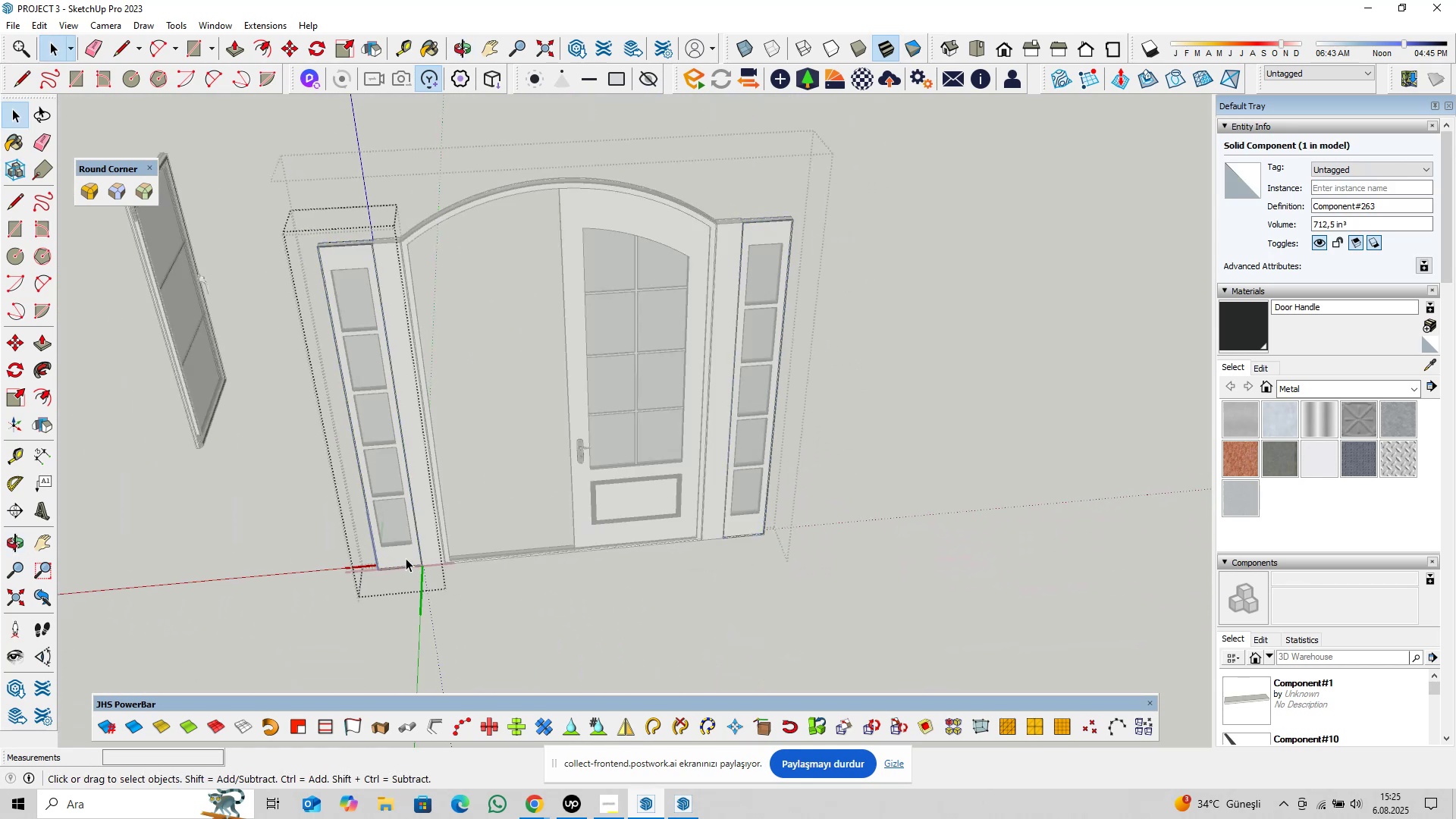 
triple_click([406, 558])
 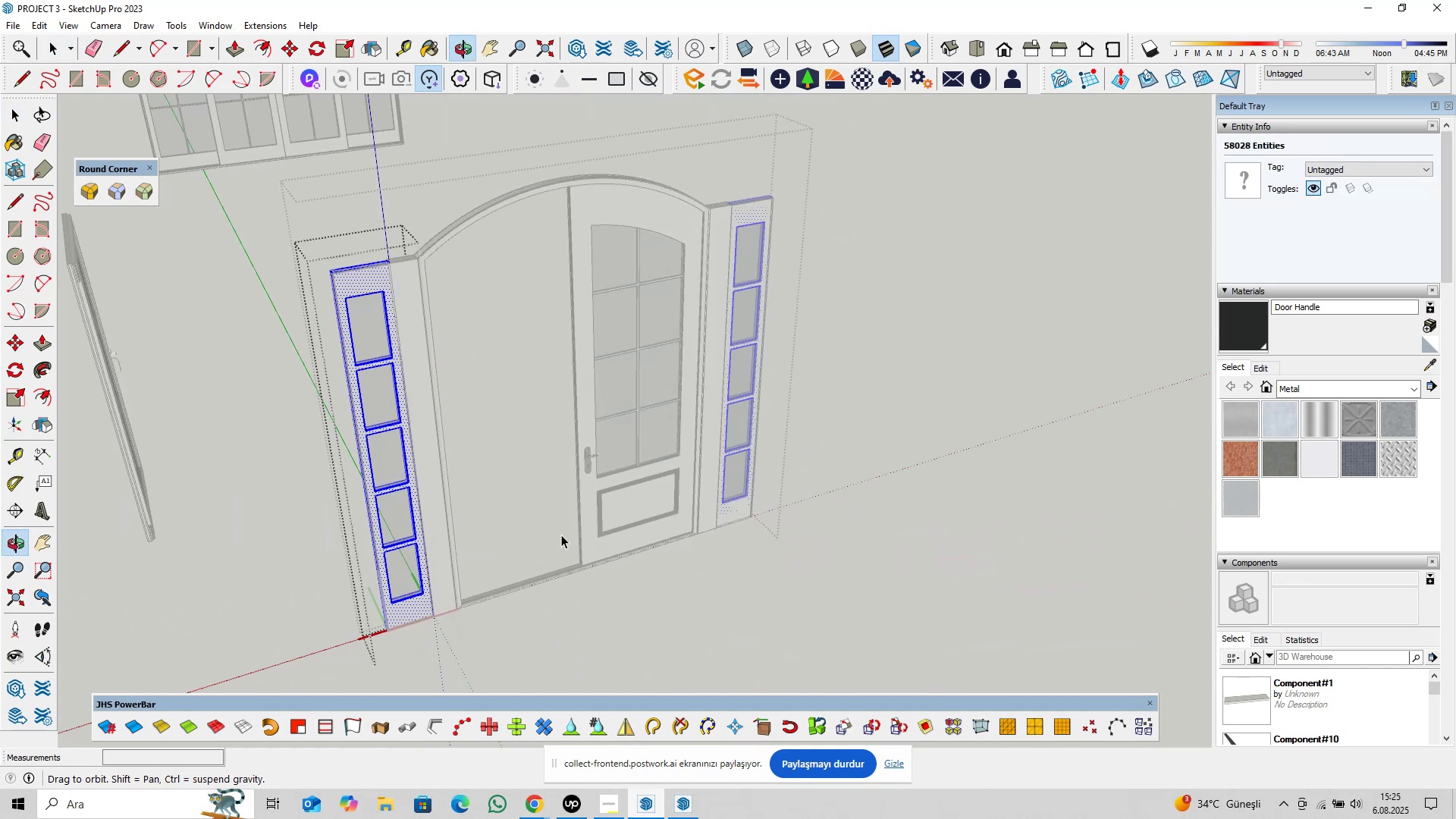 
scroll: coordinate [448, 572], scroll_direction: up, amount: 5.0
 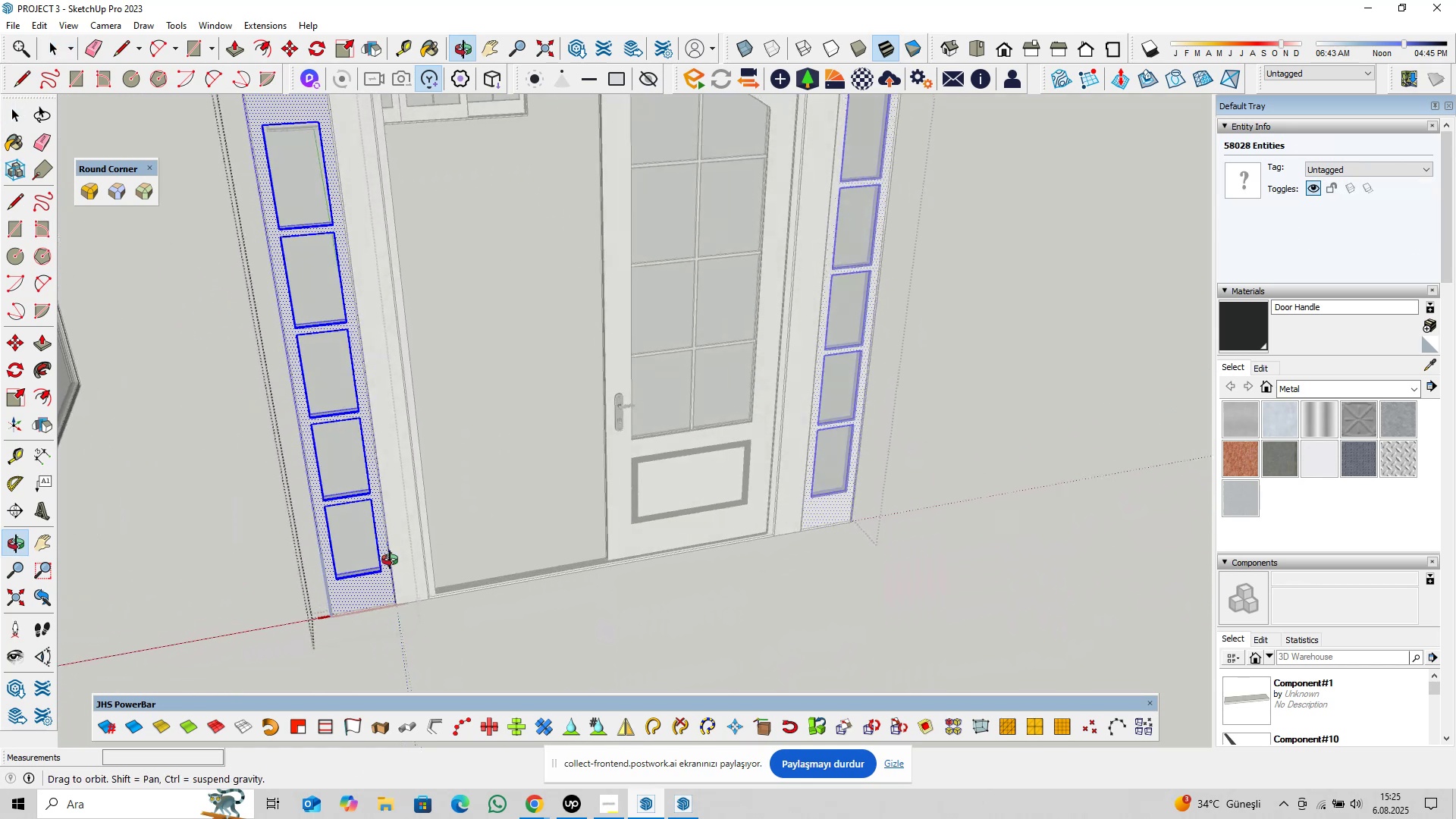 
scroll: coordinate [671, 535], scroll_direction: down, amount: 6.0
 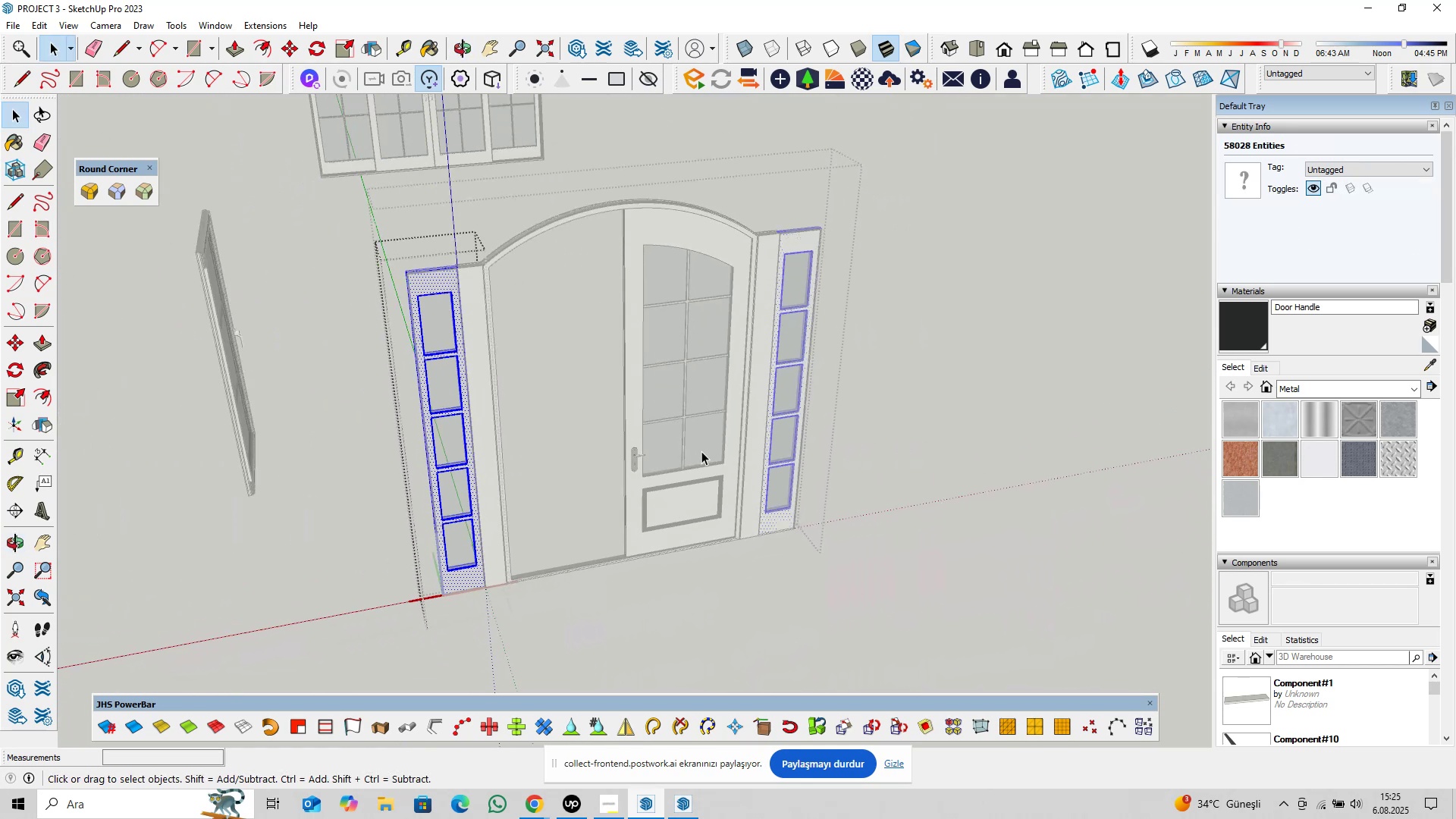 
key(Escape)
 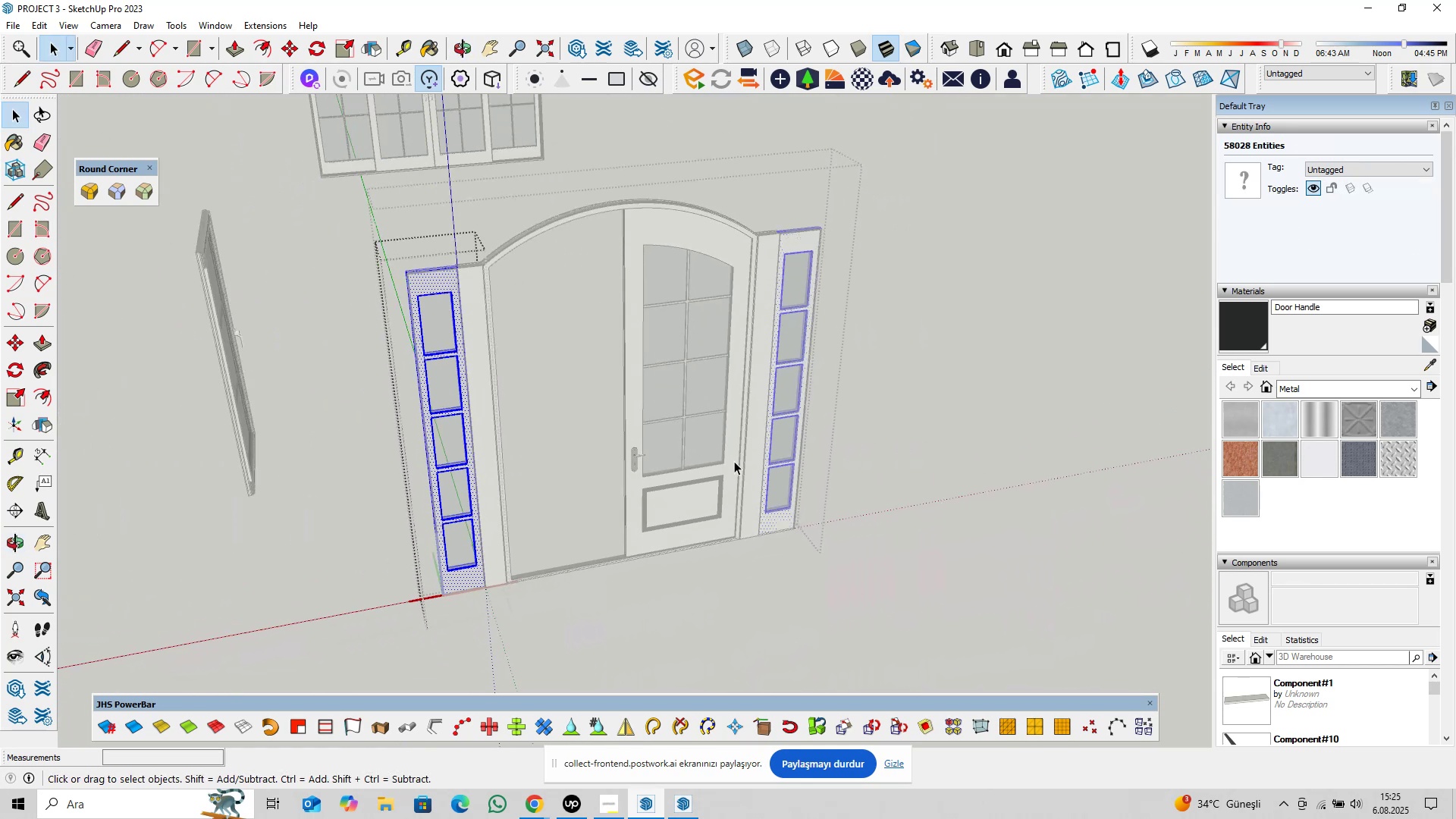 
key(Escape)
 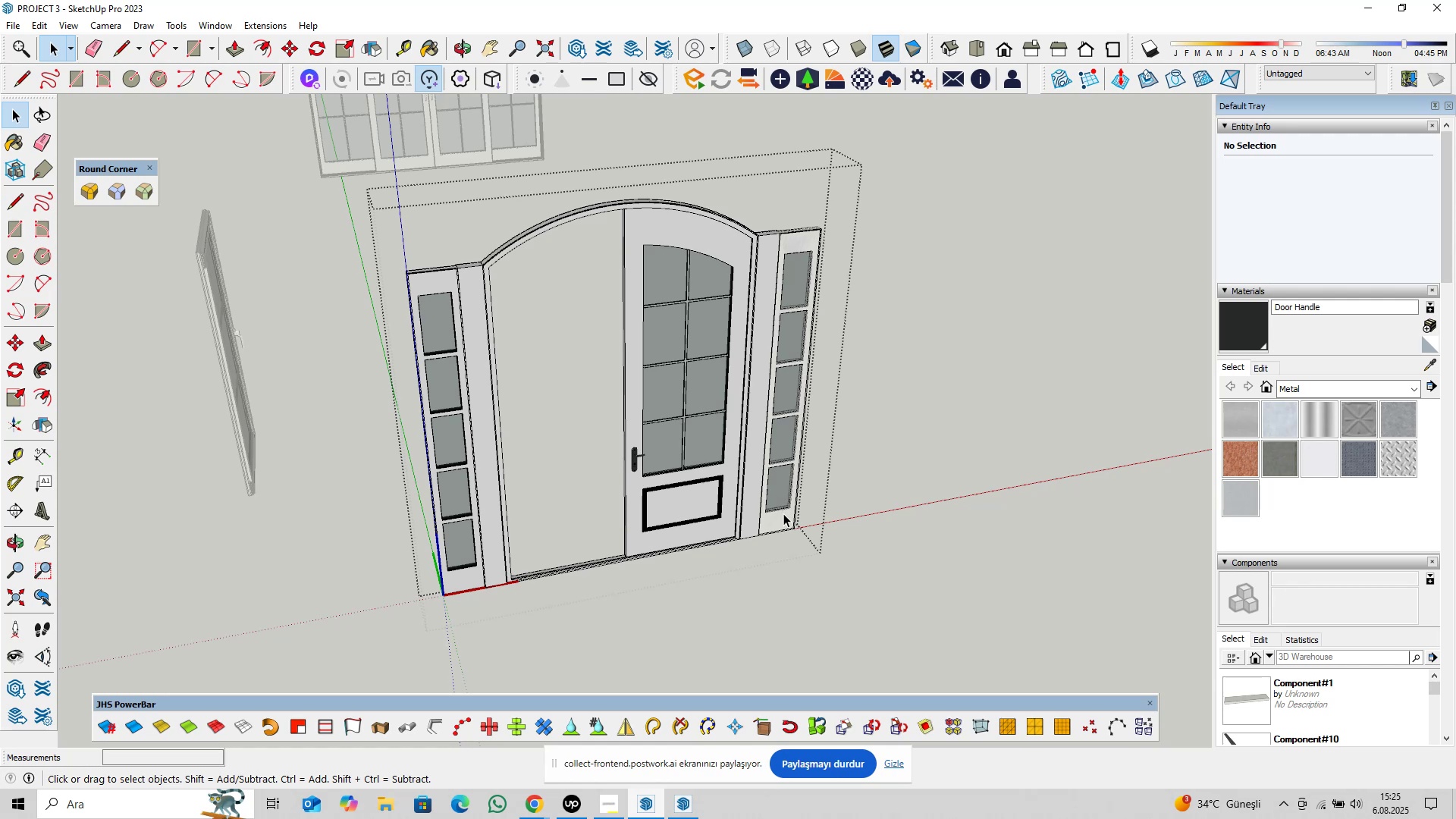 
left_click([783, 520])
 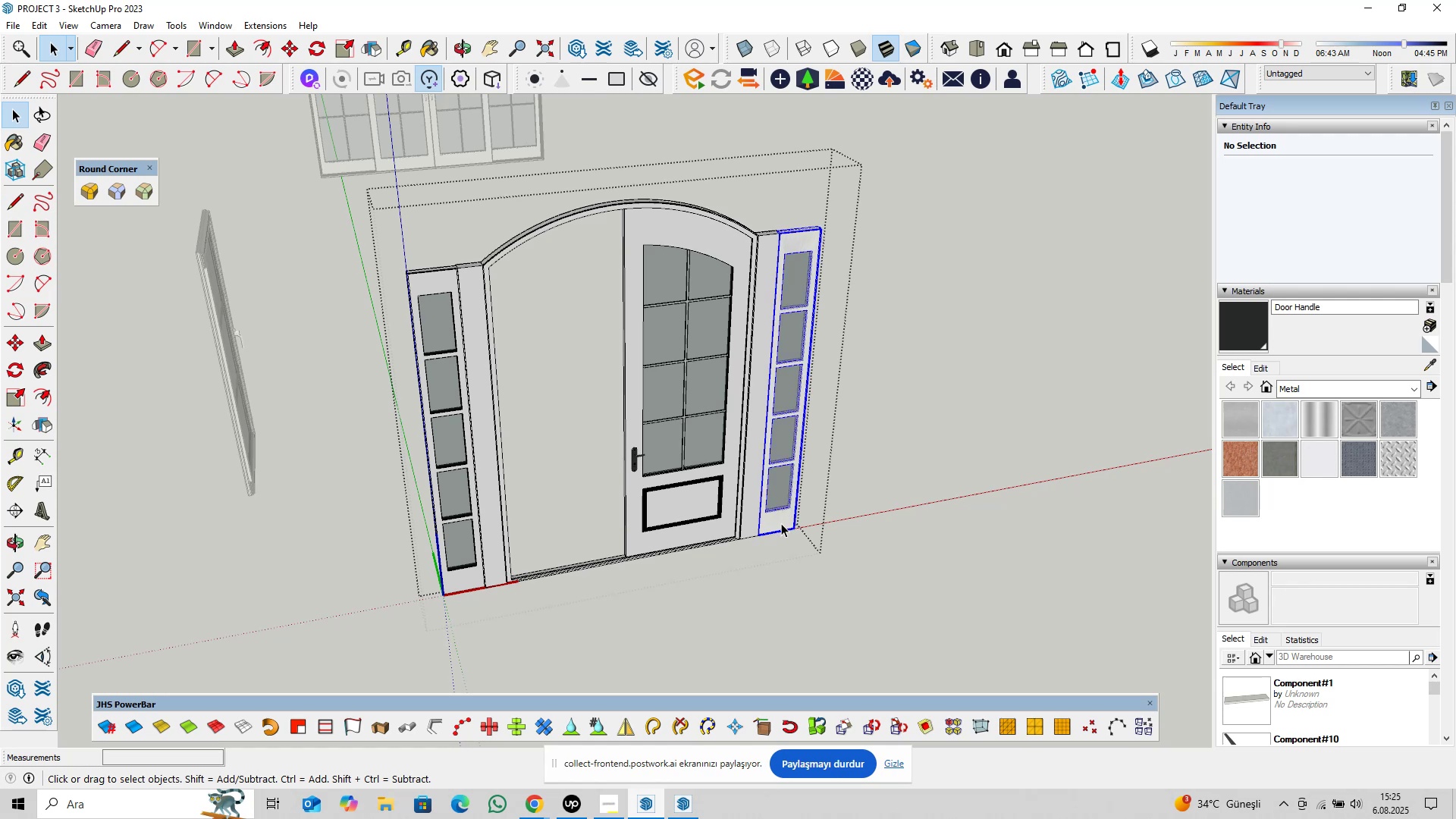 
right_click([781, 523])
 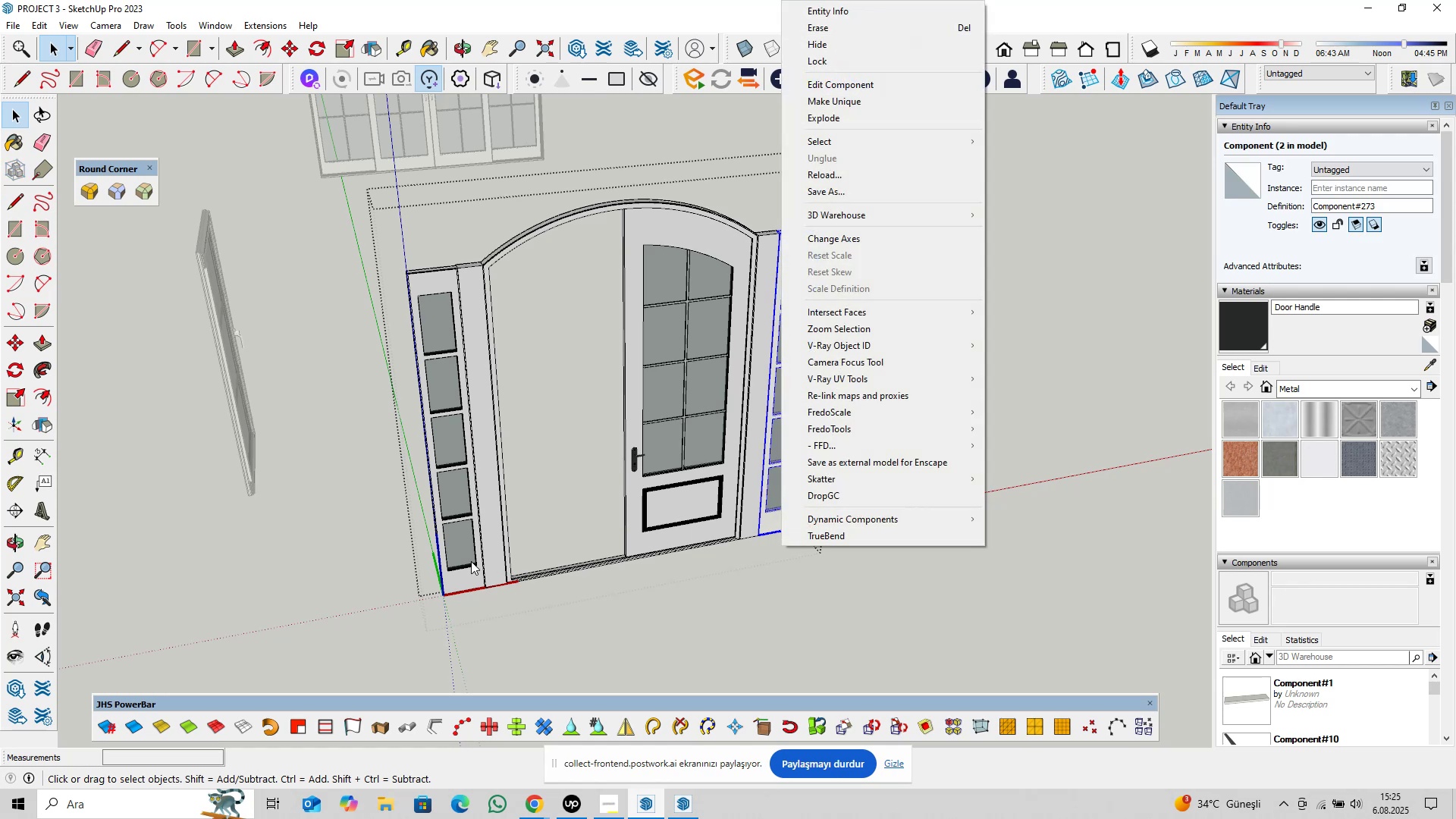 
left_click([465, 554])
 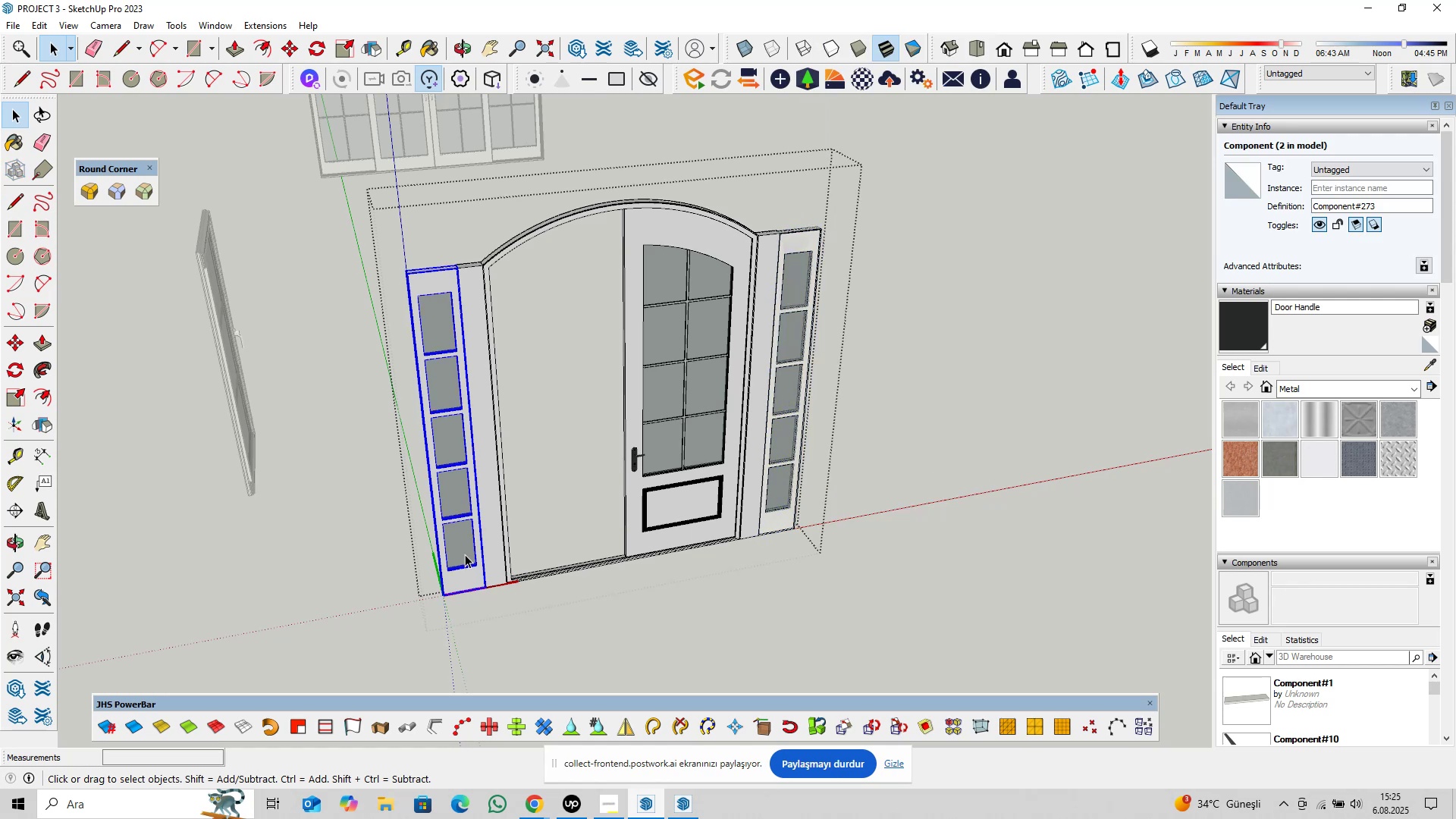 
right_click([465, 554])
 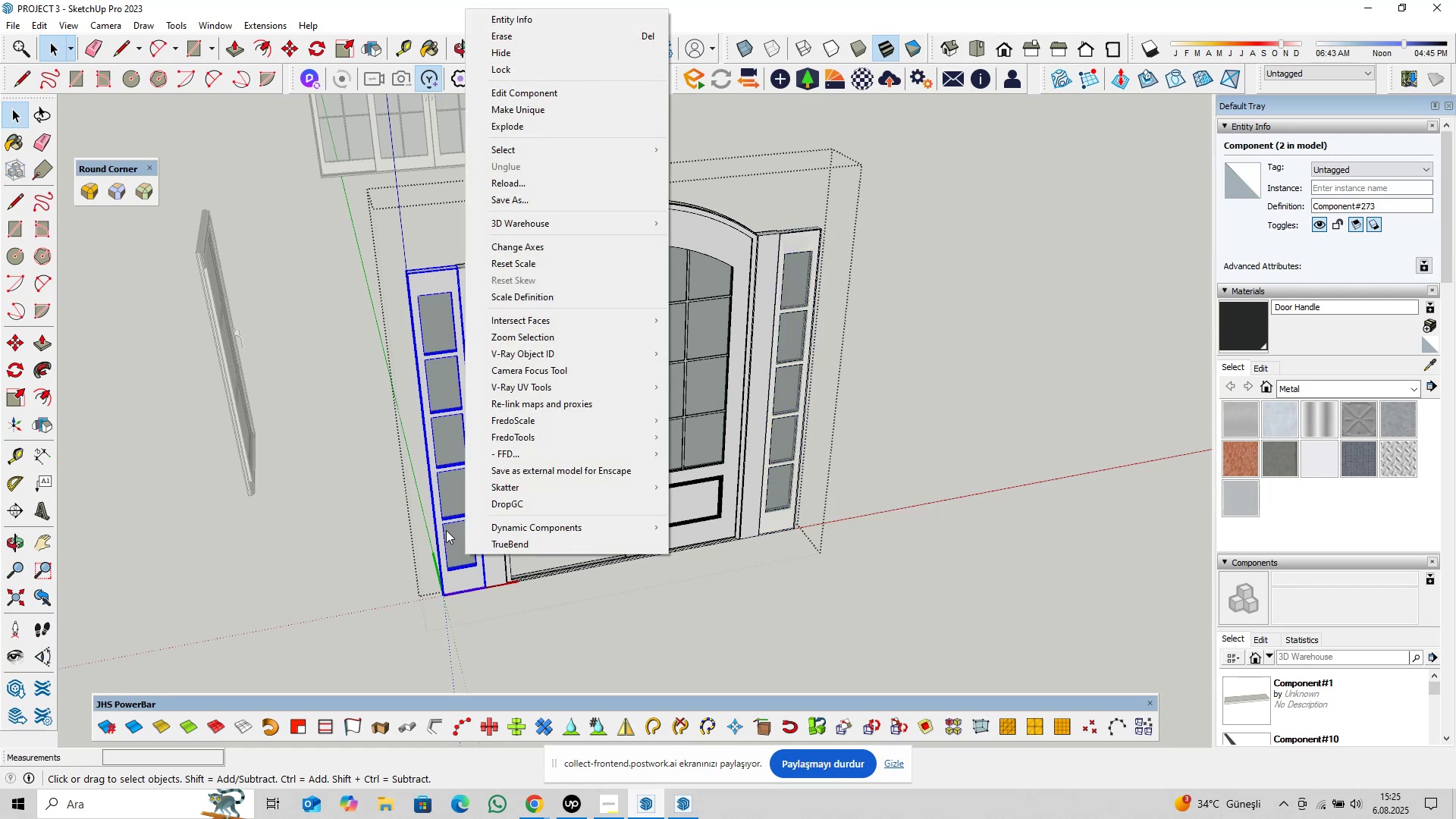 
left_click([447, 513])
 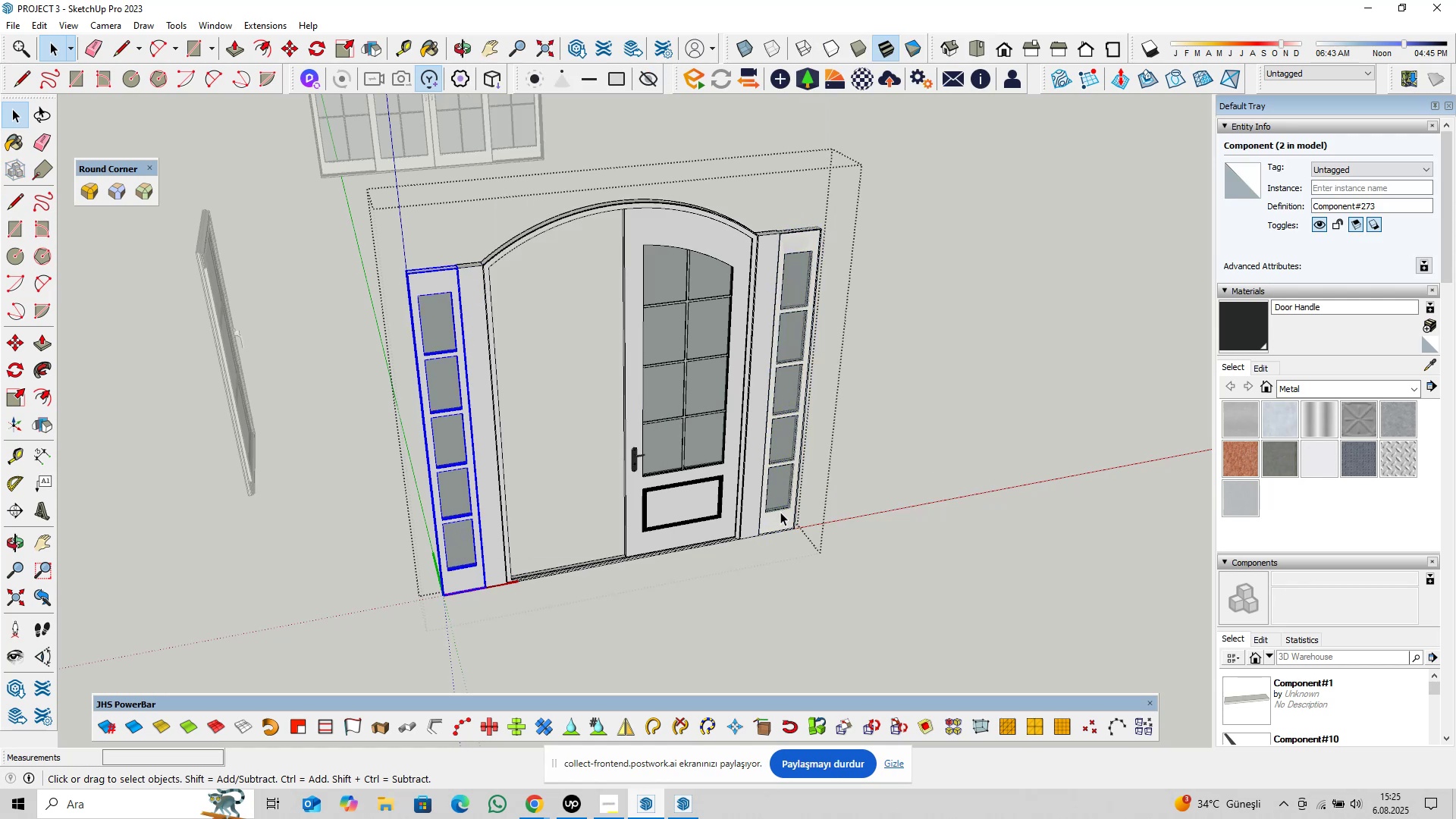 
left_click([783, 519])
 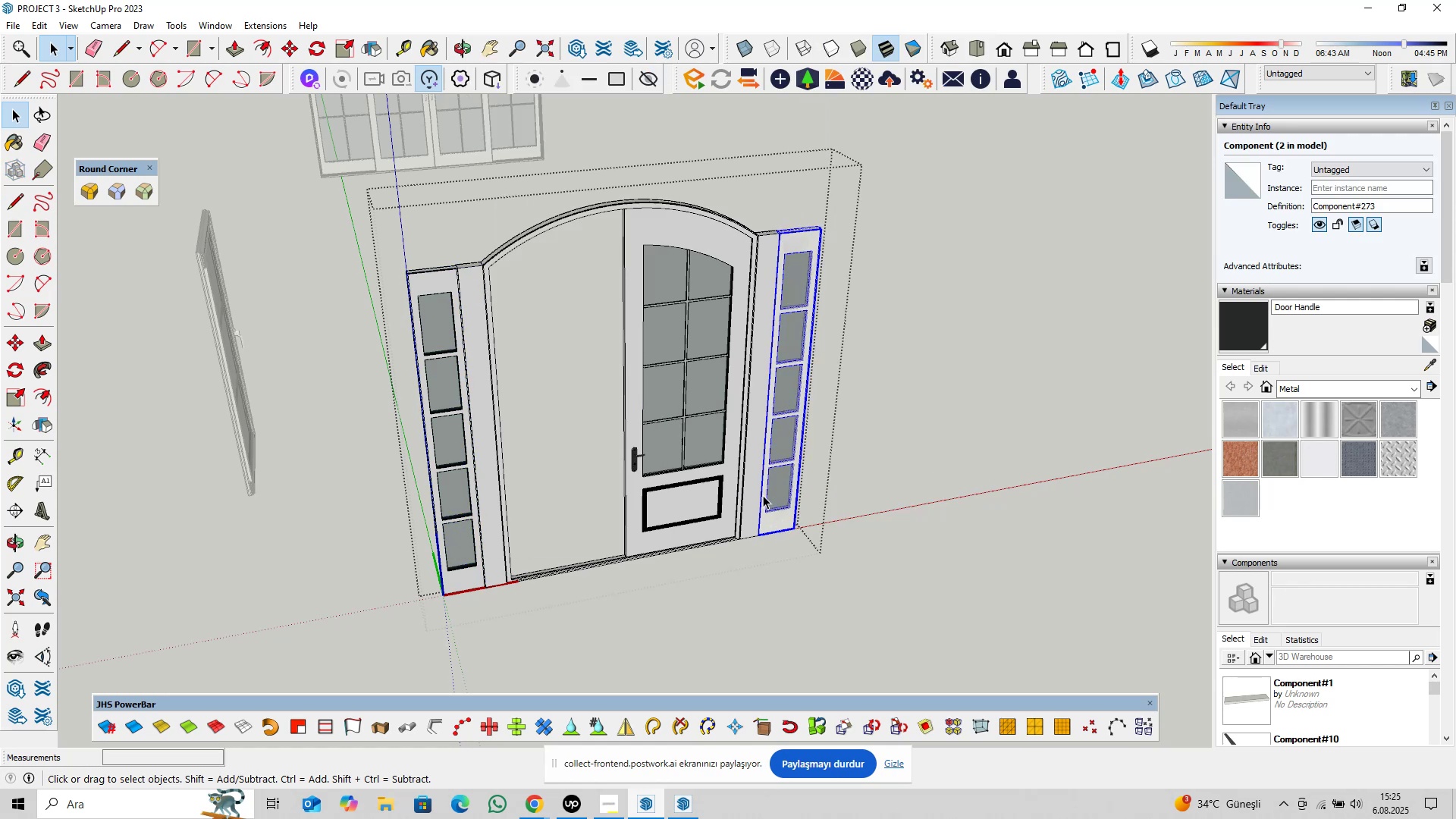 
scroll: coordinate [773, 515], scroll_direction: up, amount: 4.0
 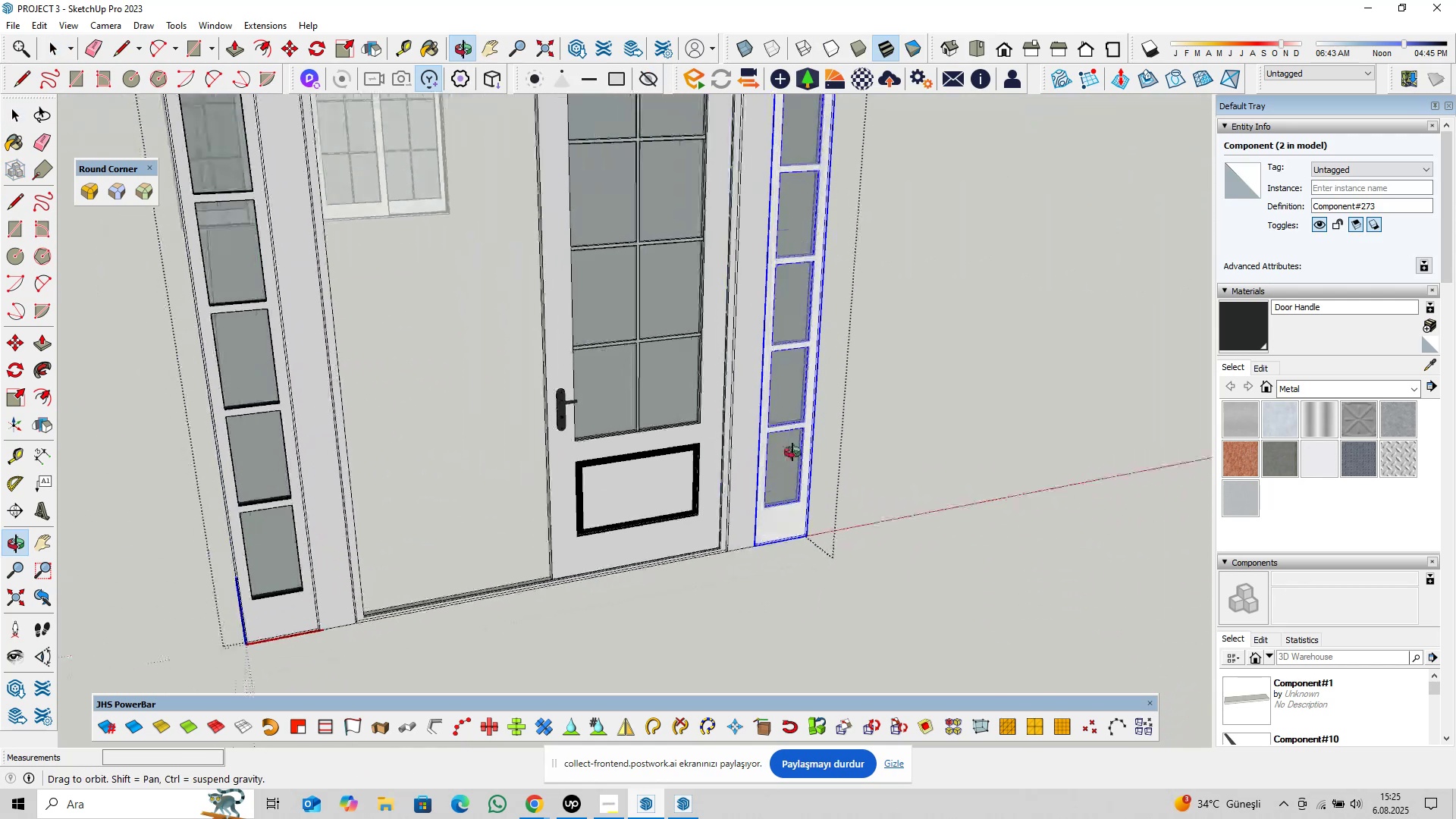 
scroll: coordinate [628, 447], scroll_direction: down, amount: 12.0
 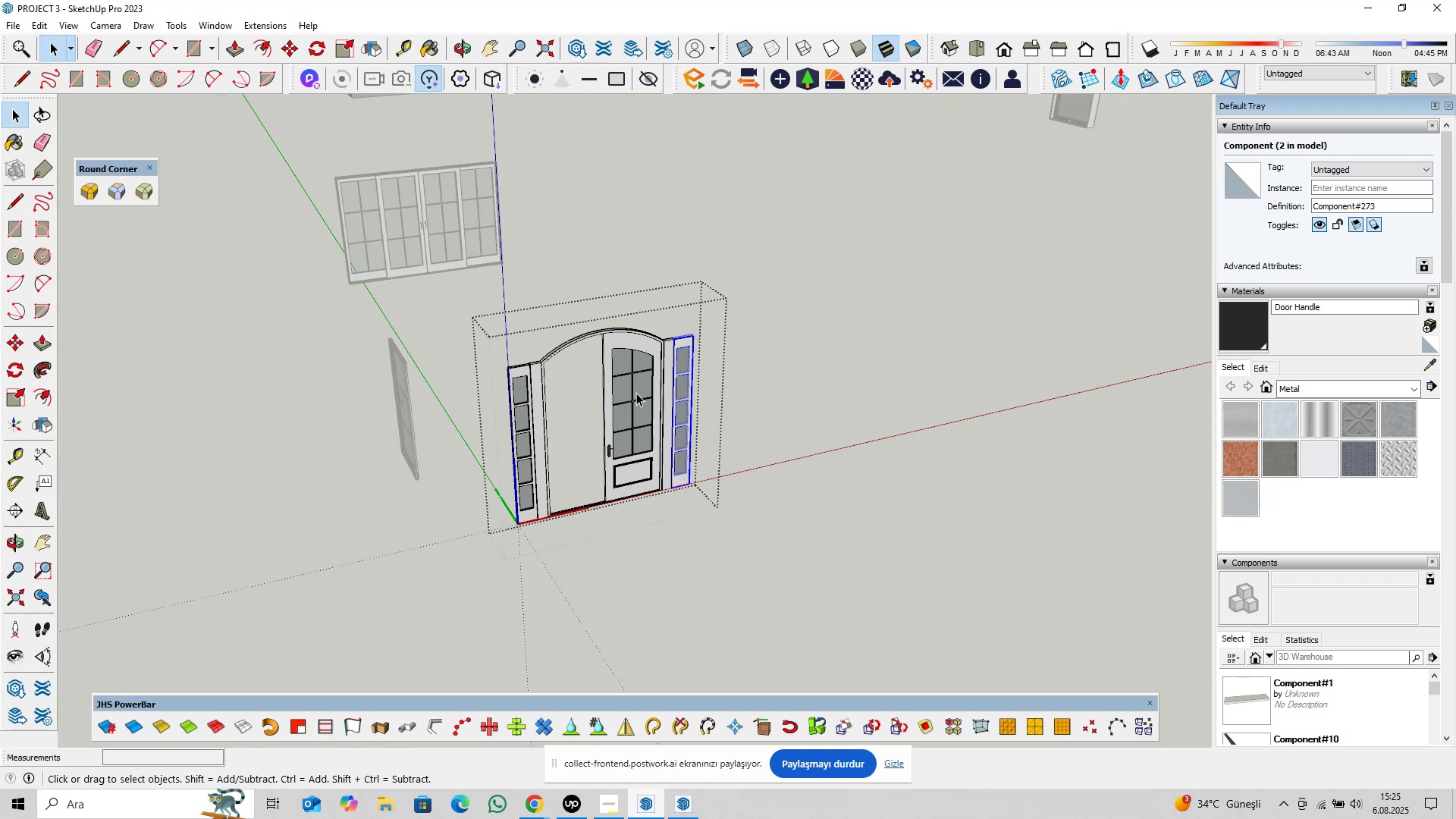 
scroll: coordinate [576, 343], scroll_direction: up, amount: 14.0
 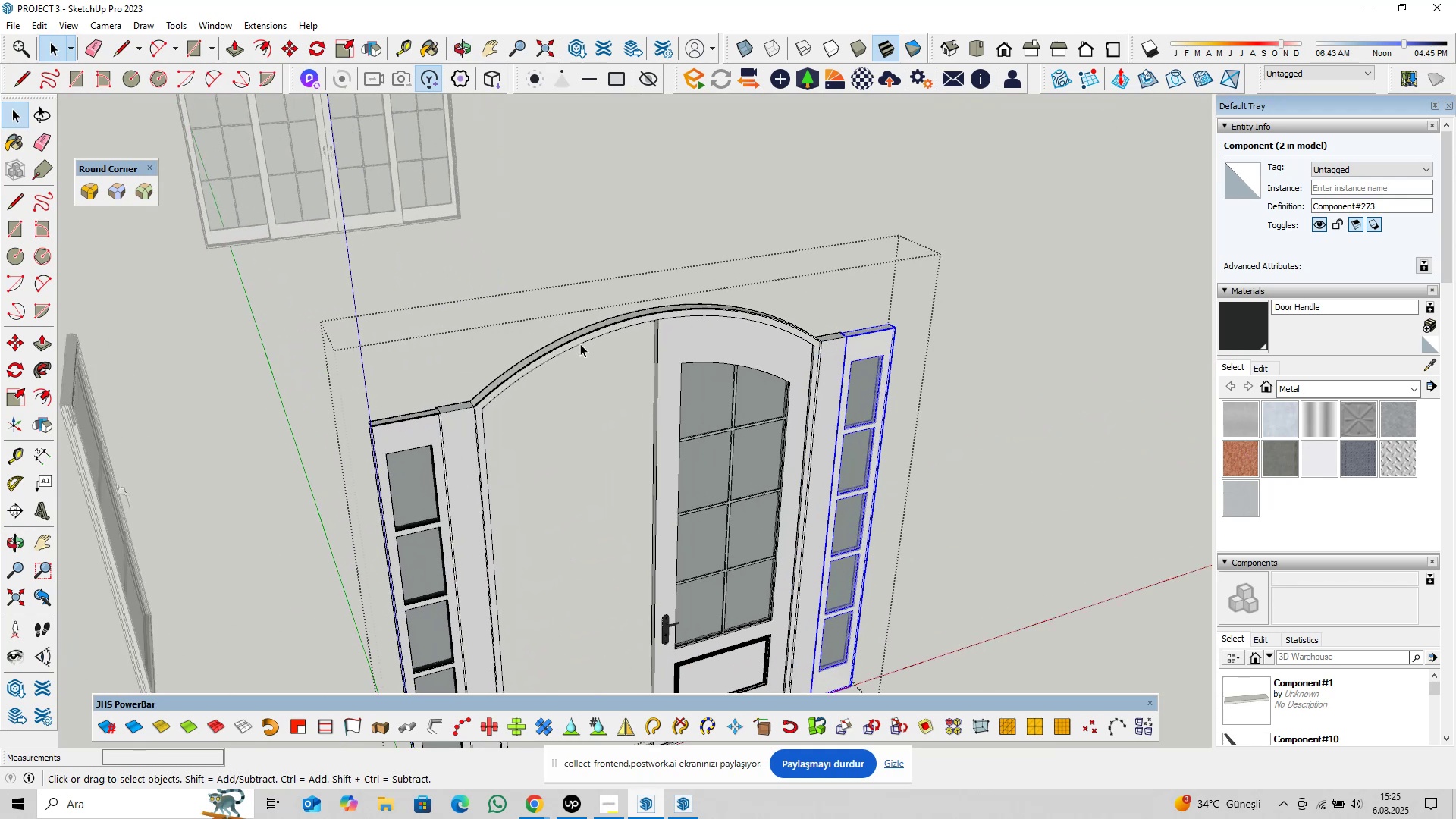 
left_click([580, 344])
 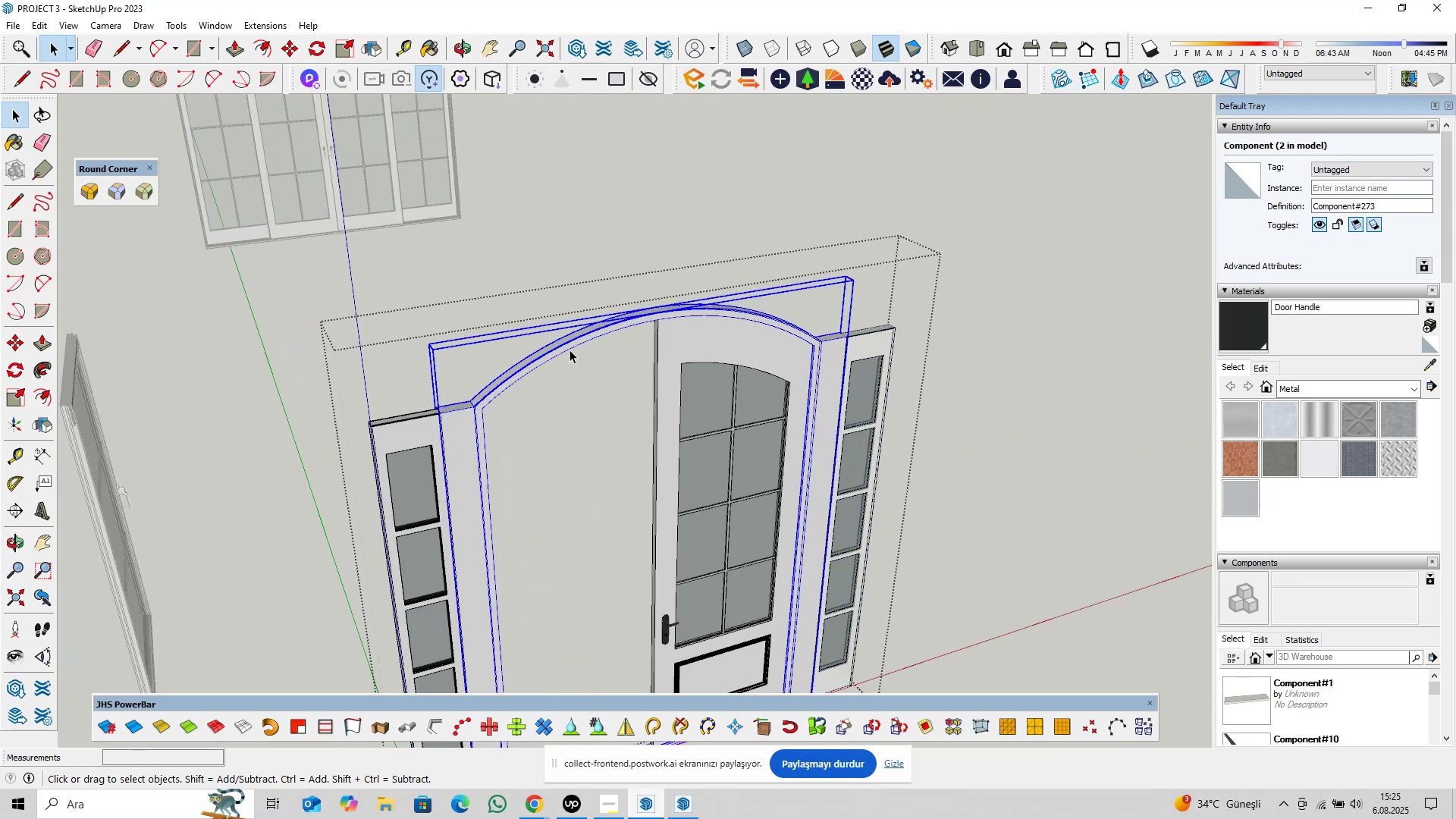 
right_click([563, 353])
 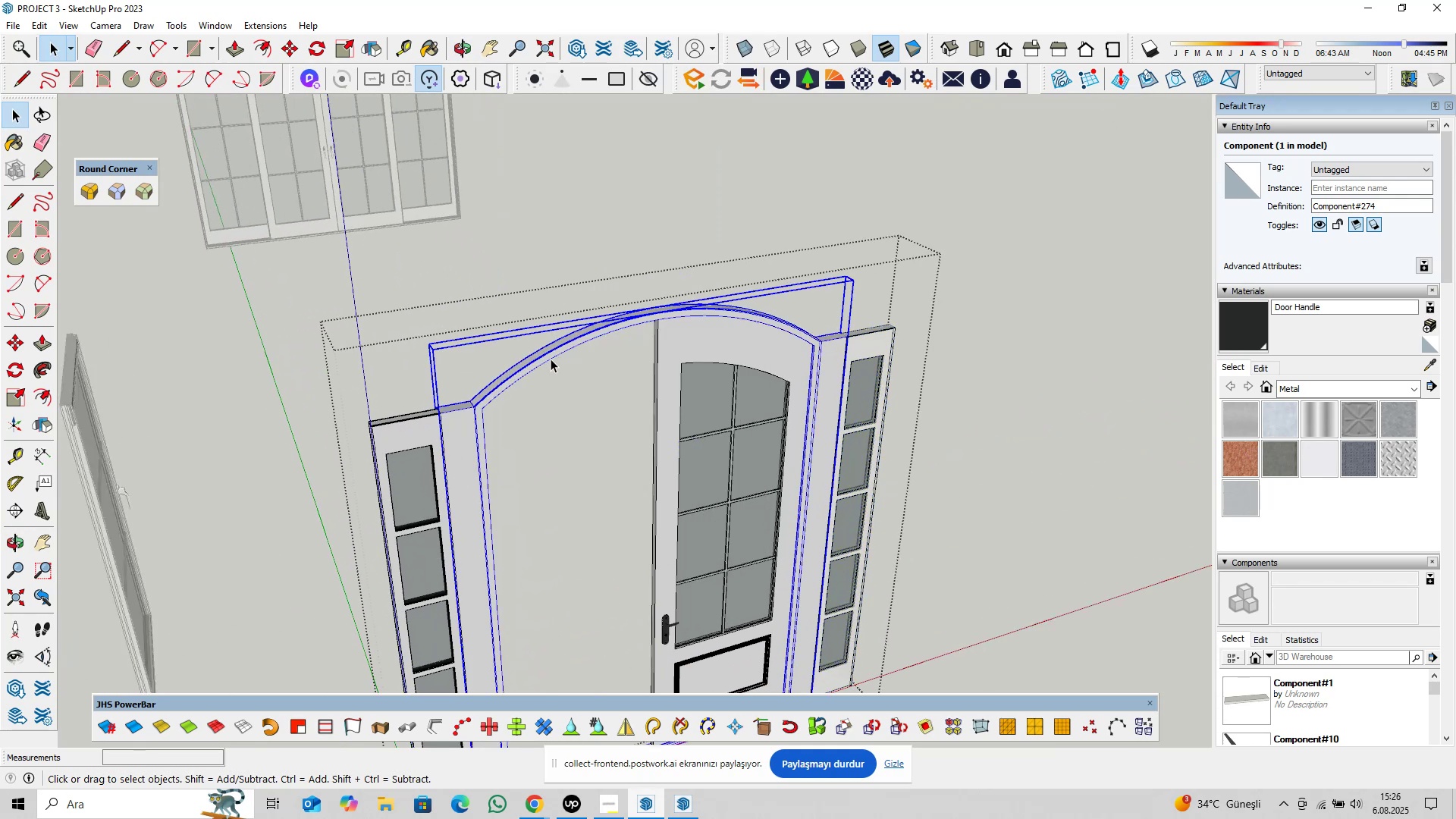 
double_click([550, 359])
 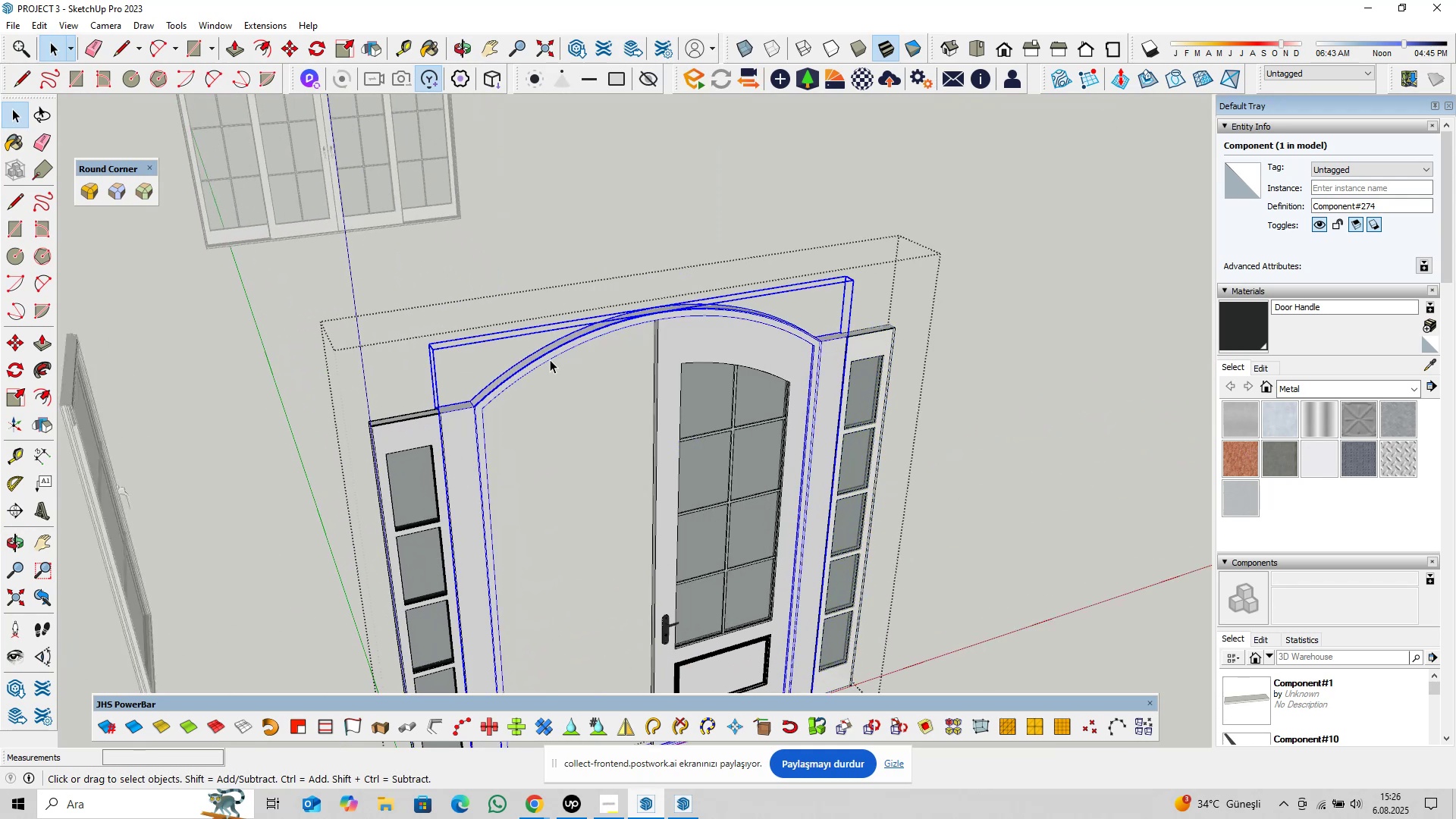 
triple_click([550, 359])
 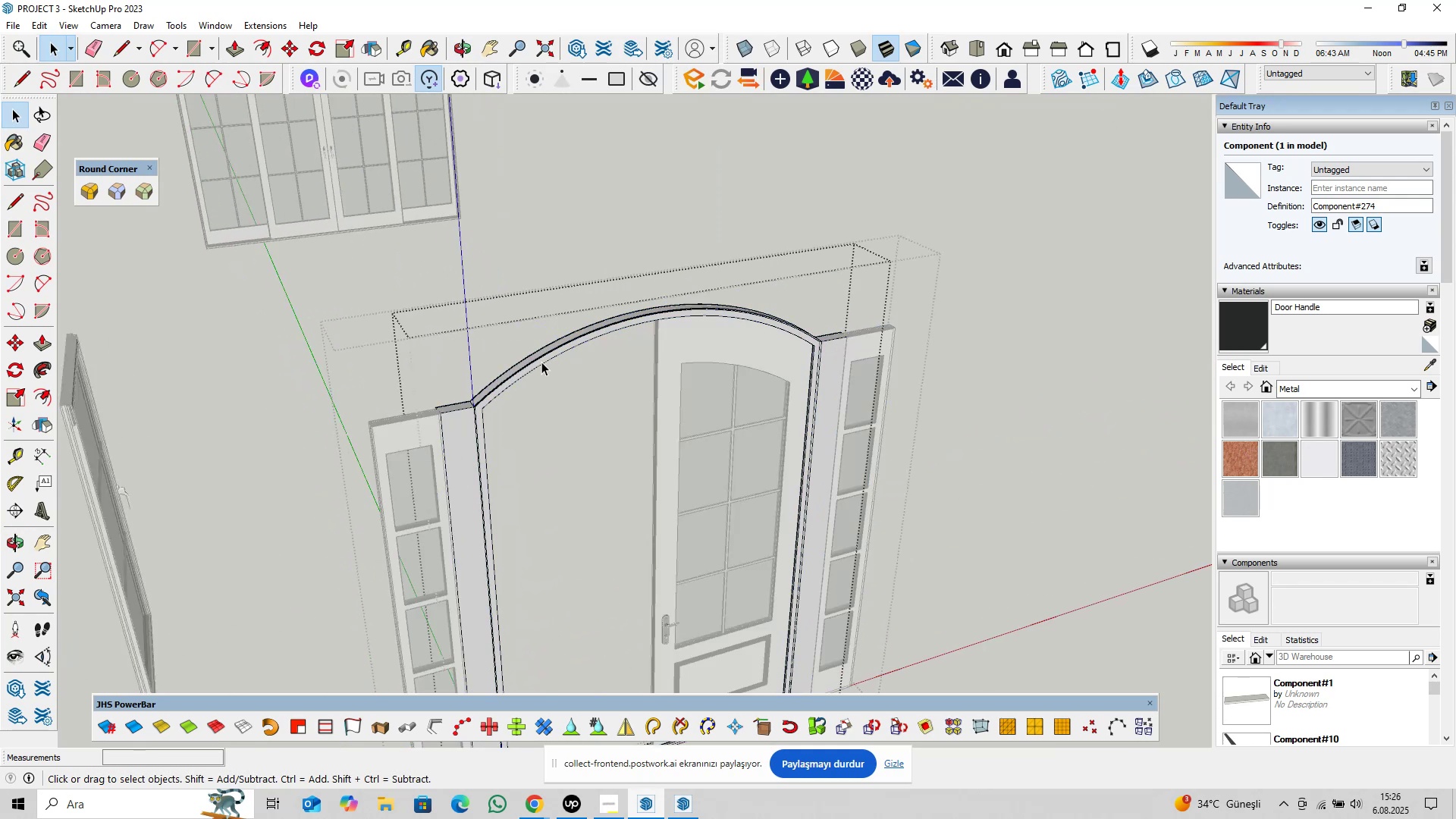 
triple_click([540, 362])
 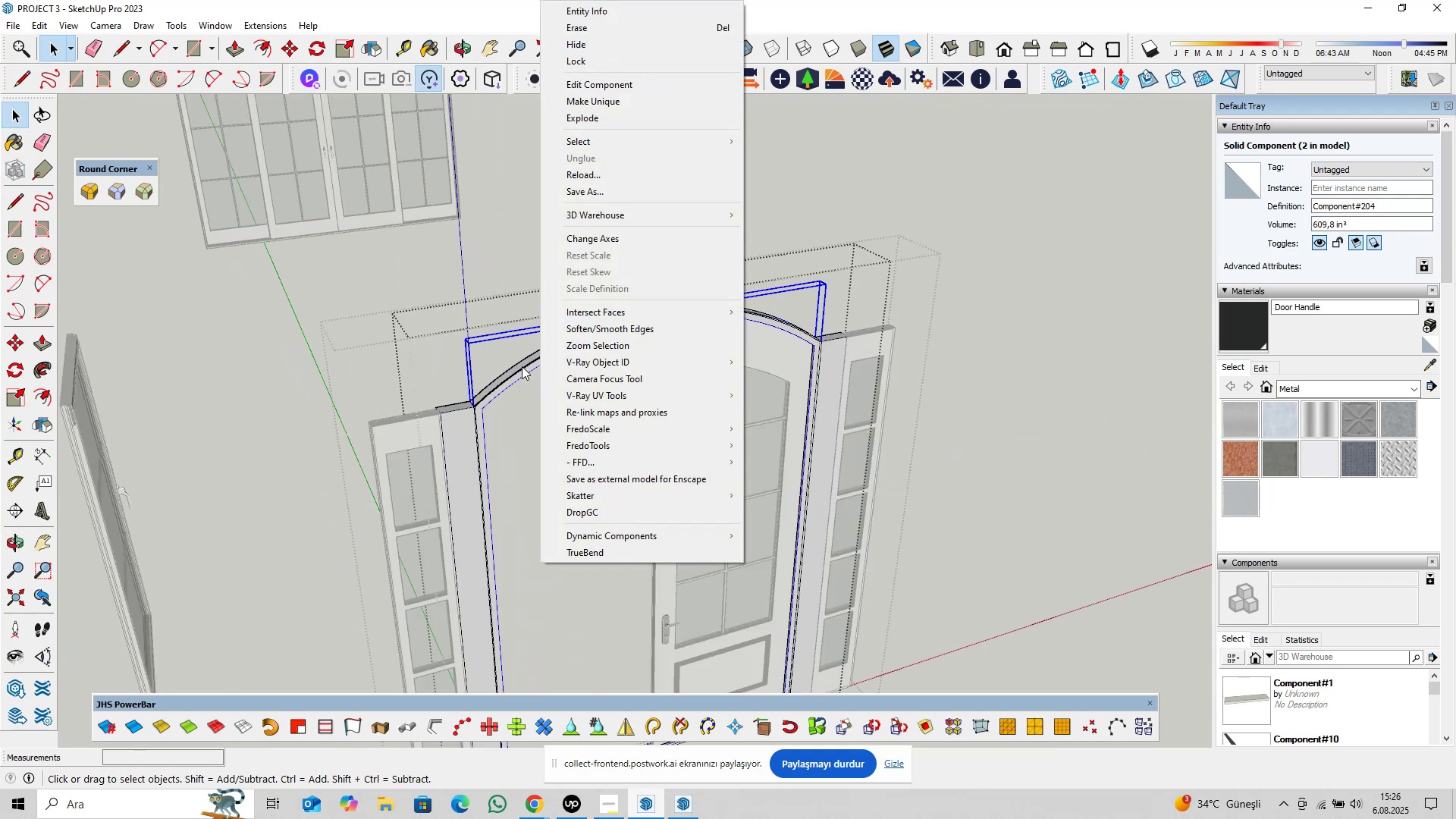 
left_click_drag(start_coordinate=[526, 309], to_coordinate=[499, 450])
 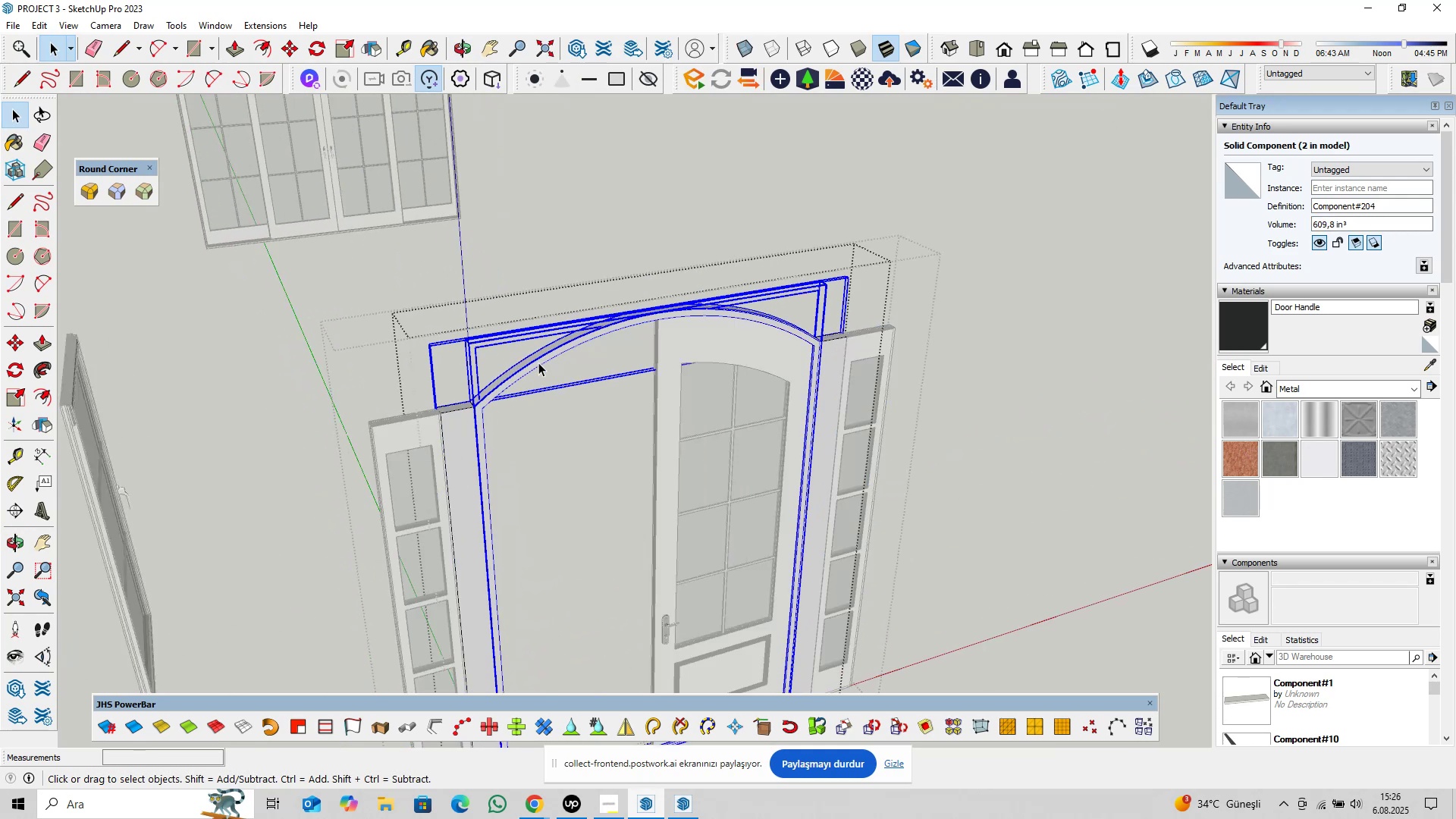 
scroll: coordinate [547, 358], scroll_direction: down, amount: 5.0
 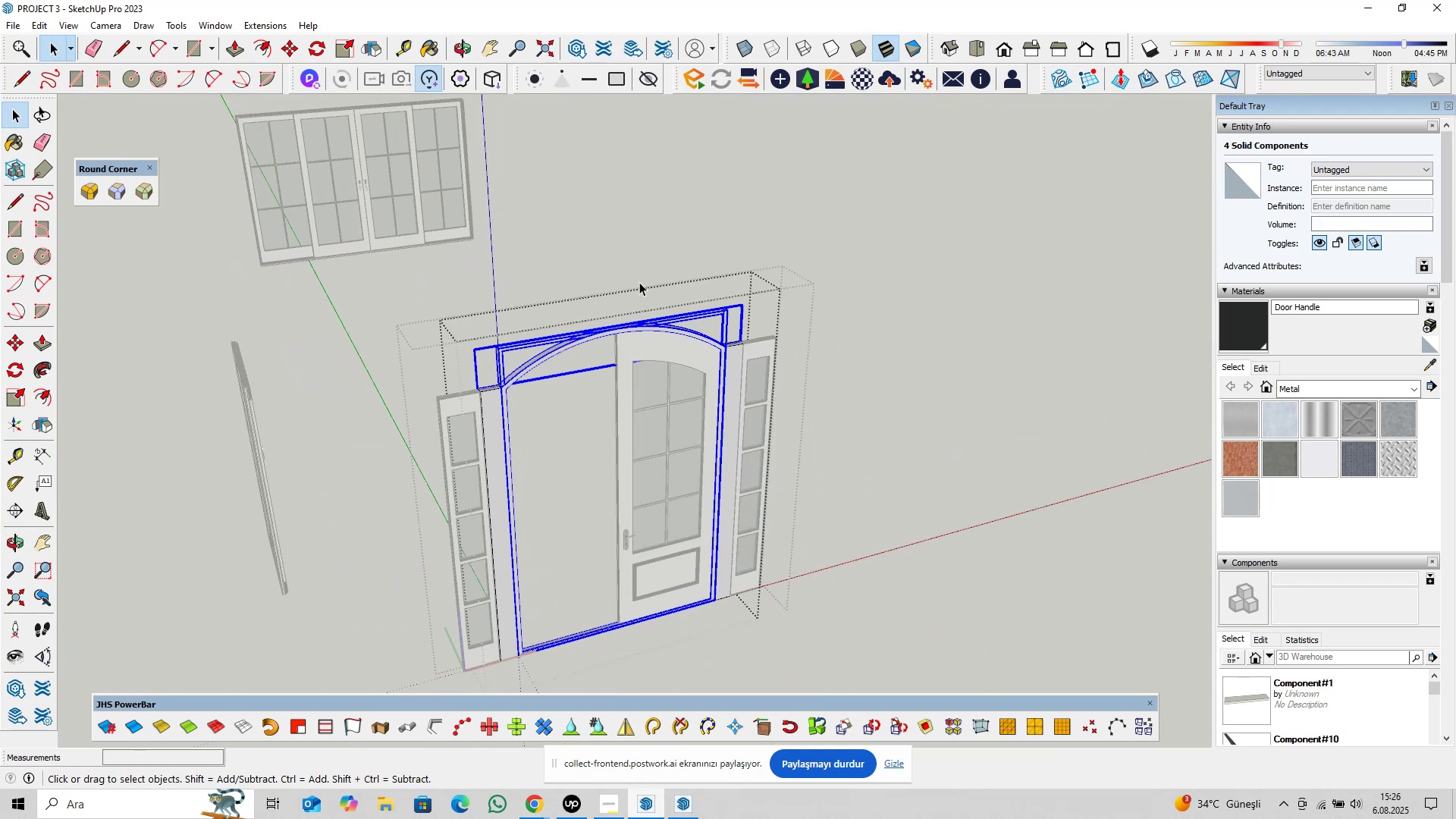 
left_click_drag(start_coordinate=[666, 237], to_coordinate=[566, 694])
 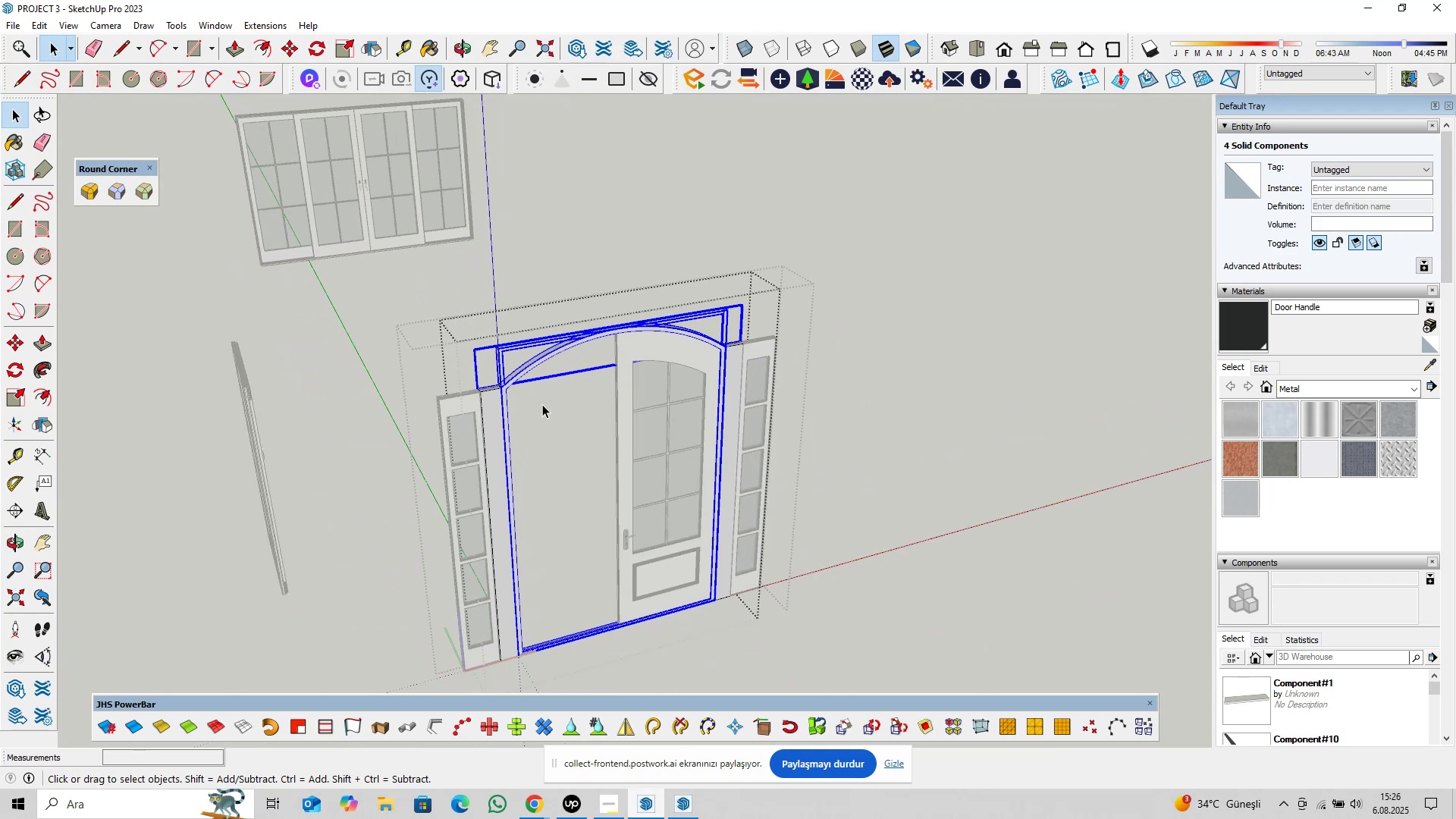 
scroll: coordinate [531, 361], scroll_direction: up, amount: 6.0
 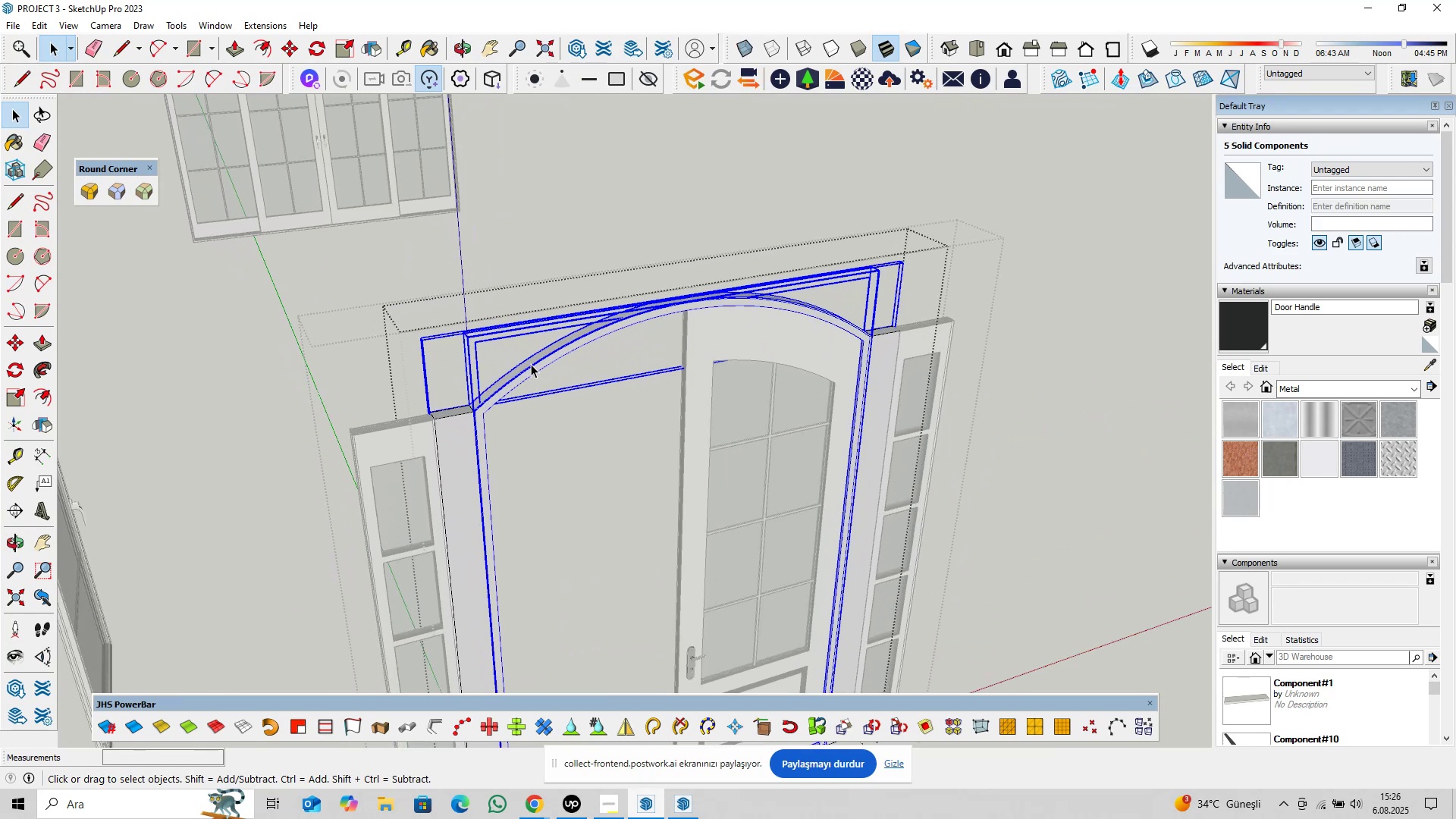 
right_click([531, 364])
 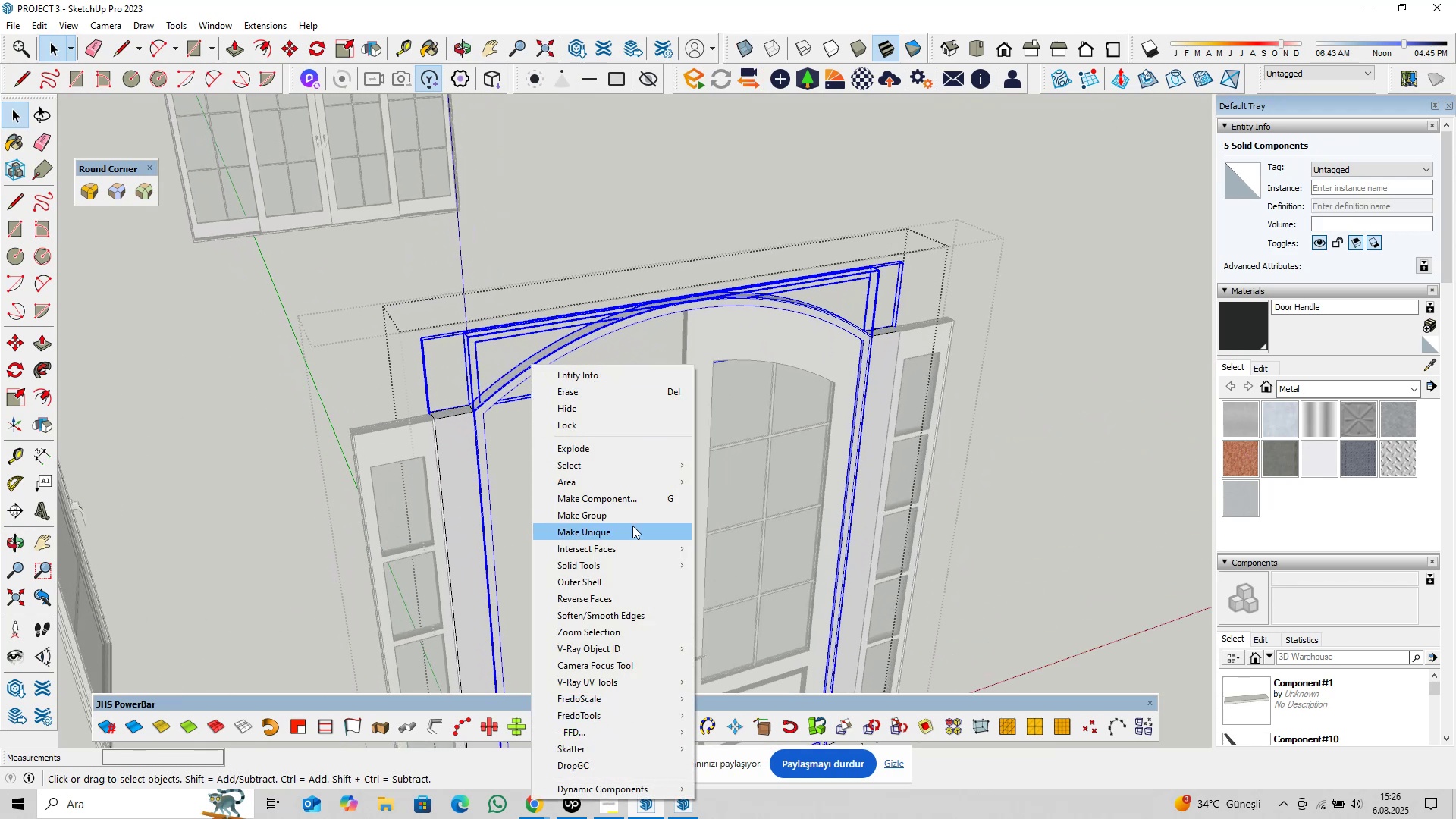 
left_click([632, 526])
 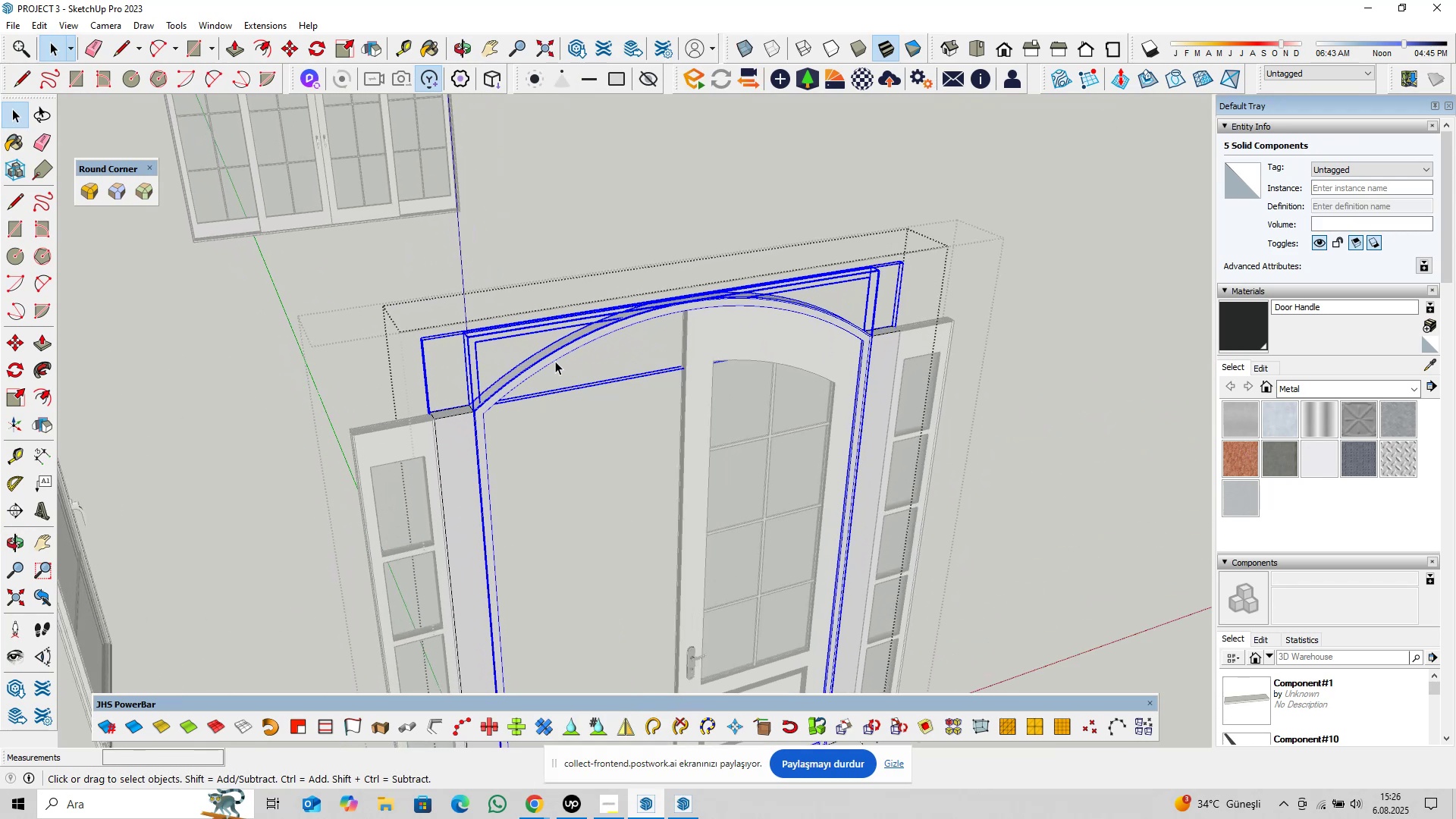 
scroll: coordinate [633, 363], scroll_direction: down, amount: 1.0
 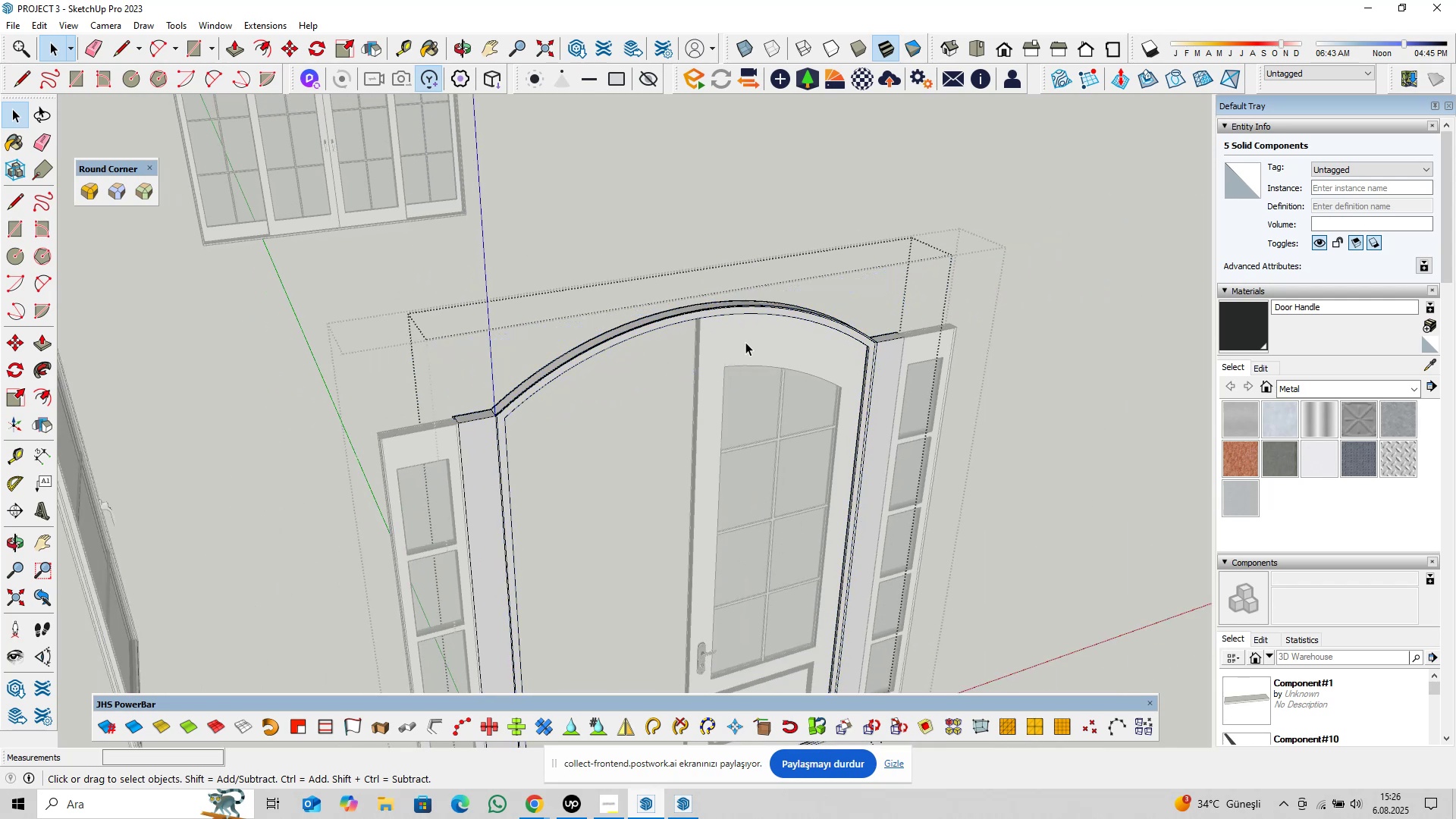 
double_click([745, 342])
 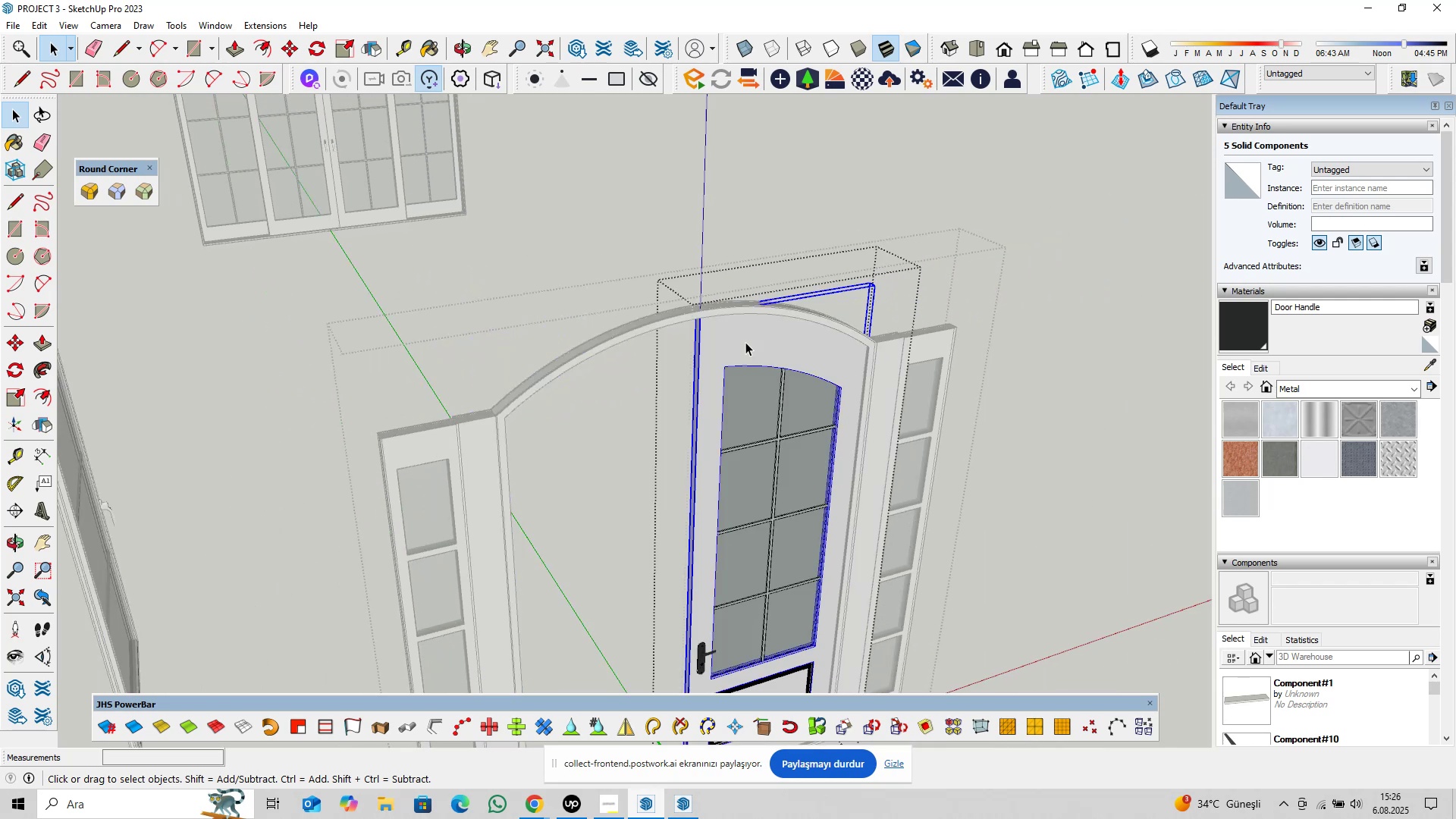 
triple_click([745, 342])
 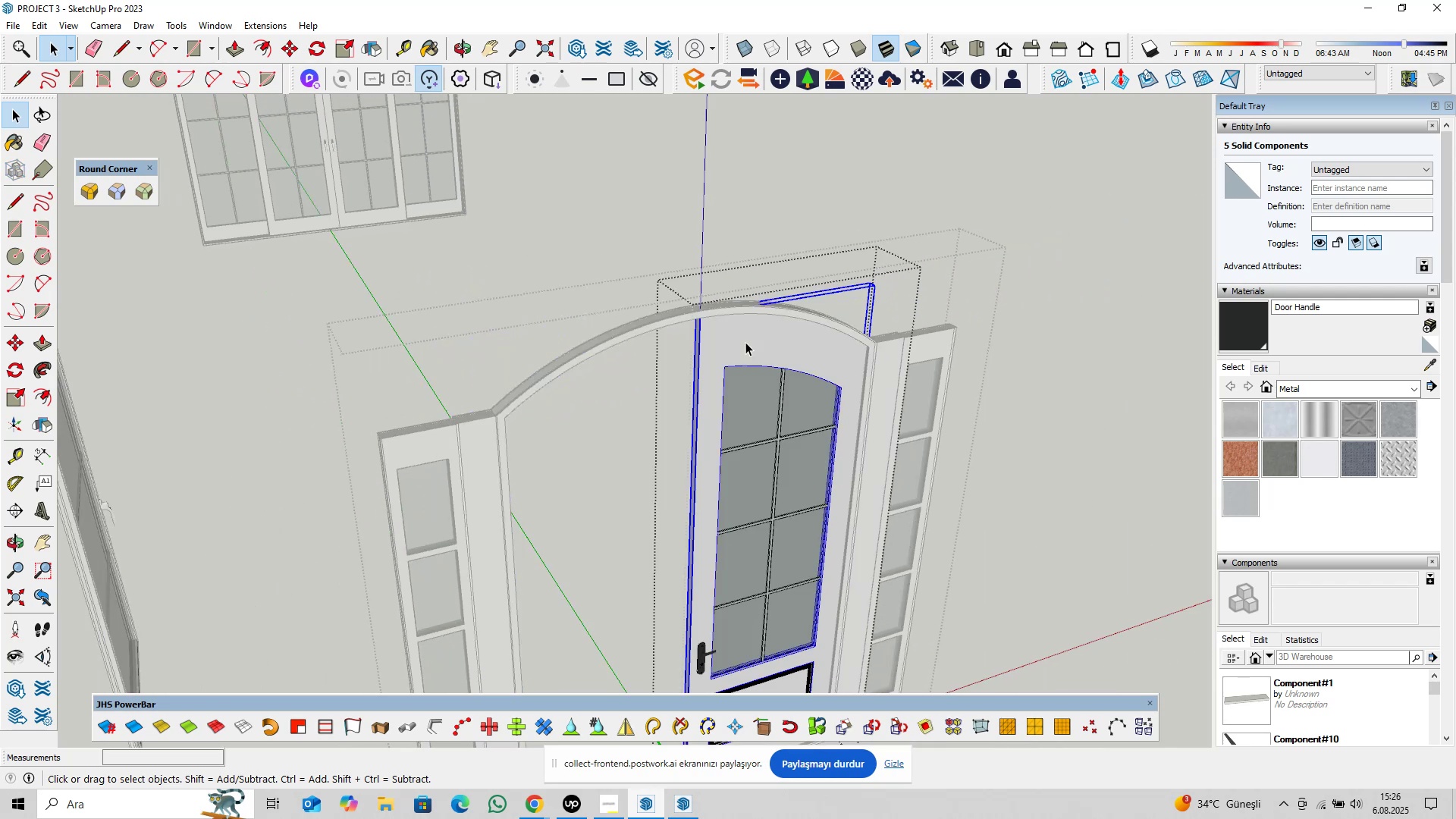 
triple_click([745, 342])
 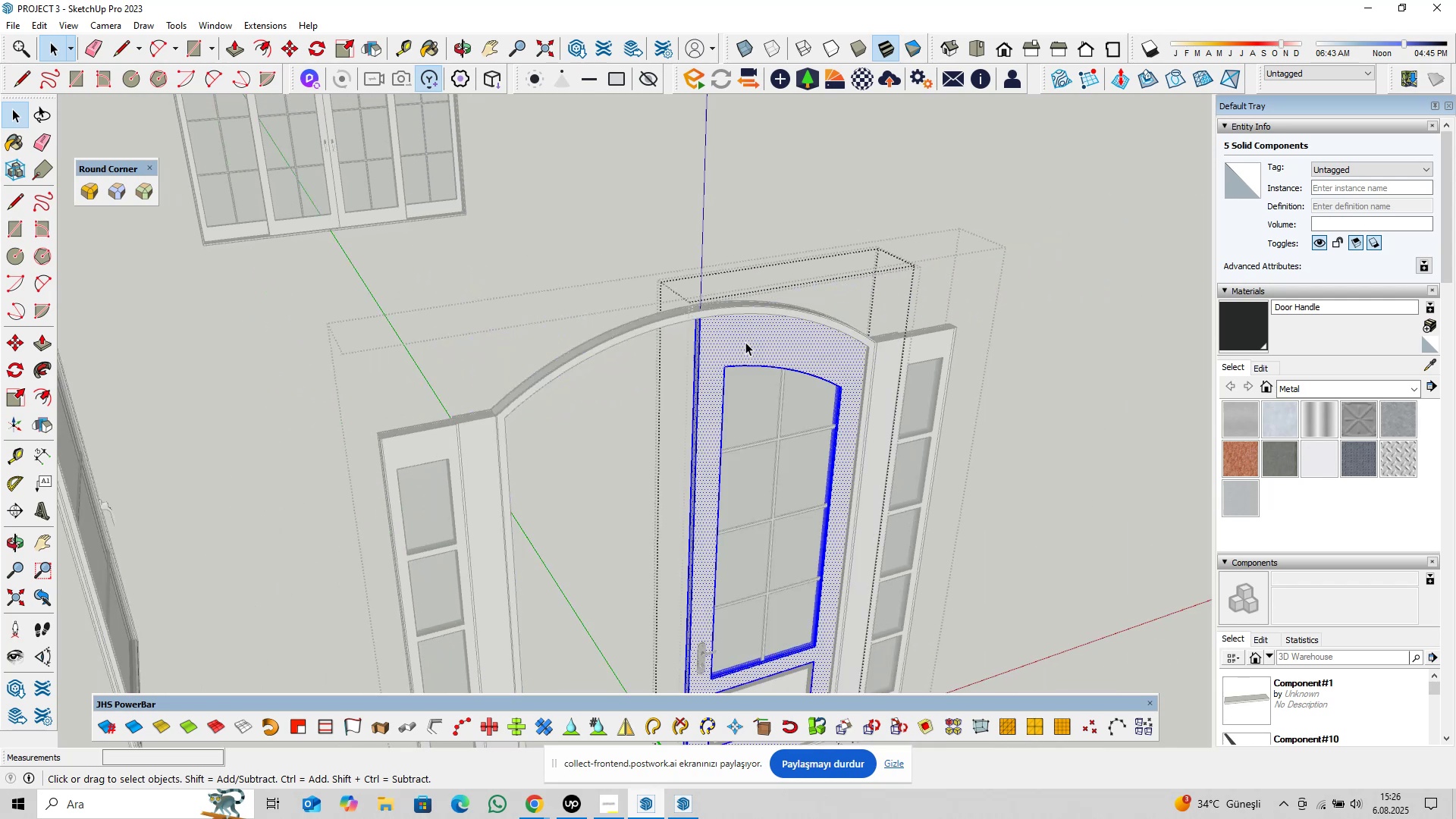 
triple_click([745, 342])
 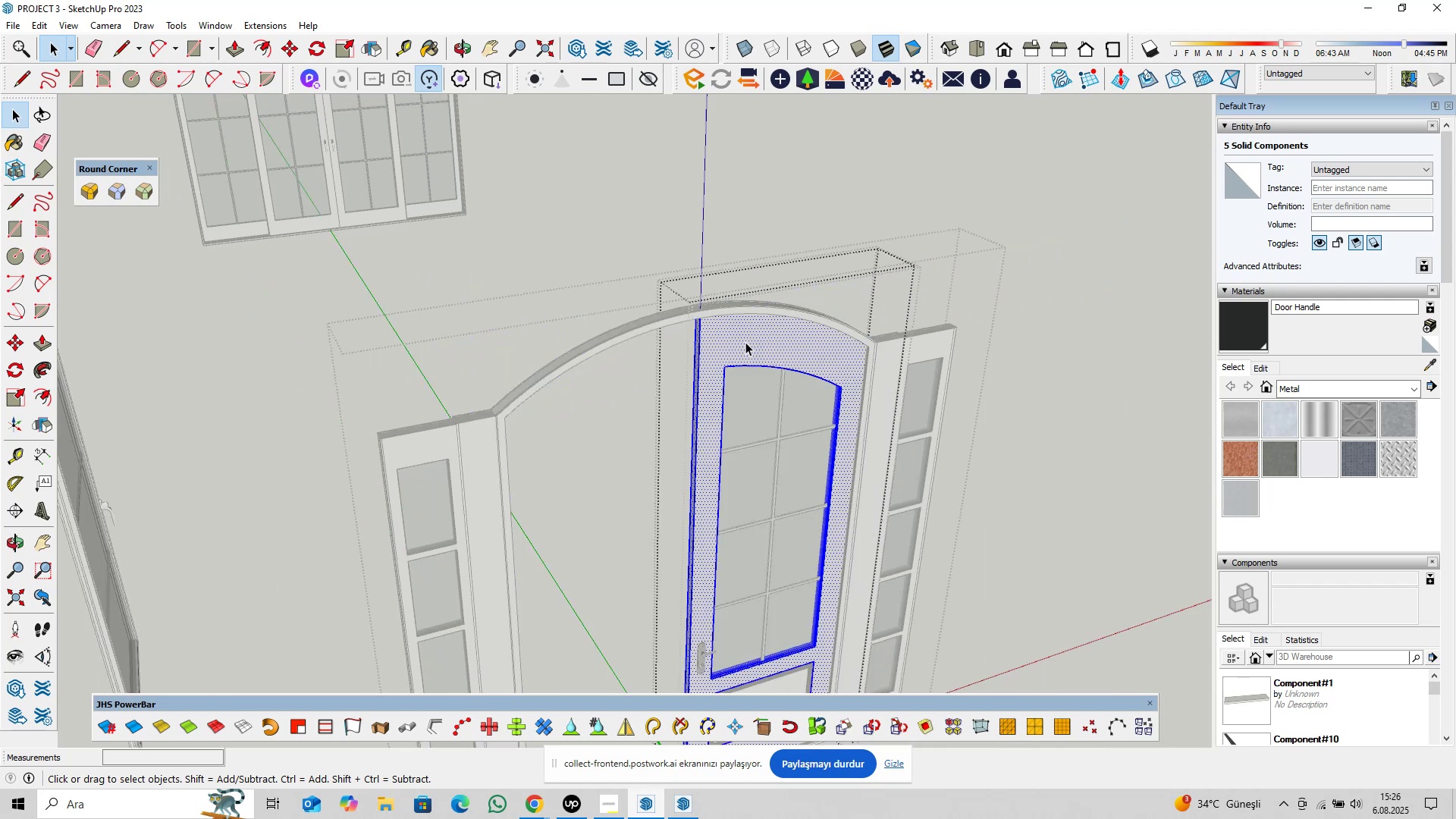 
triple_click([745, 342])
 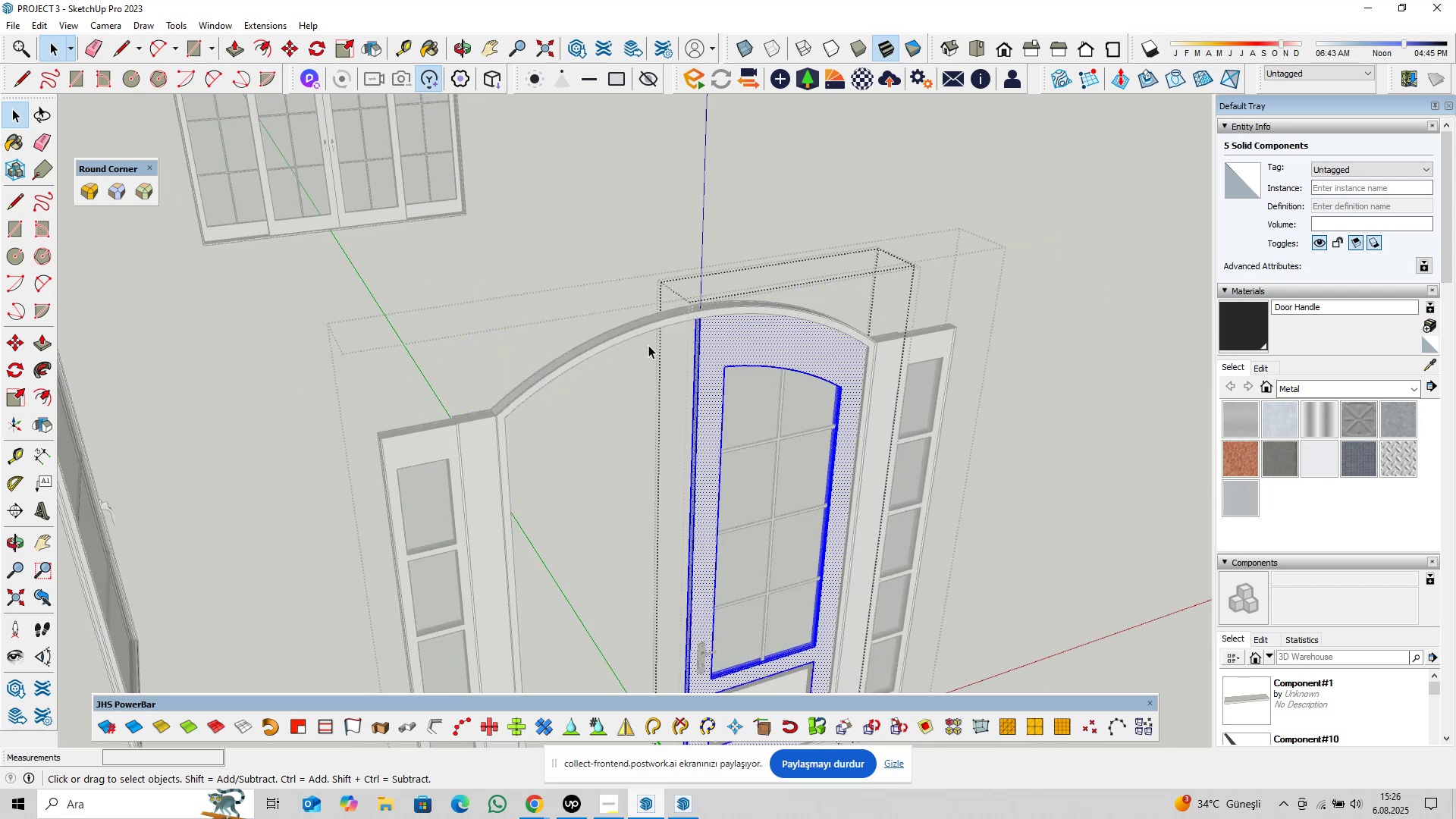 
scroll: coordinate [758, 474], scroll_direction: down, amount: 31.0
 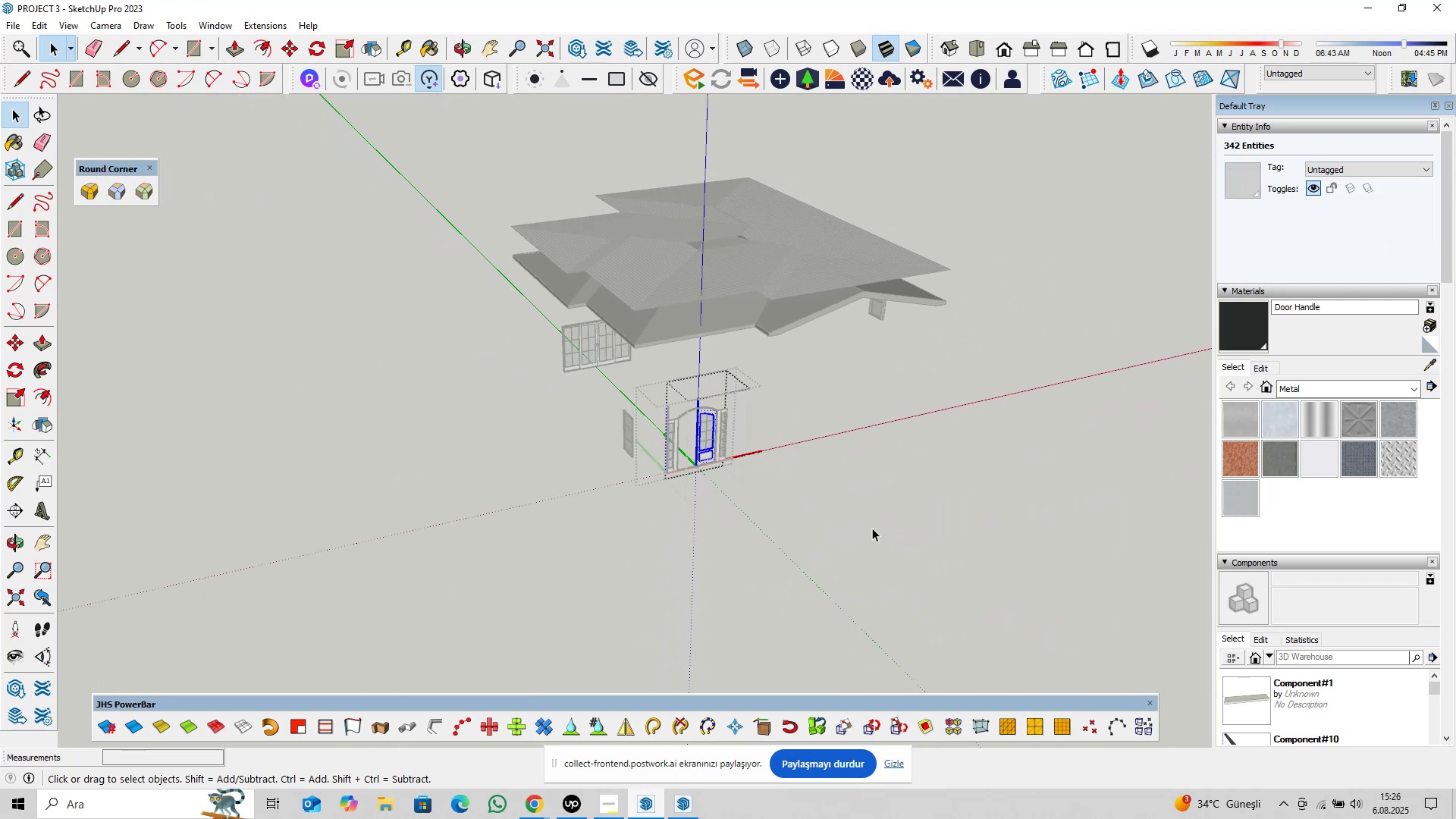 
hold_key(key=ShiftLeft, duration=0.52)
 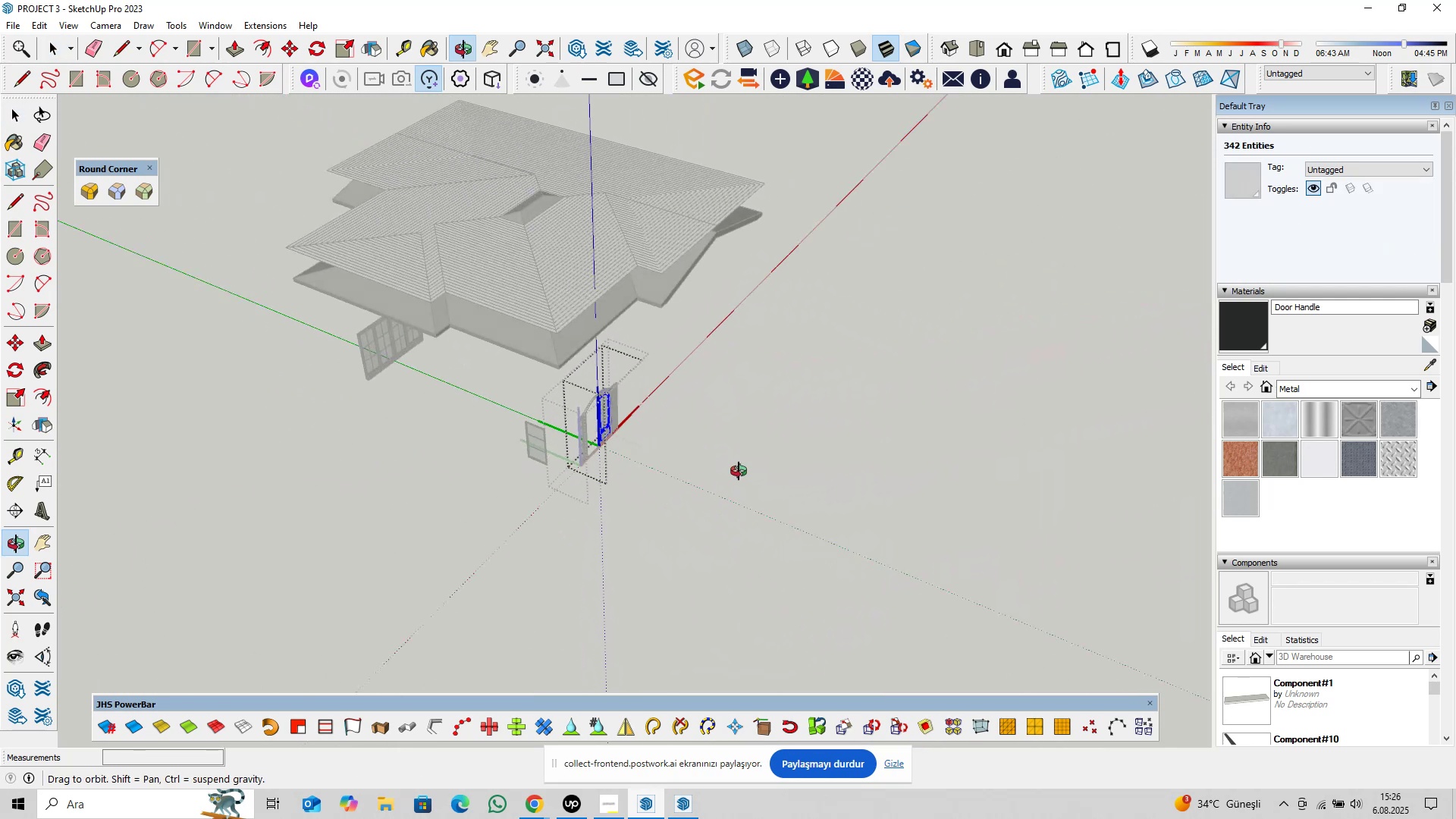 
hold_key(key=ShiftLeft, duration=1.41)
 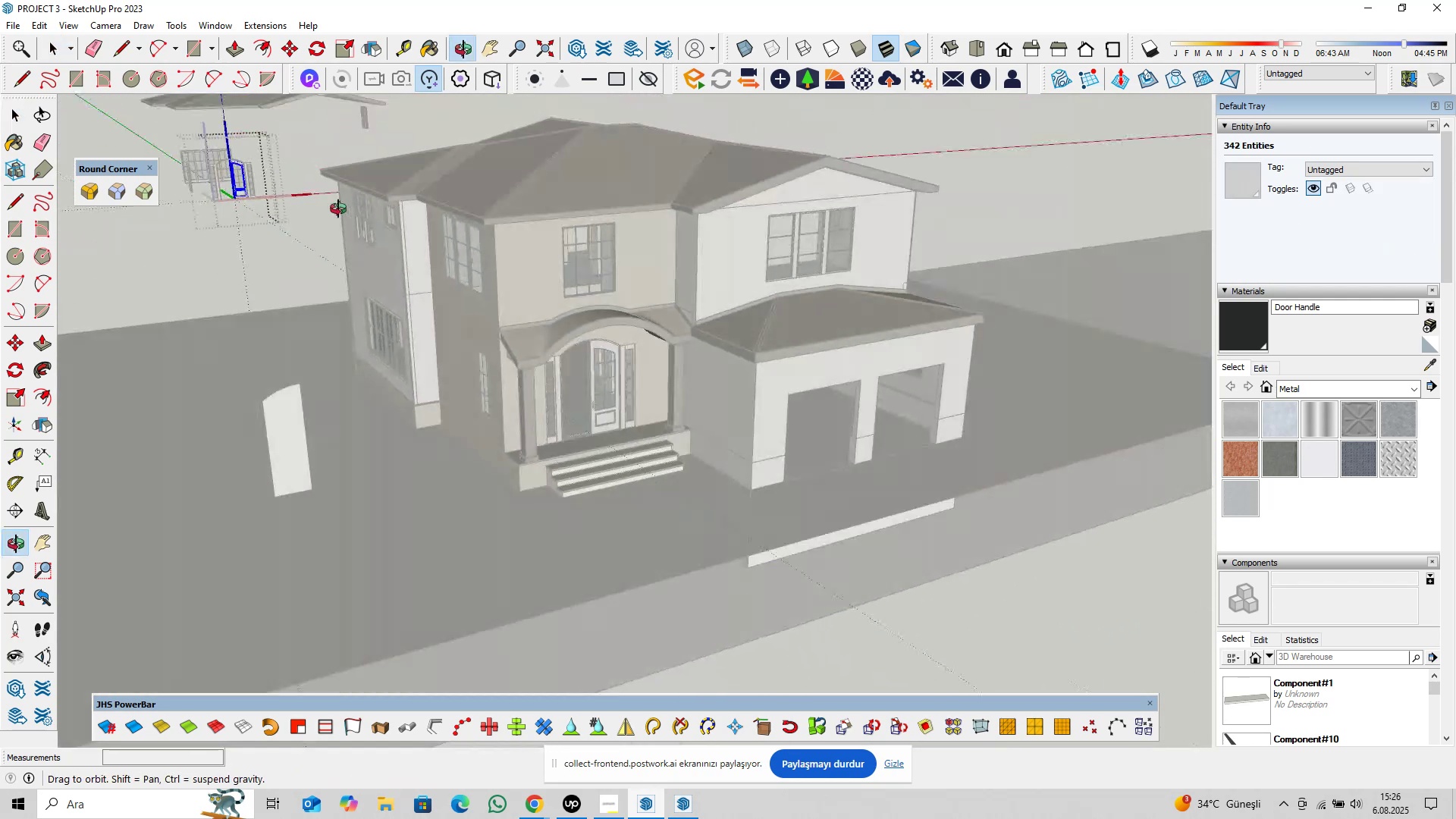 
scroll: coordinate [632, 485], scroll_direction: up, amount: 20.0
 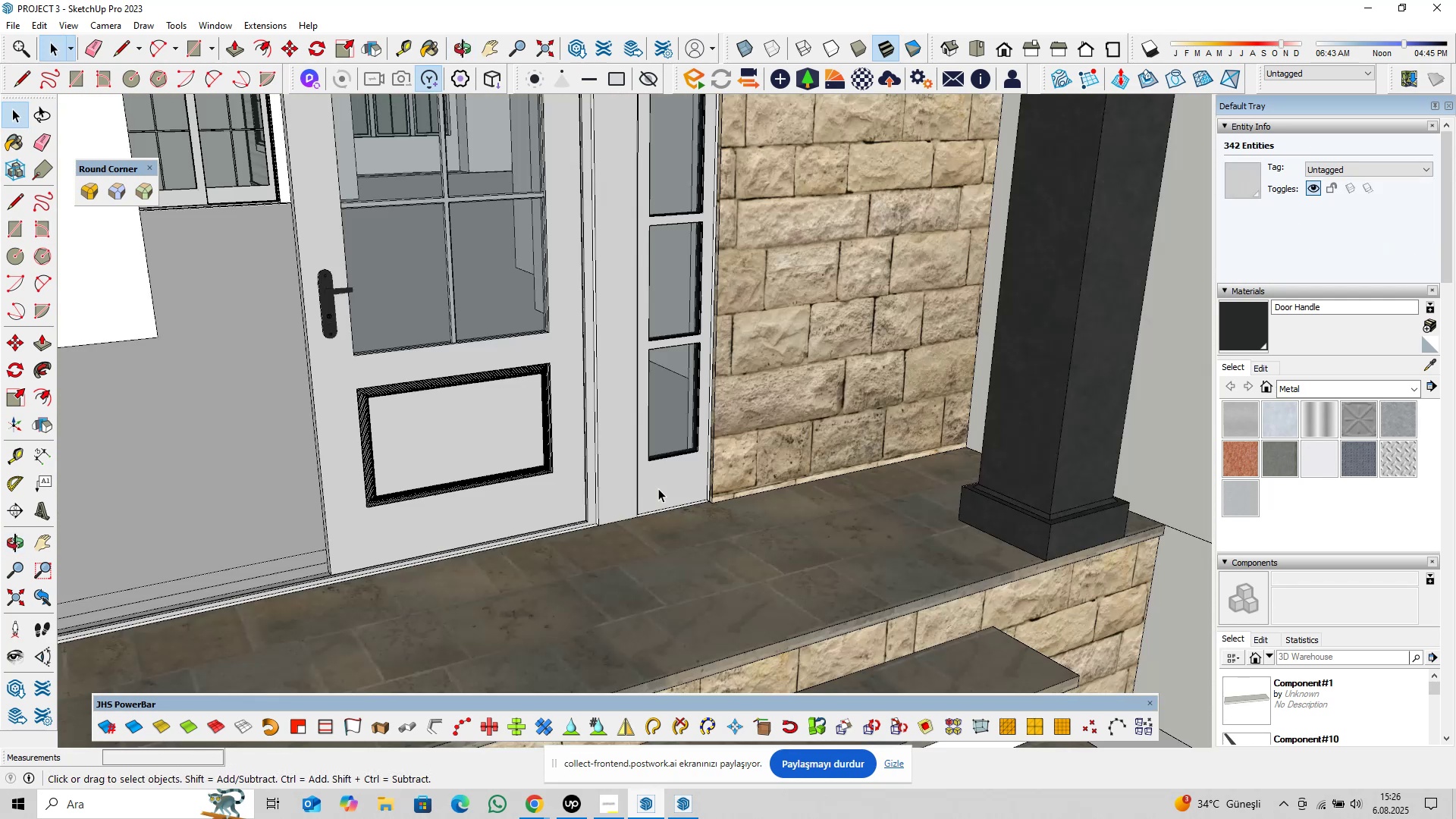 
key(Escape)
 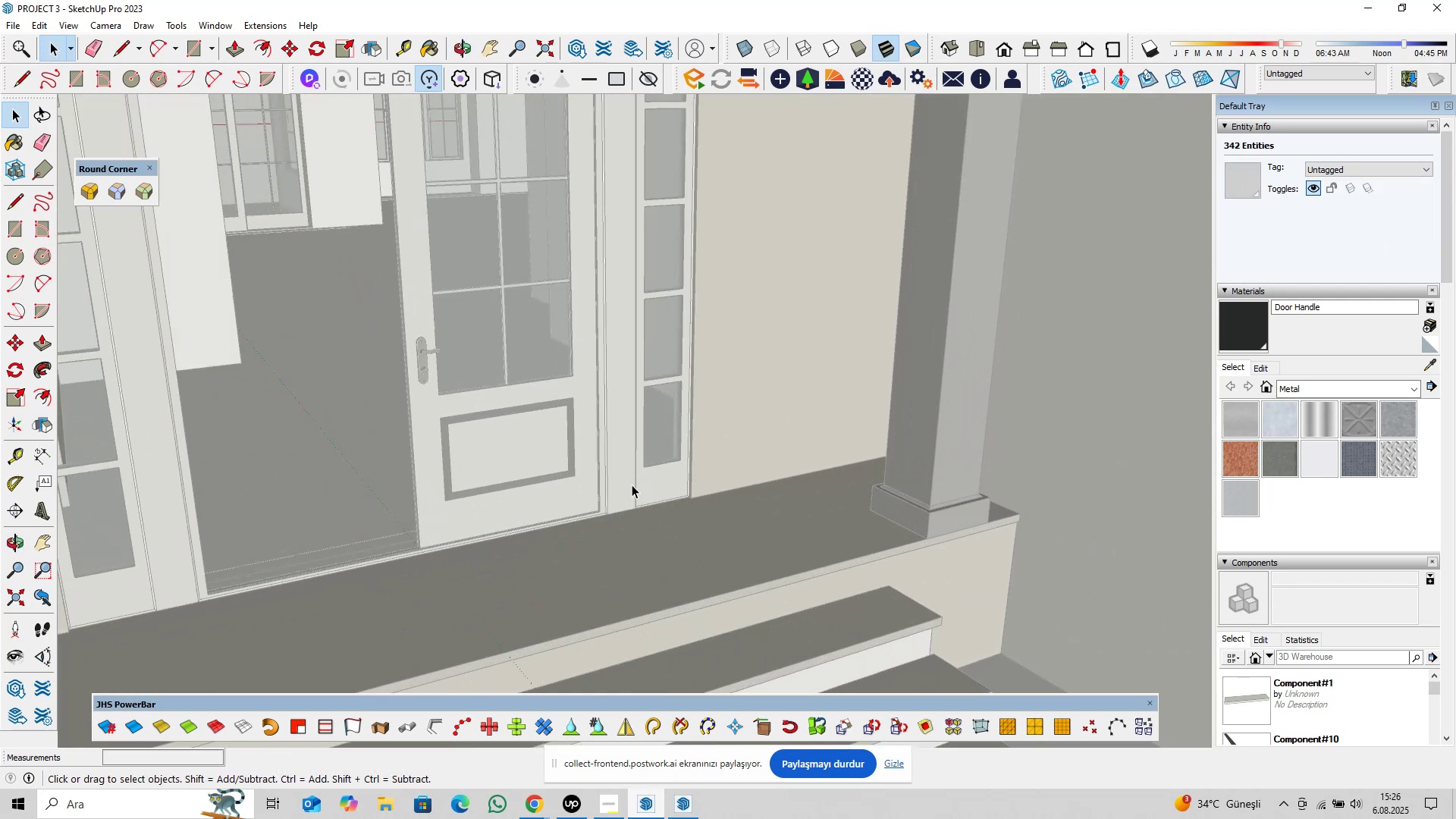 
key(Escape)
 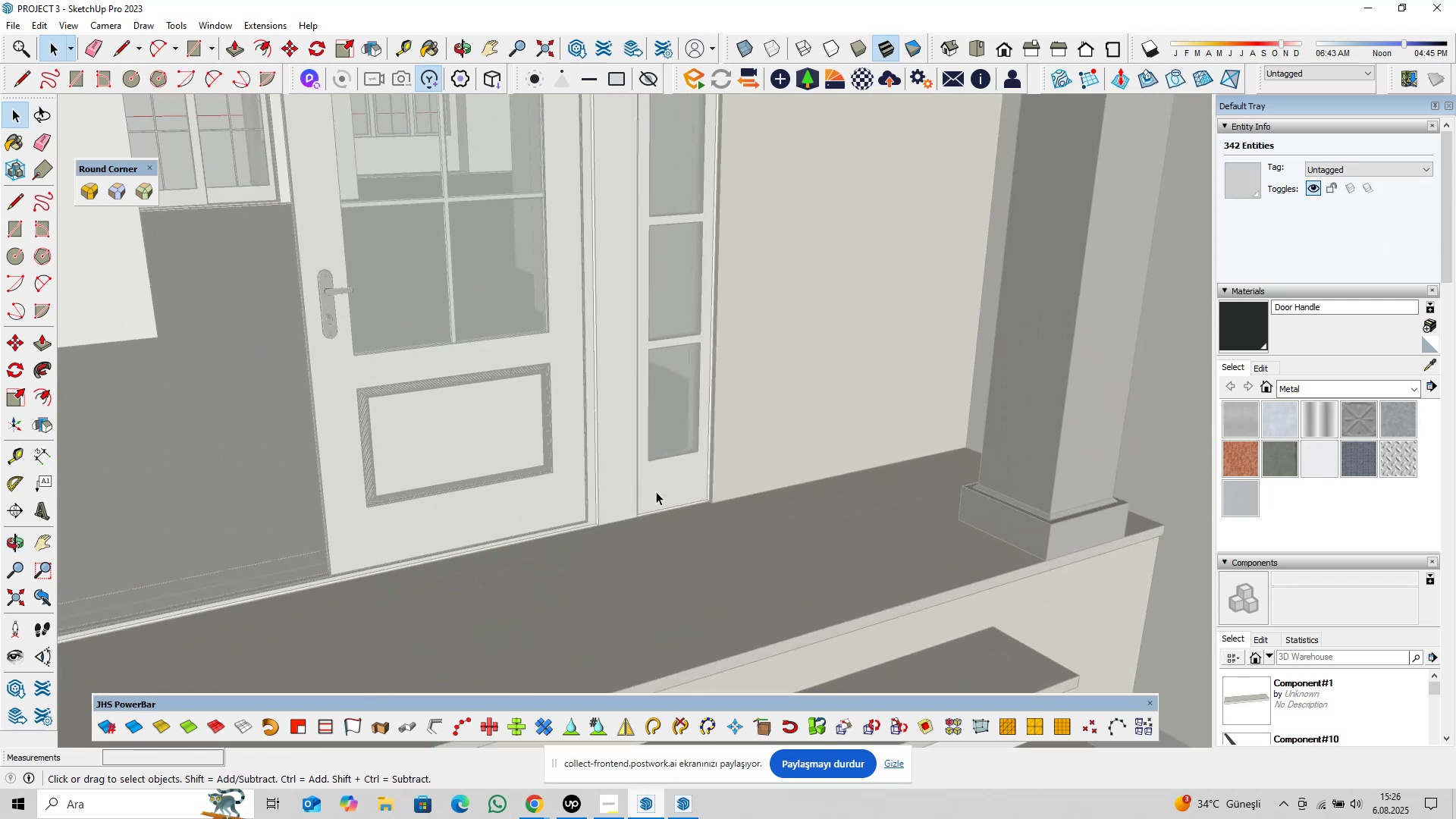 
key(Escape)
 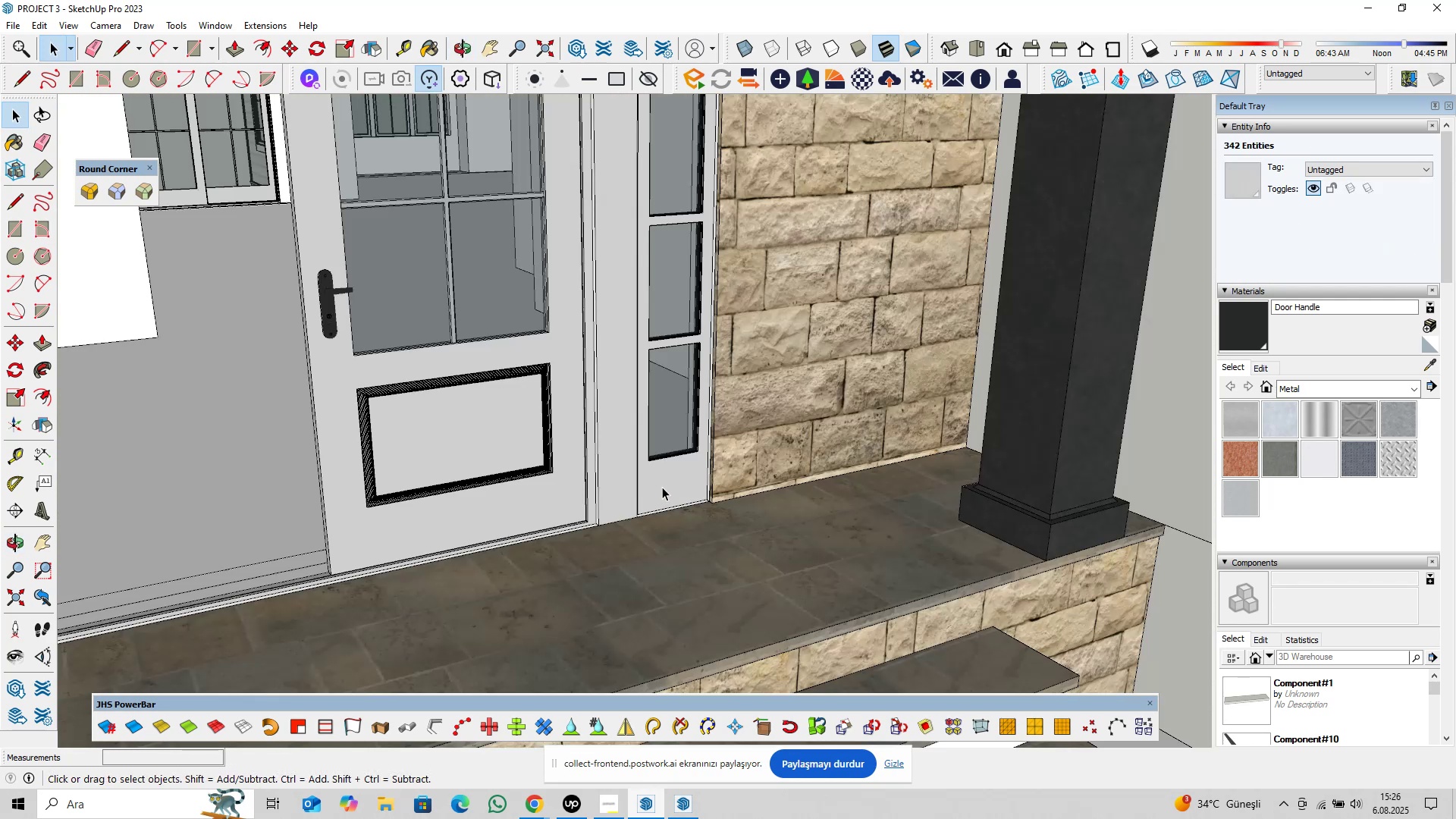 
double_click([662, 487])
 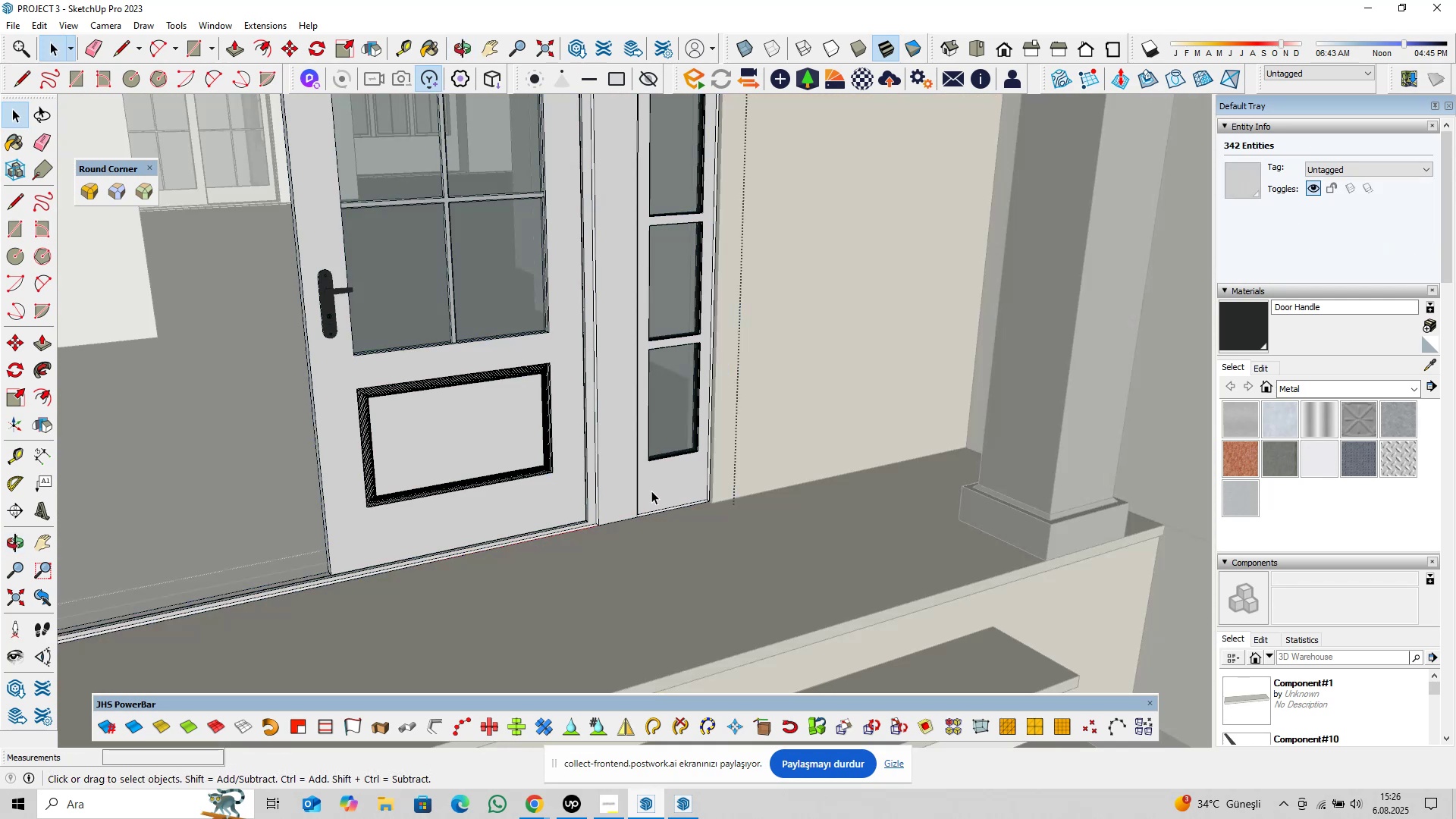 
triple_click([651, 491])
 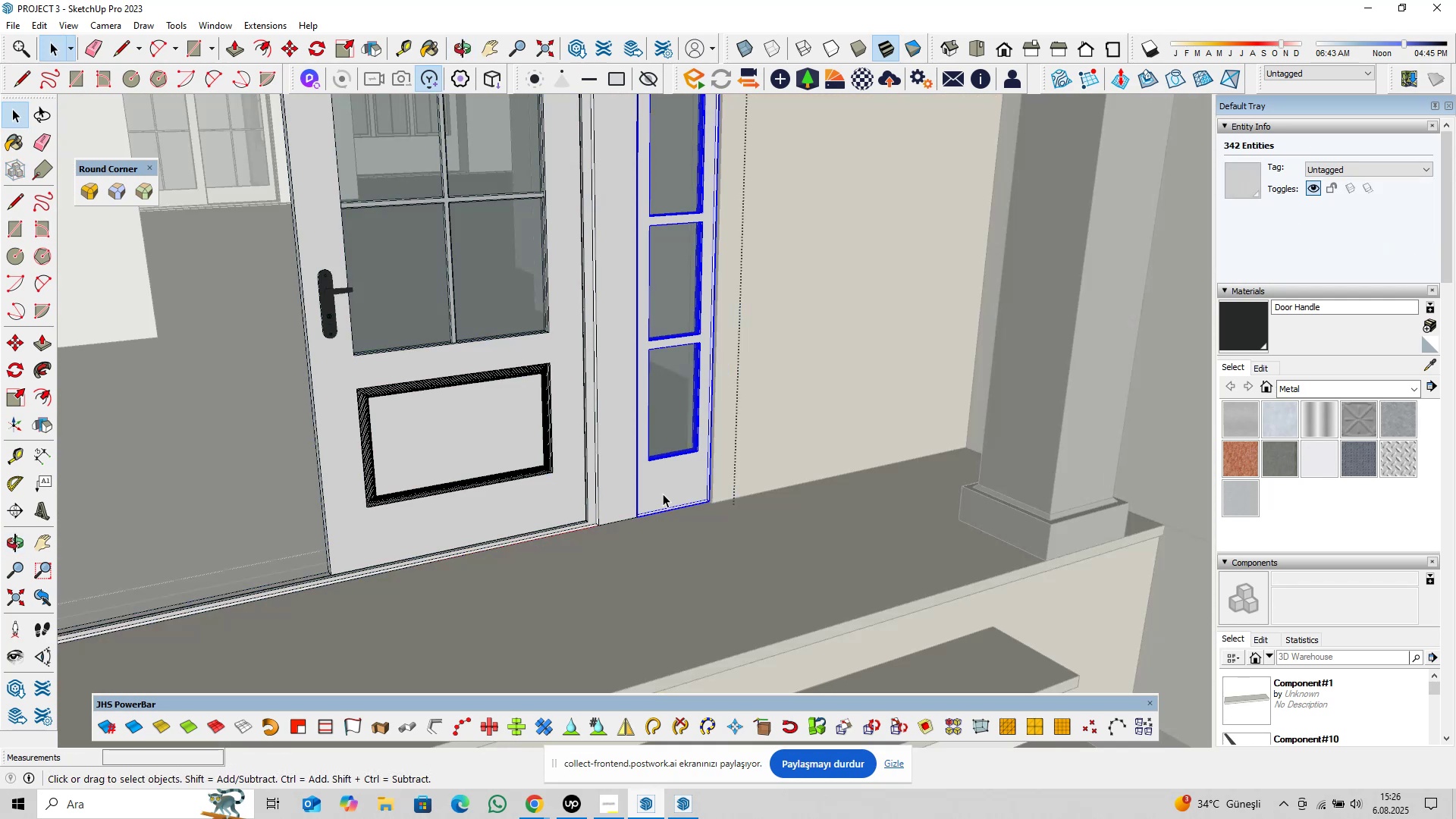 
scroll: coordinate [652, 492], scroll_direction: up, amount: 5.0
 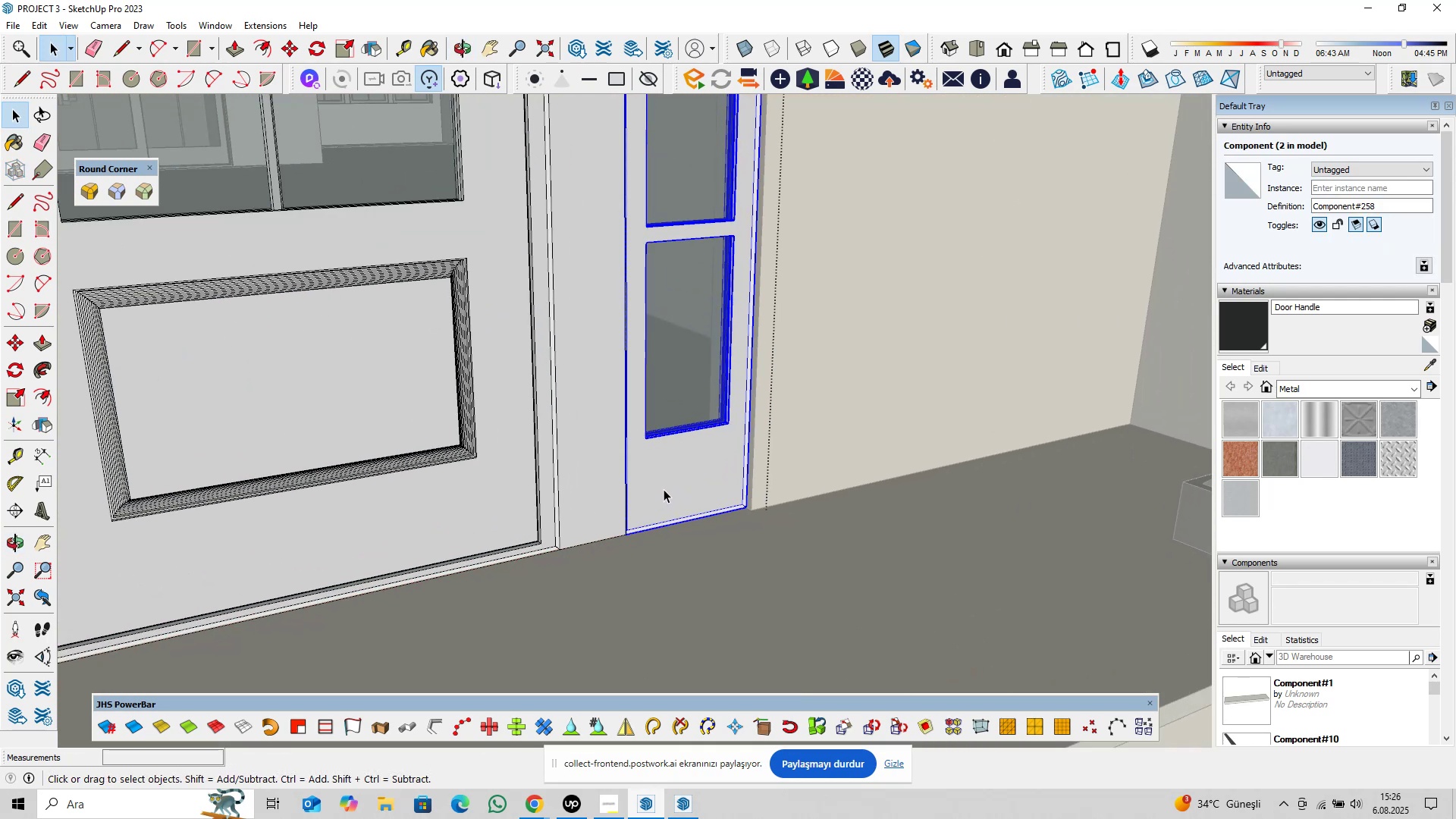 
key(Delete)
 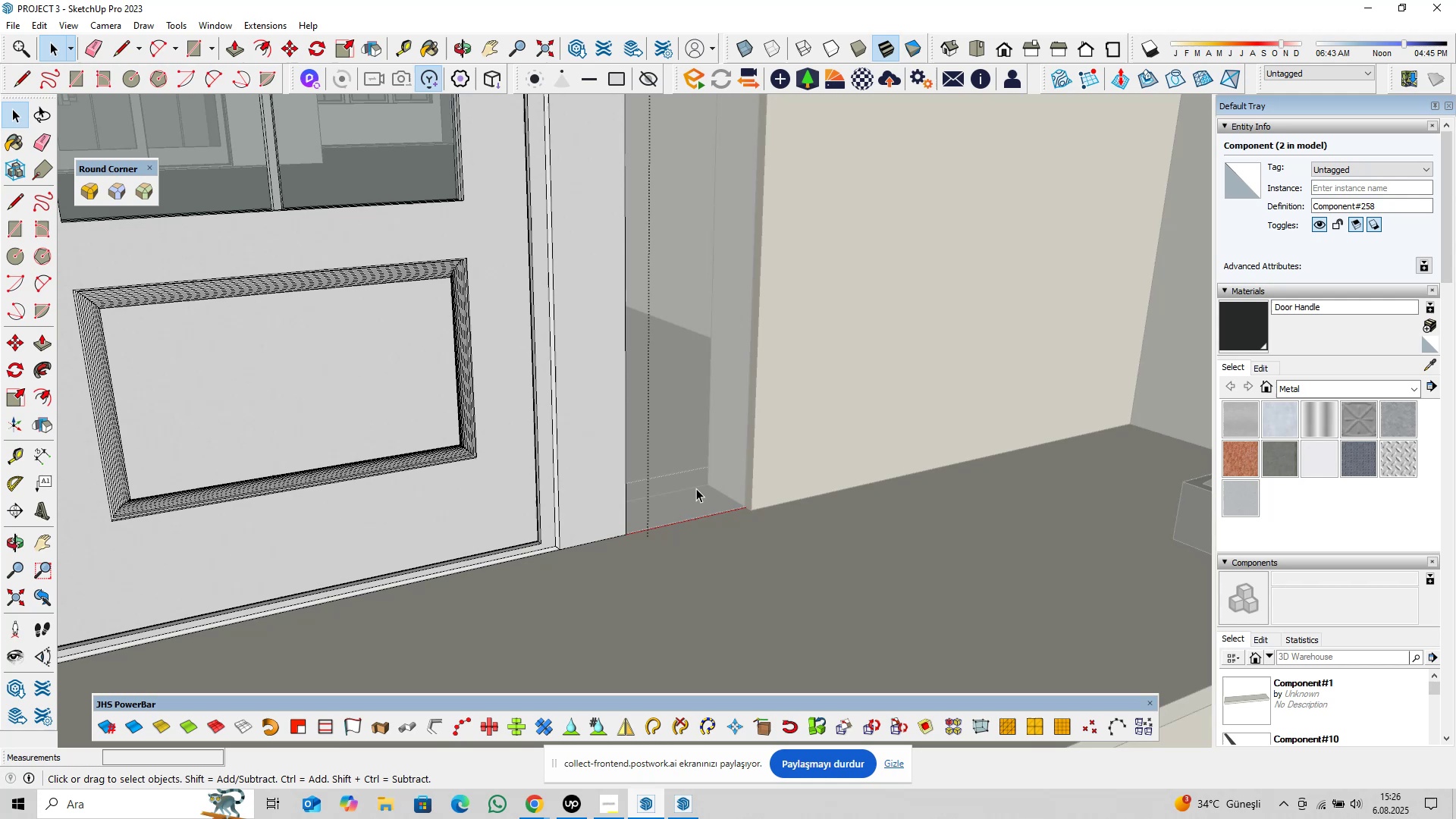 
scroll: coordinate [703, 483], scroll_direction: down, amount: 5.0
 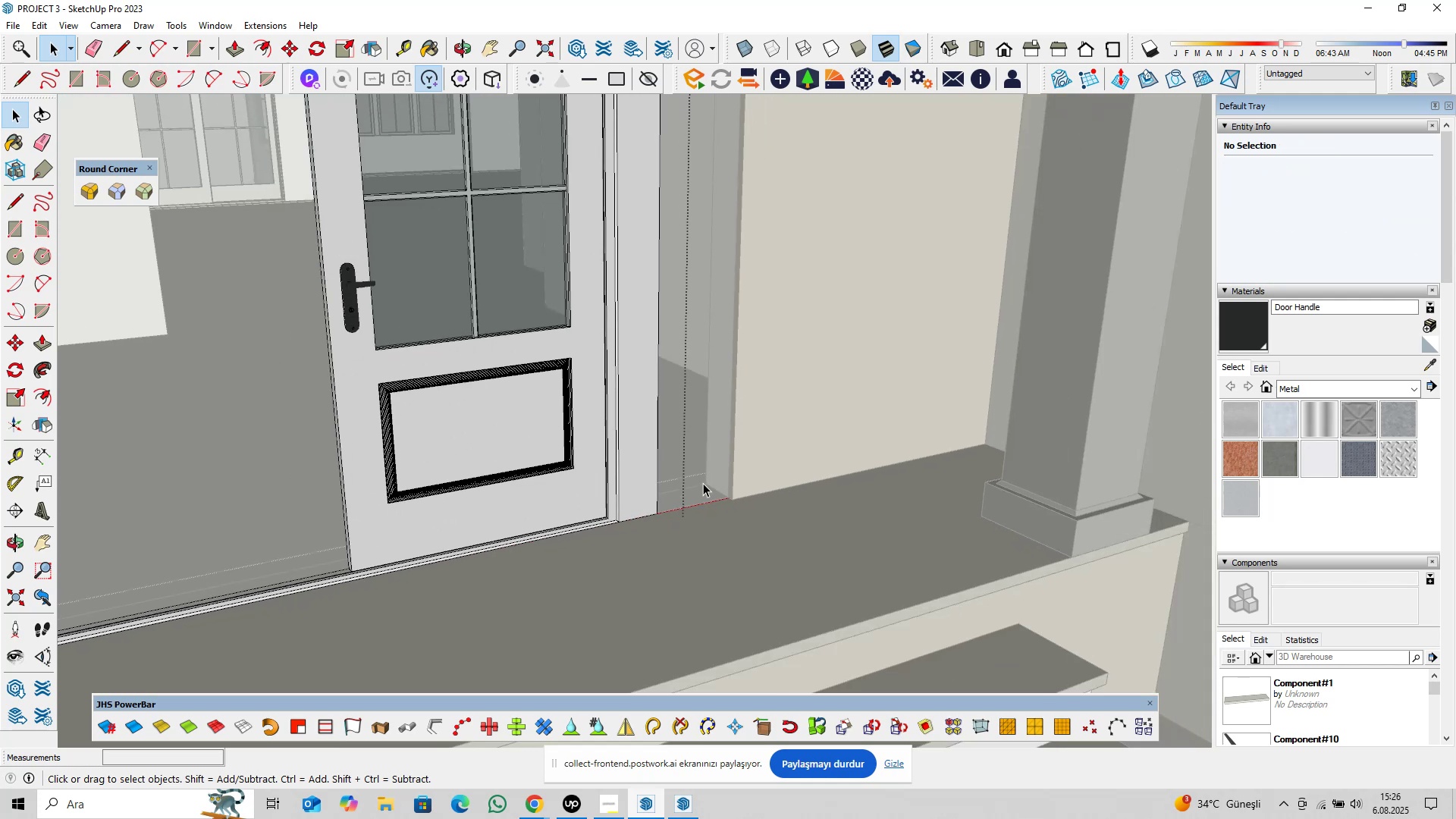 
key(Control+Z)
 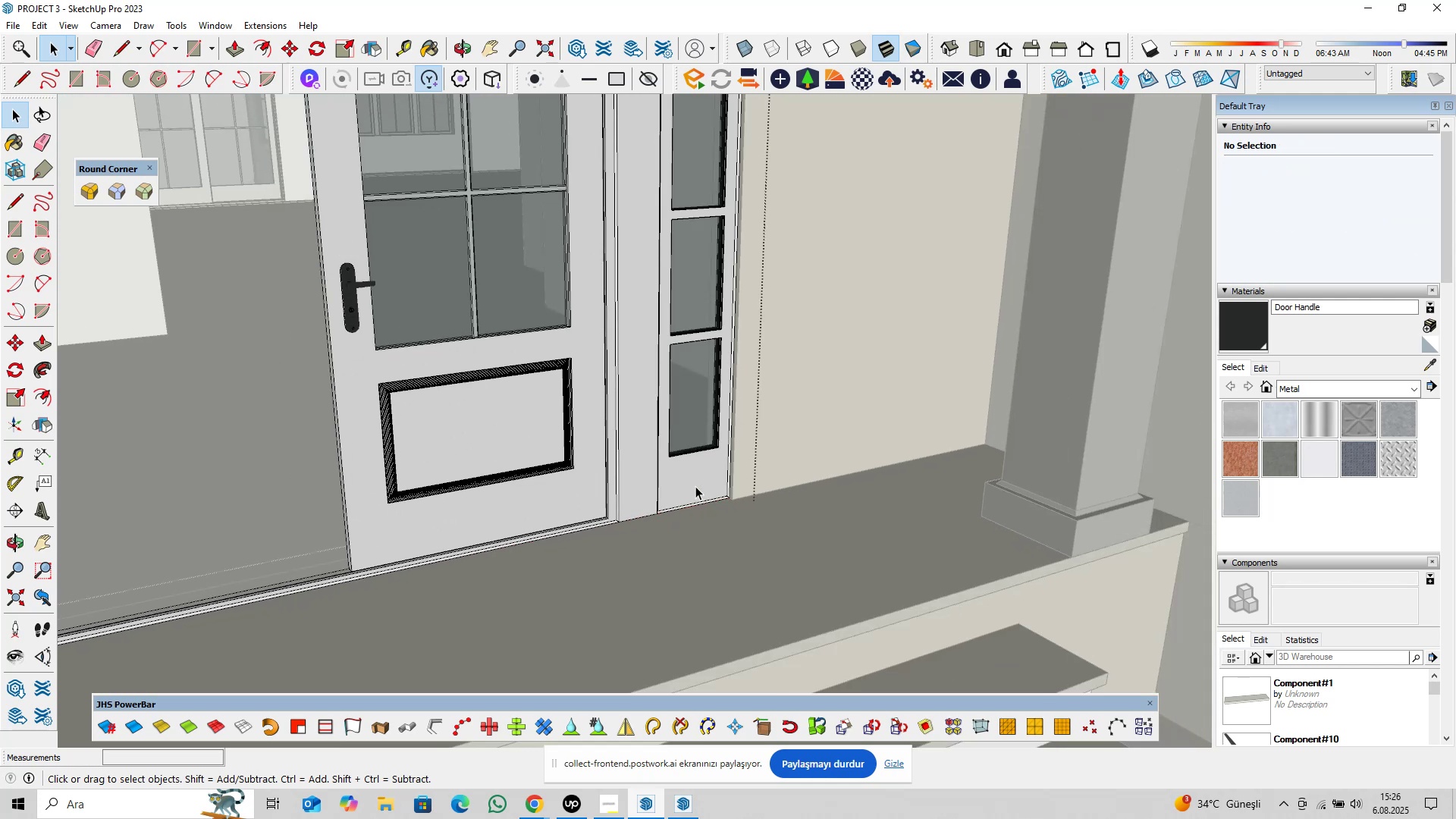 
scroll: coordinate [693, 484], scroll_direction: up, amount: 5.0
 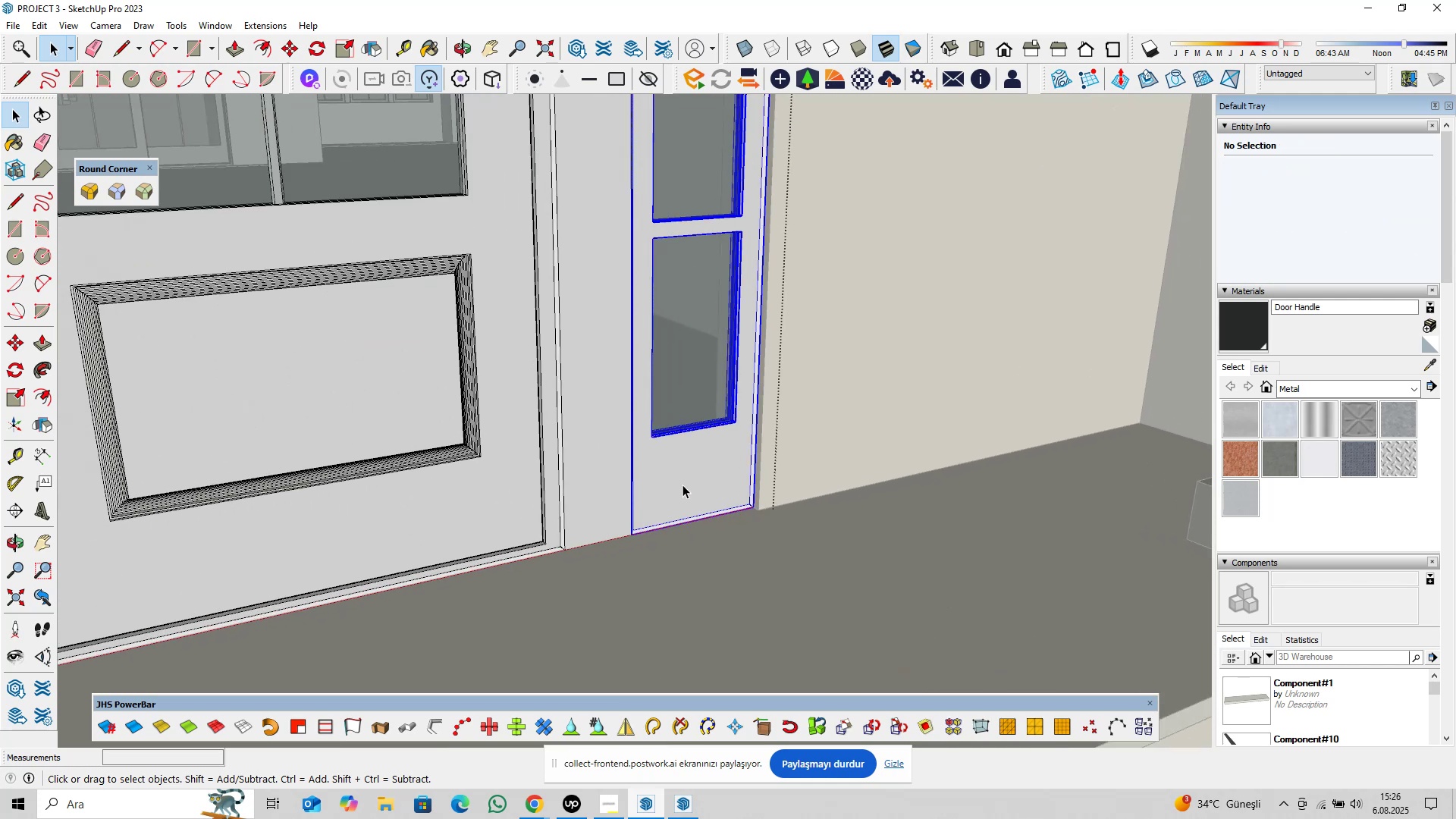 
double_click([682, 485])
 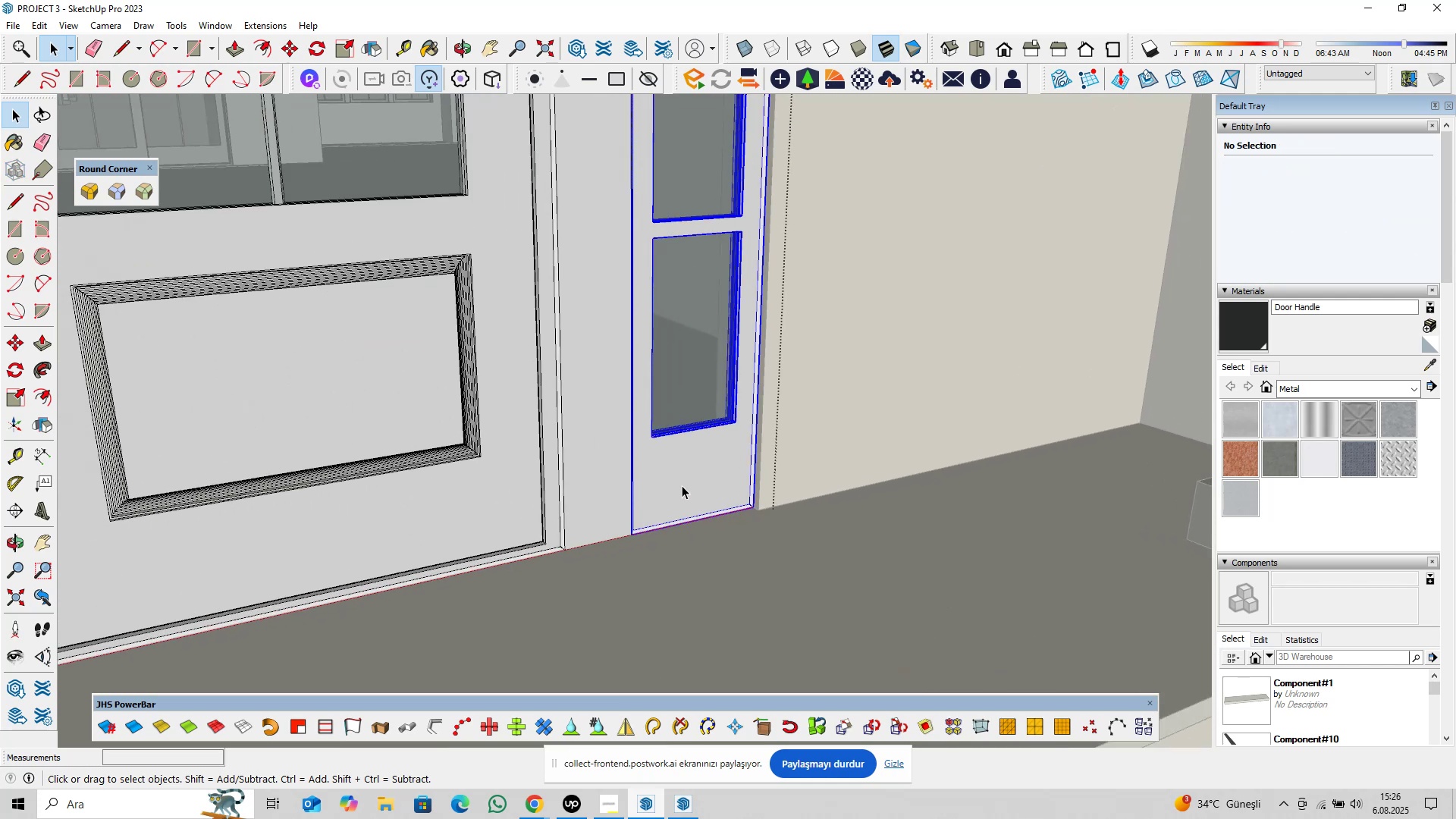 
triple_click([682, 485])
 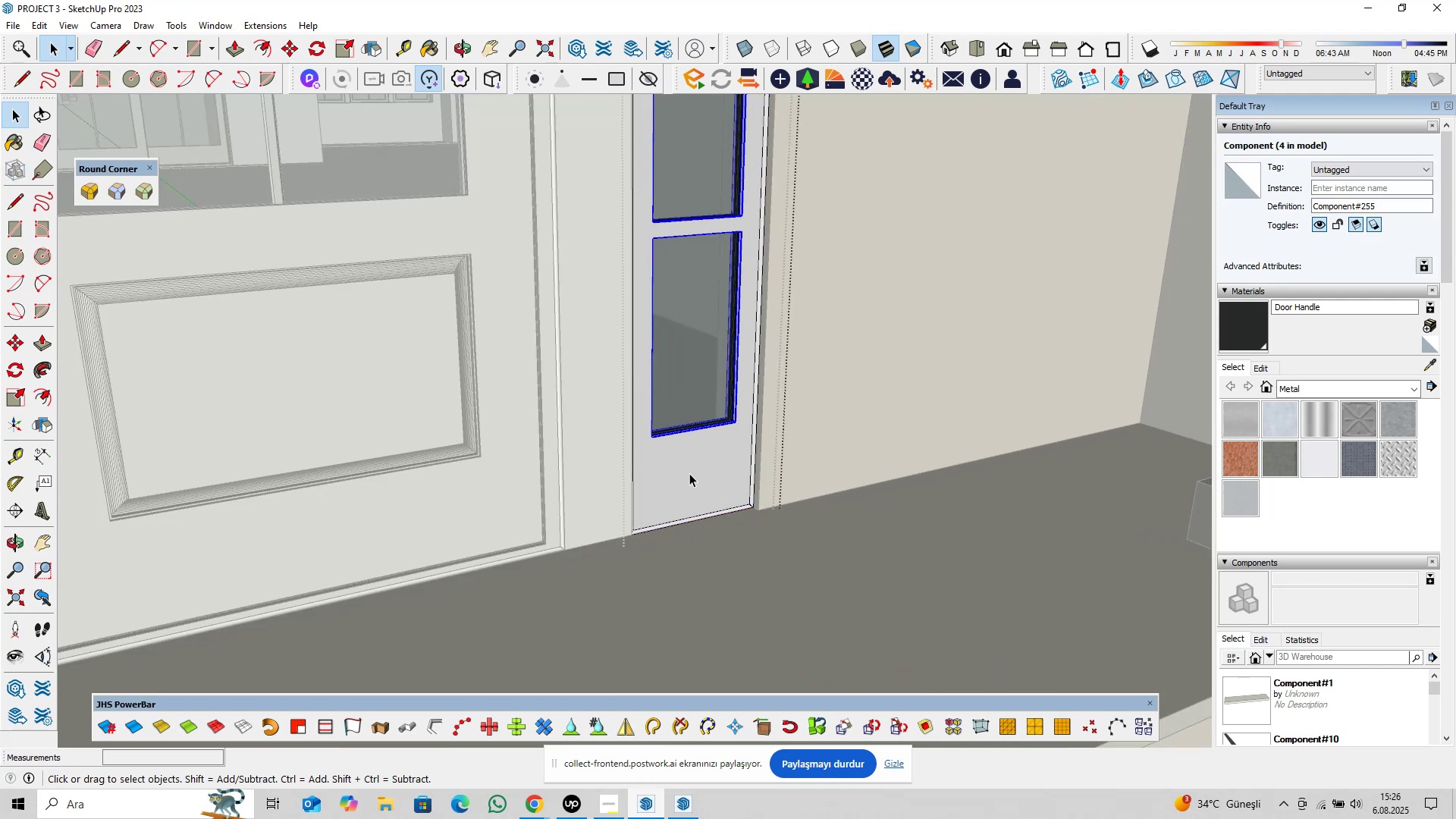 
key(Delete)
 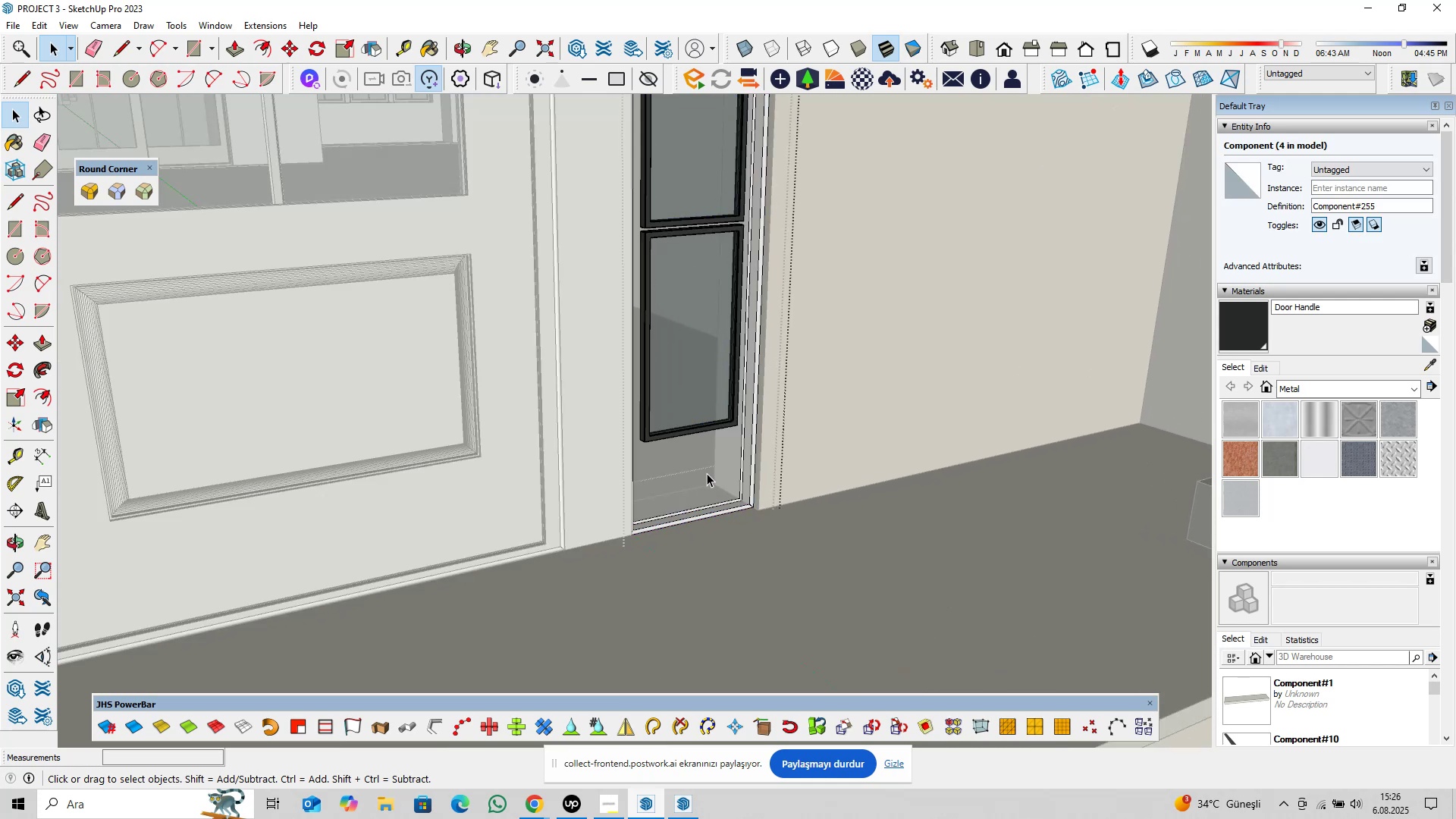 
scroll: coordinate [707, 468], scroll_direction: up, amount: 3.0
 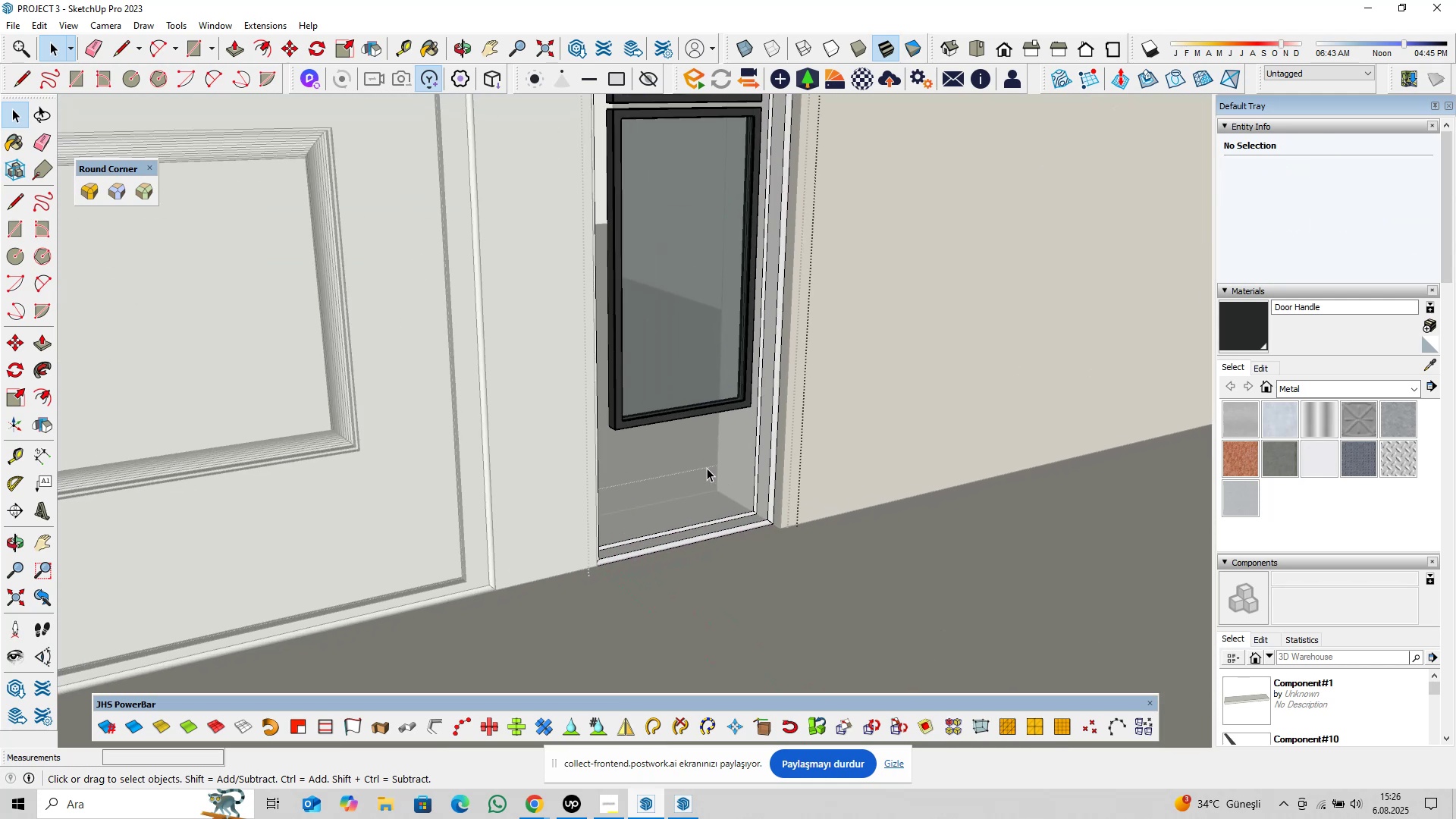 
key(Control+ControlLeft)
 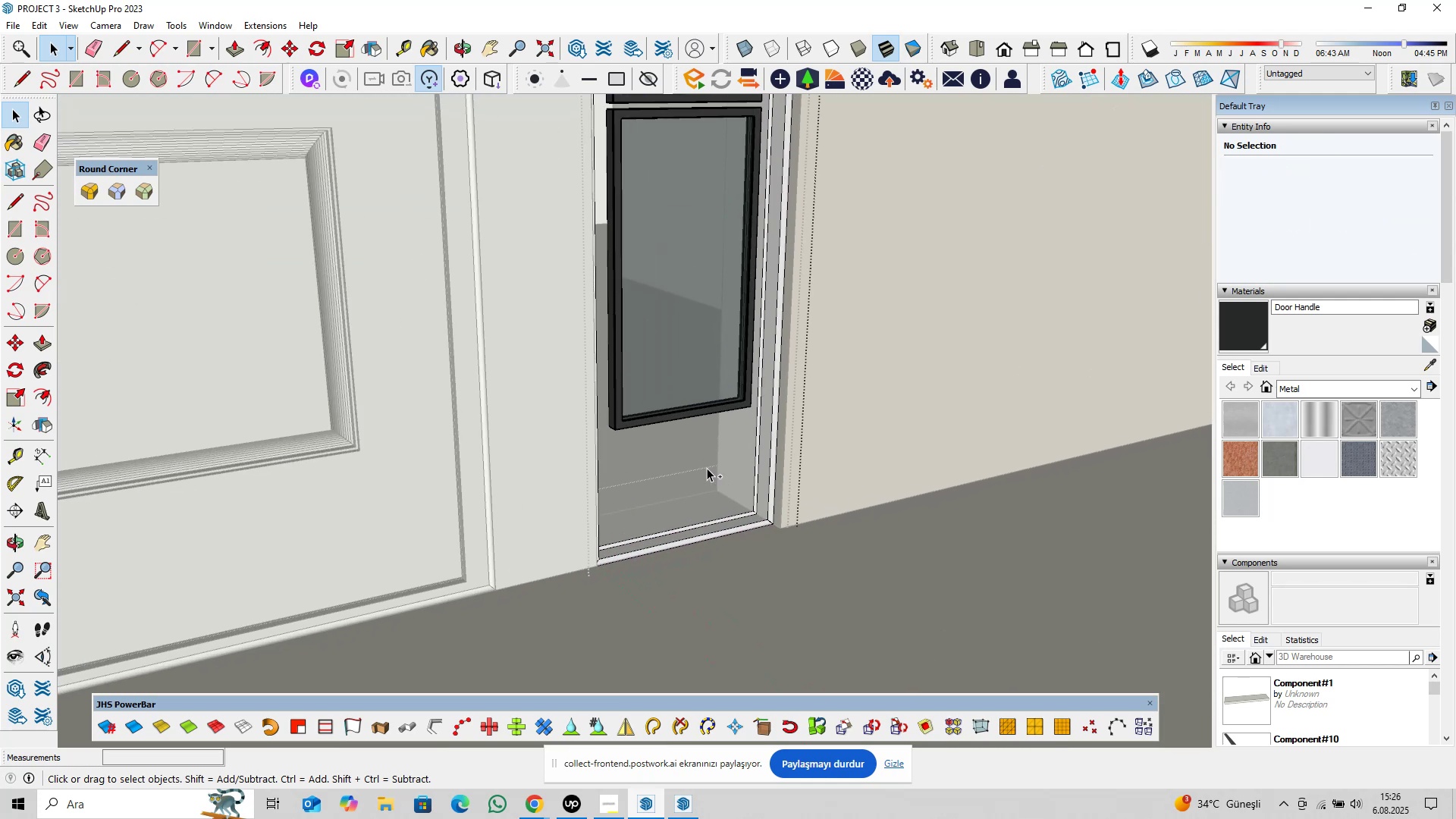 
key(Control+Z)
 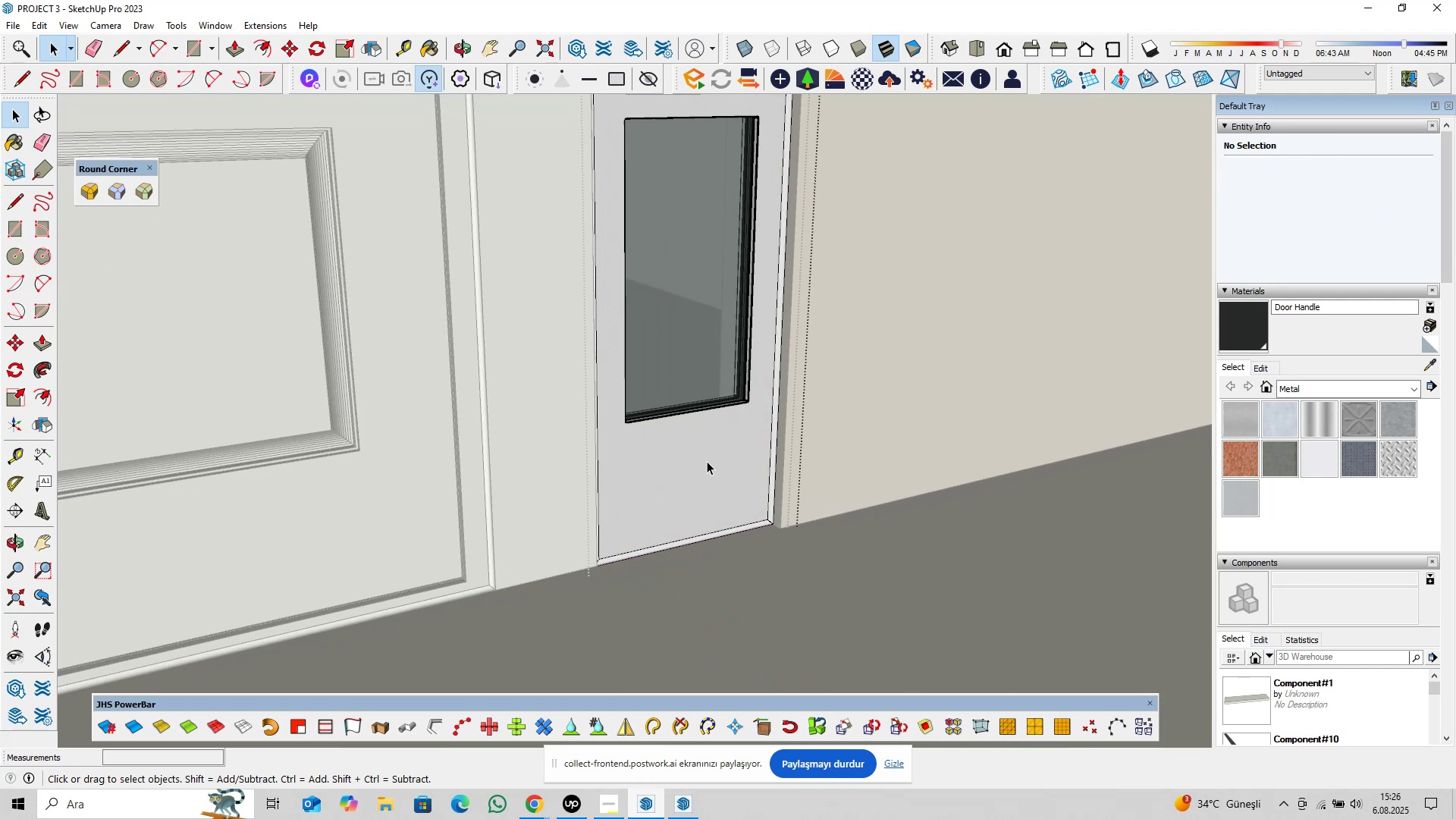 
double_click([707, 461])
 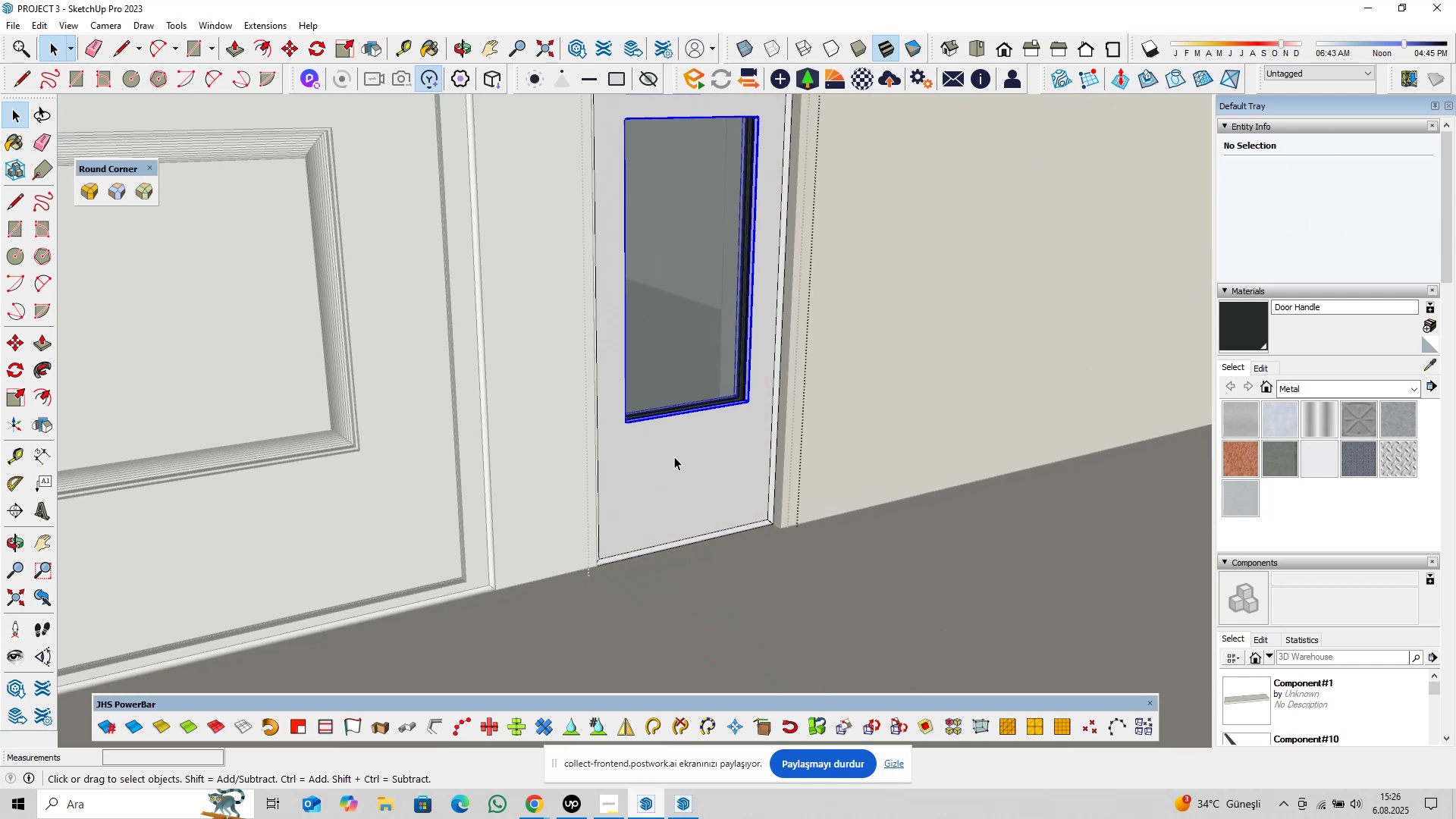 
triple_click([673, 457])
 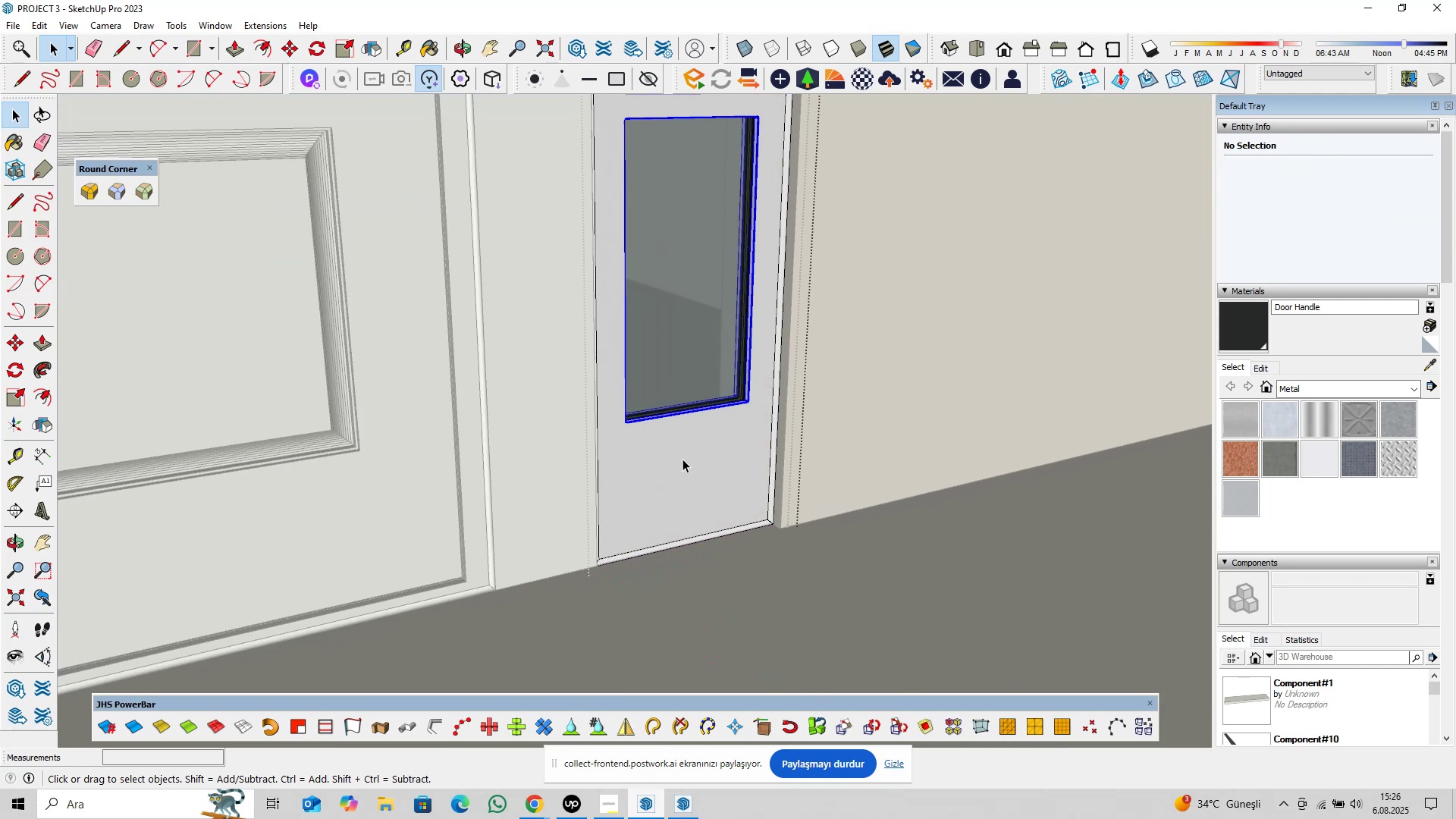 
scroll: coordinate [690, 462], scroll_direction: up, amount: 3.0
 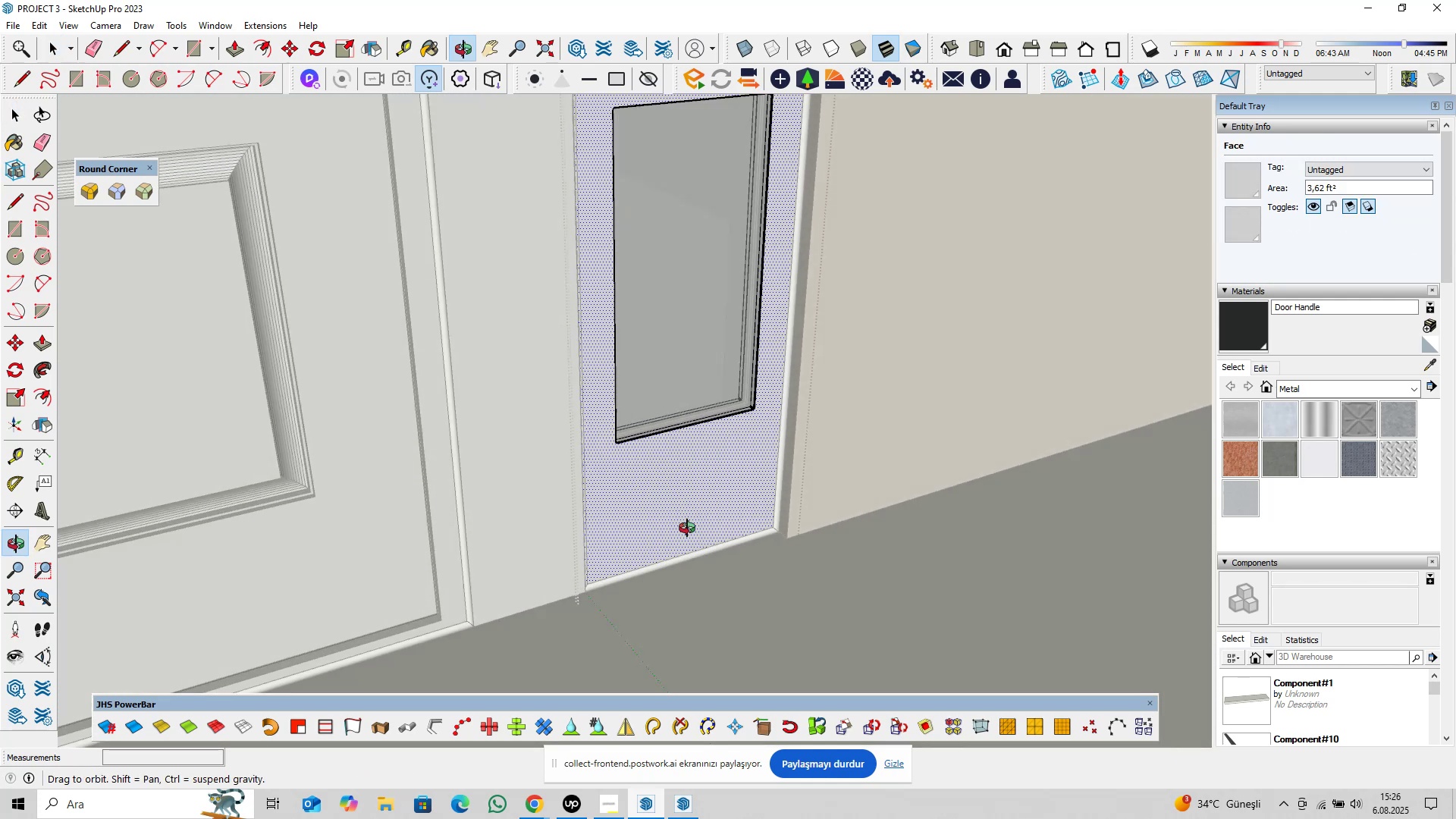 
key(Escape)
 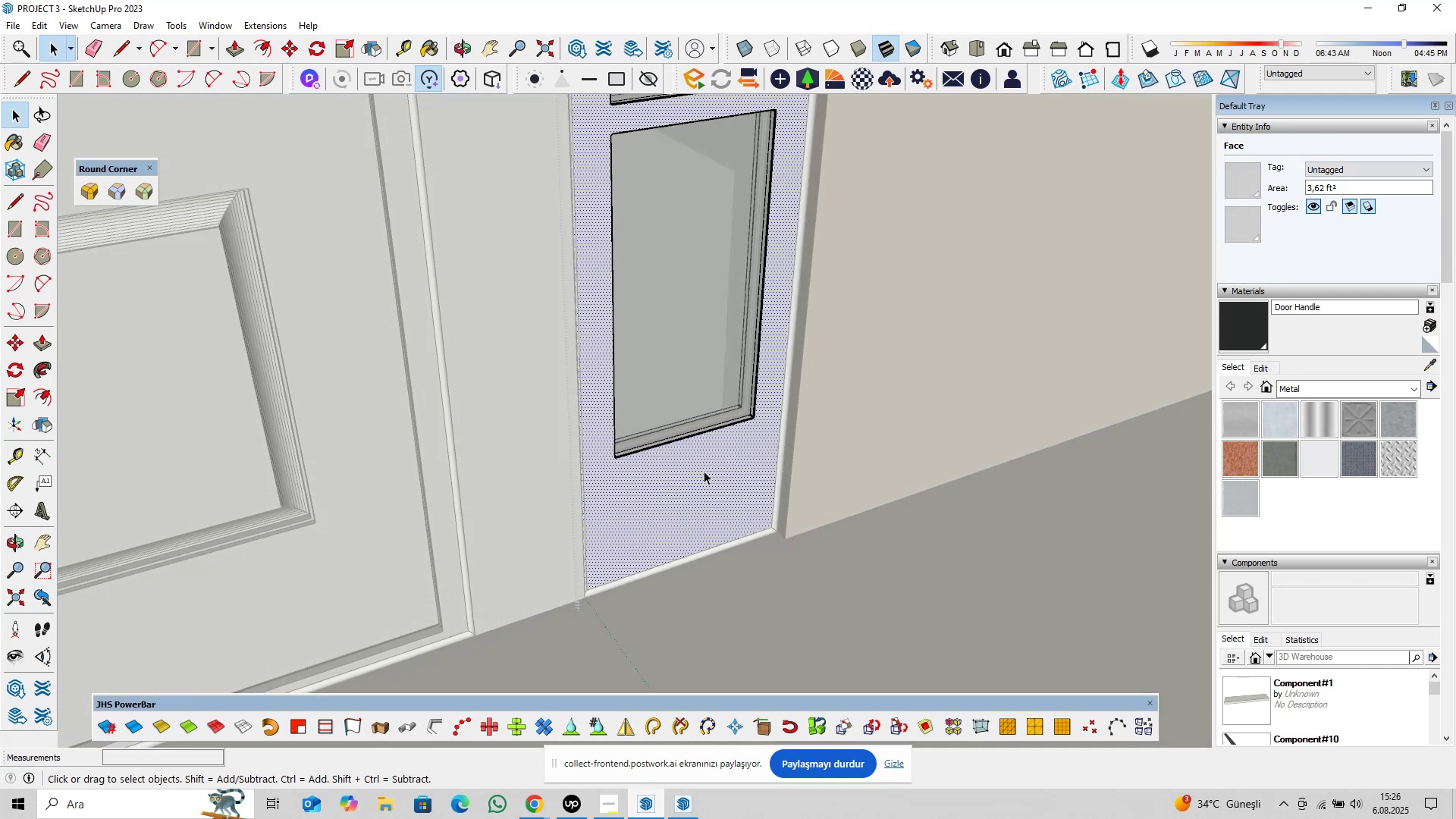 
left_click([704, 471])
 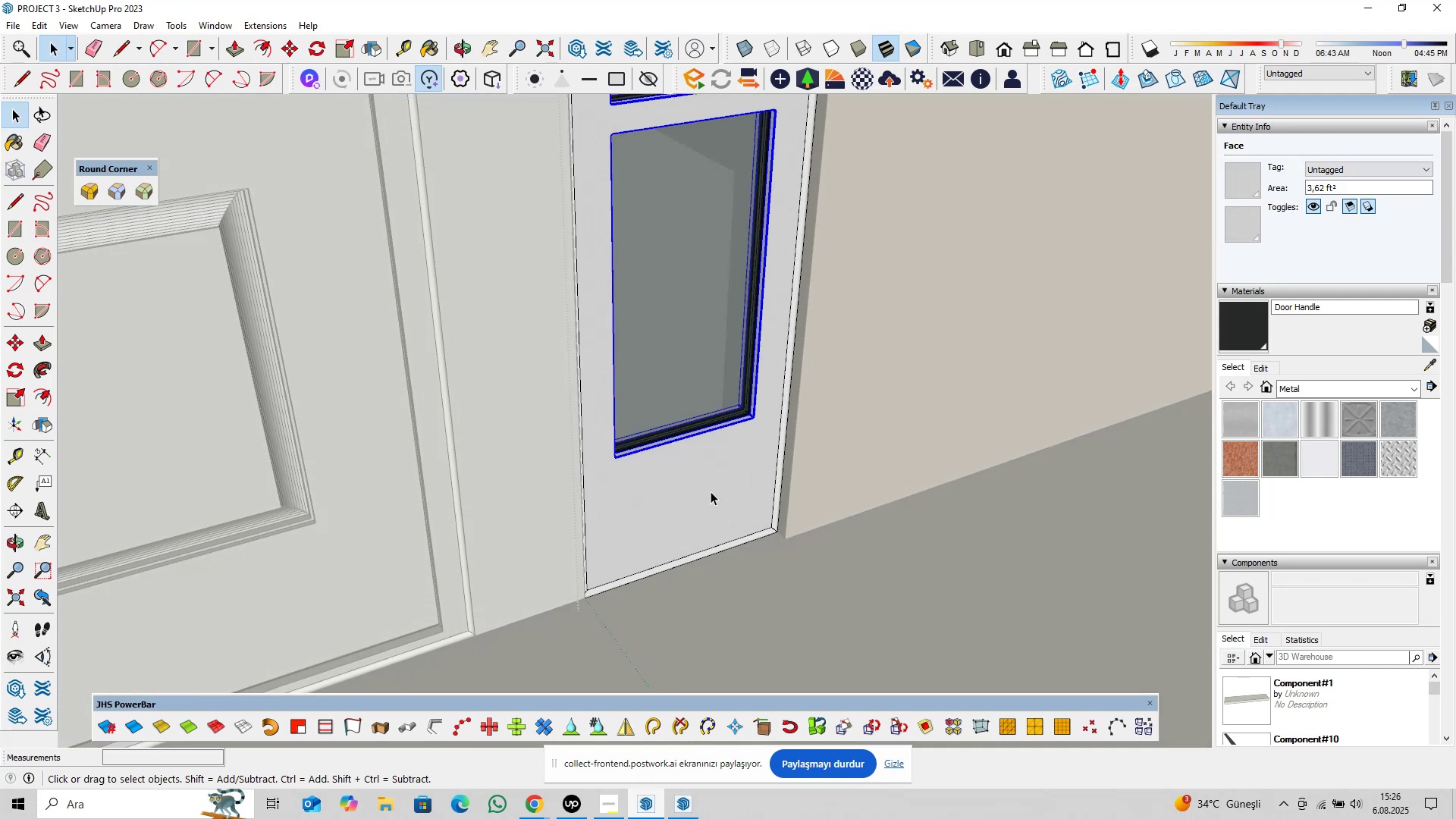 
scroll: coordinate [719, 506], scroll_direction: down, amount: 2.0
 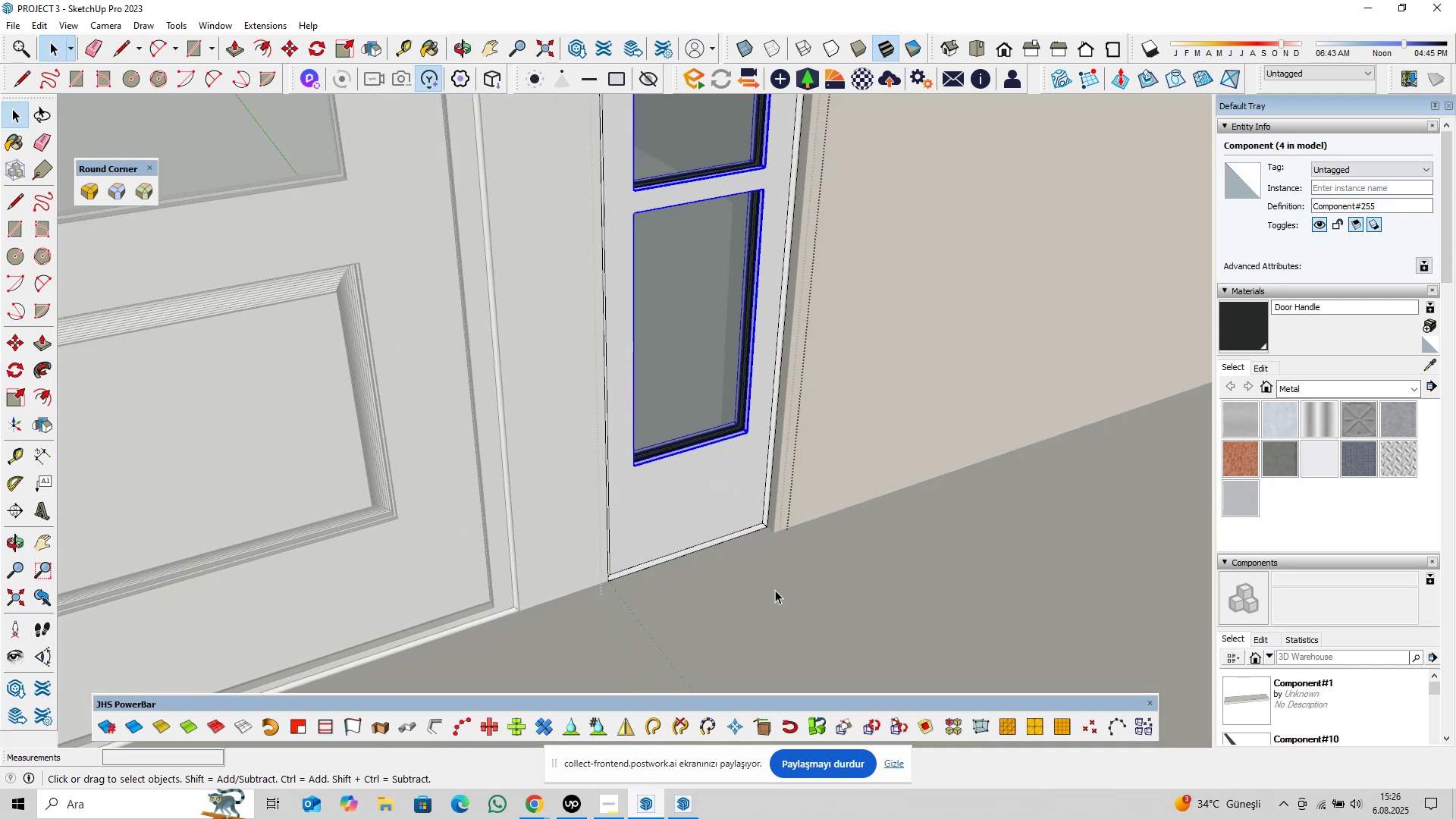 
key(M)
 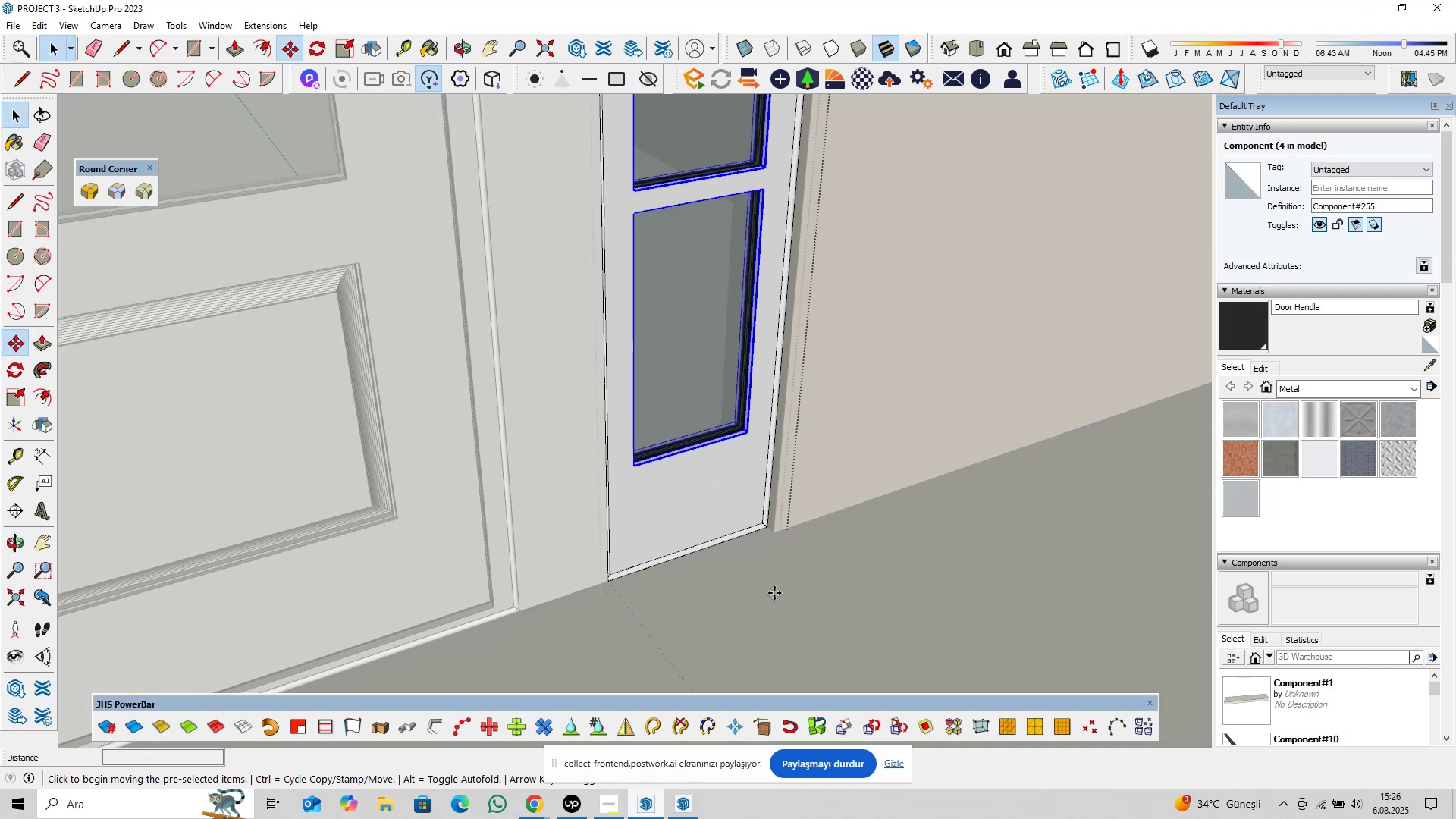 
left_click([774, 593])
 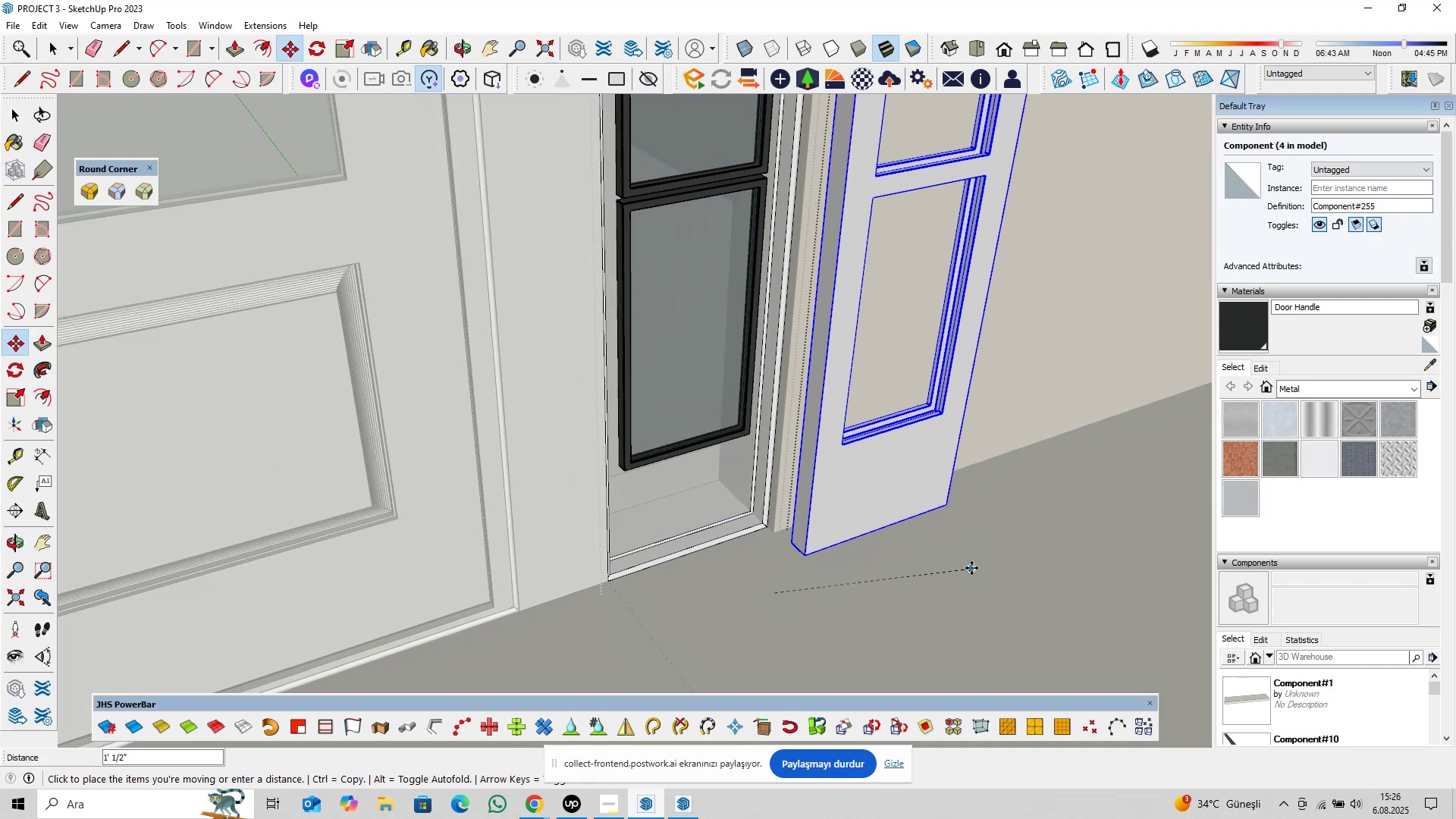 
key(Space)
 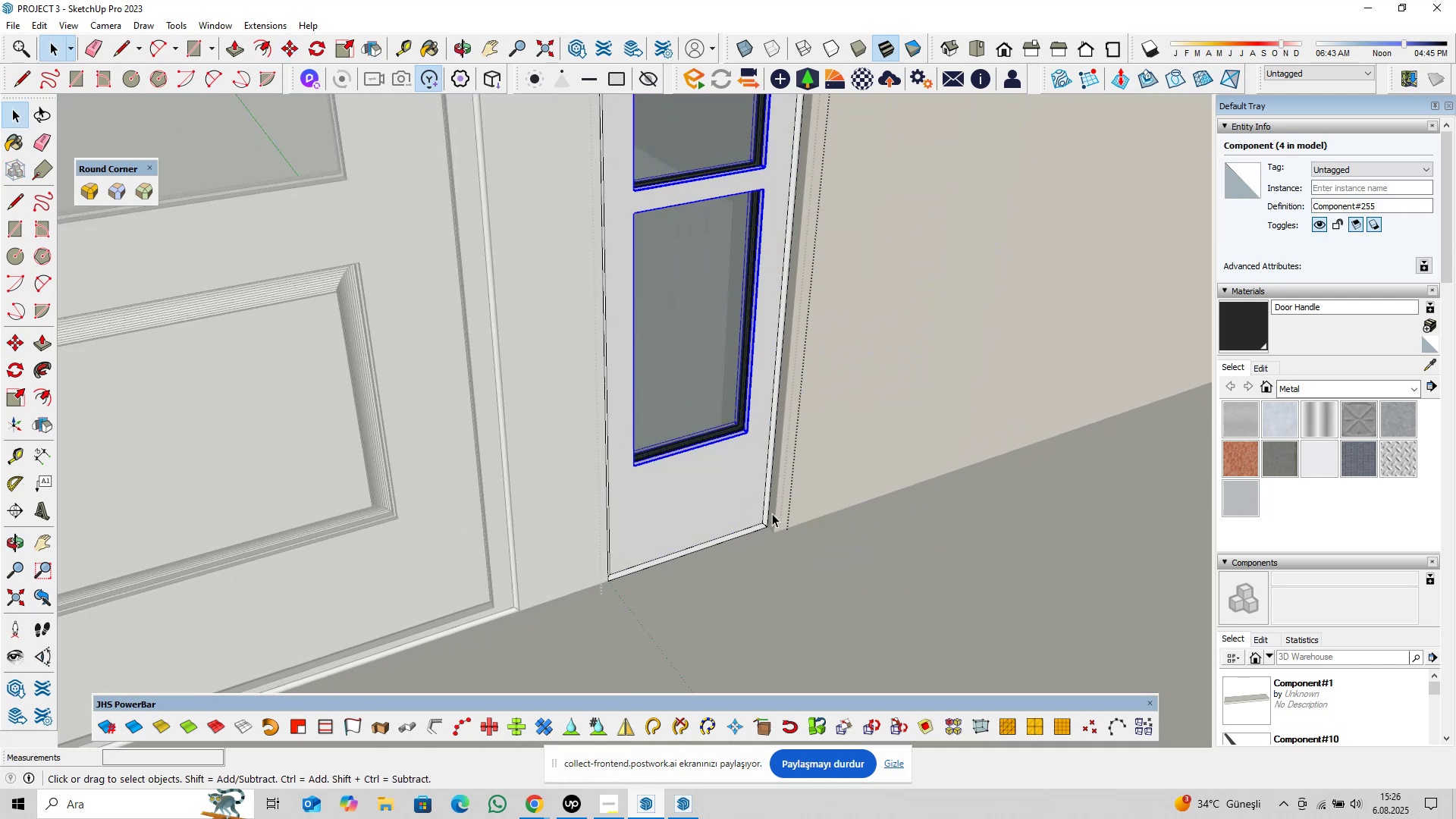 
scroll: coordinate [745, 497], scroll_direction: up, amount: 3.0
 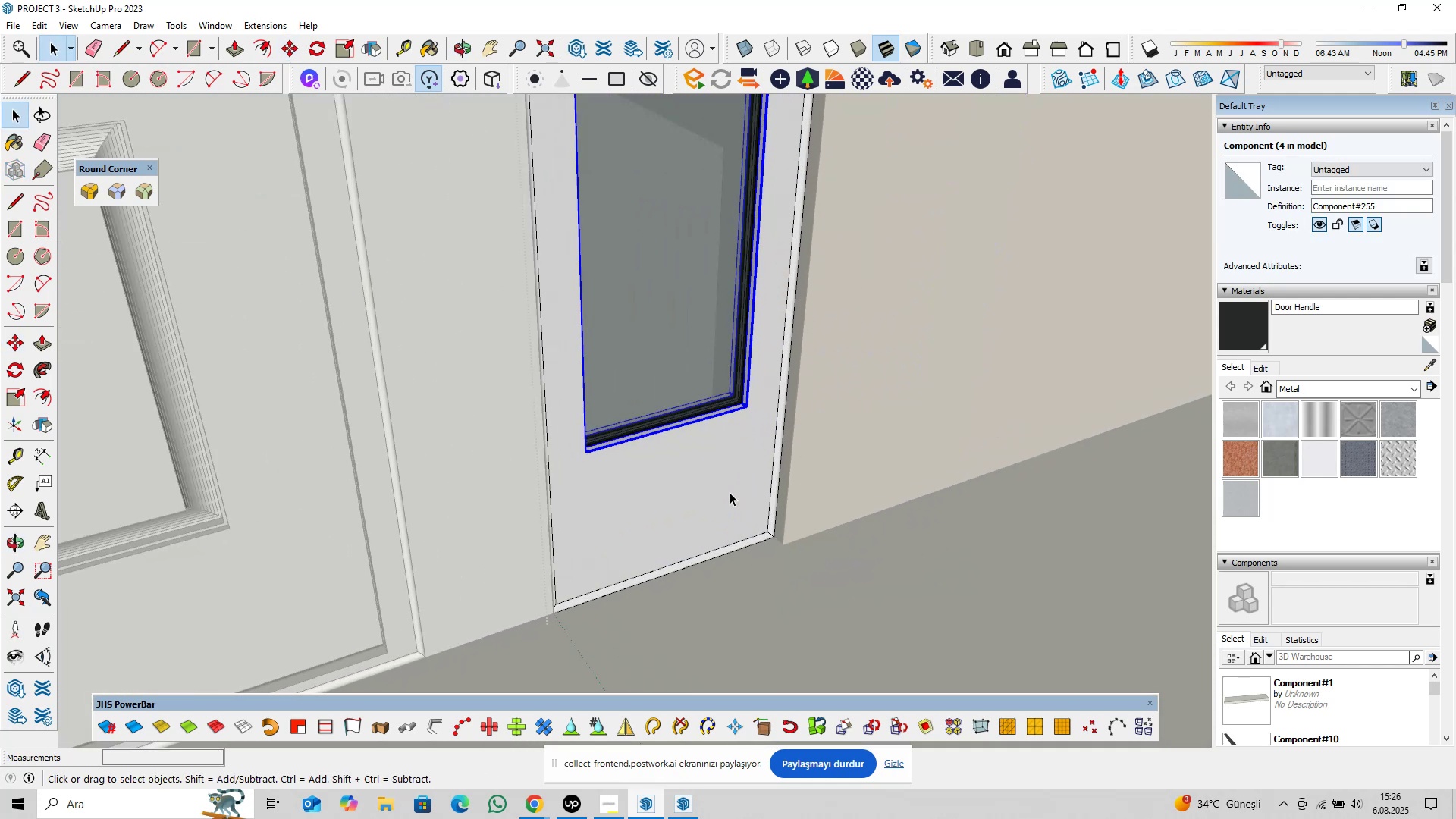 
double_click([730, 492])
 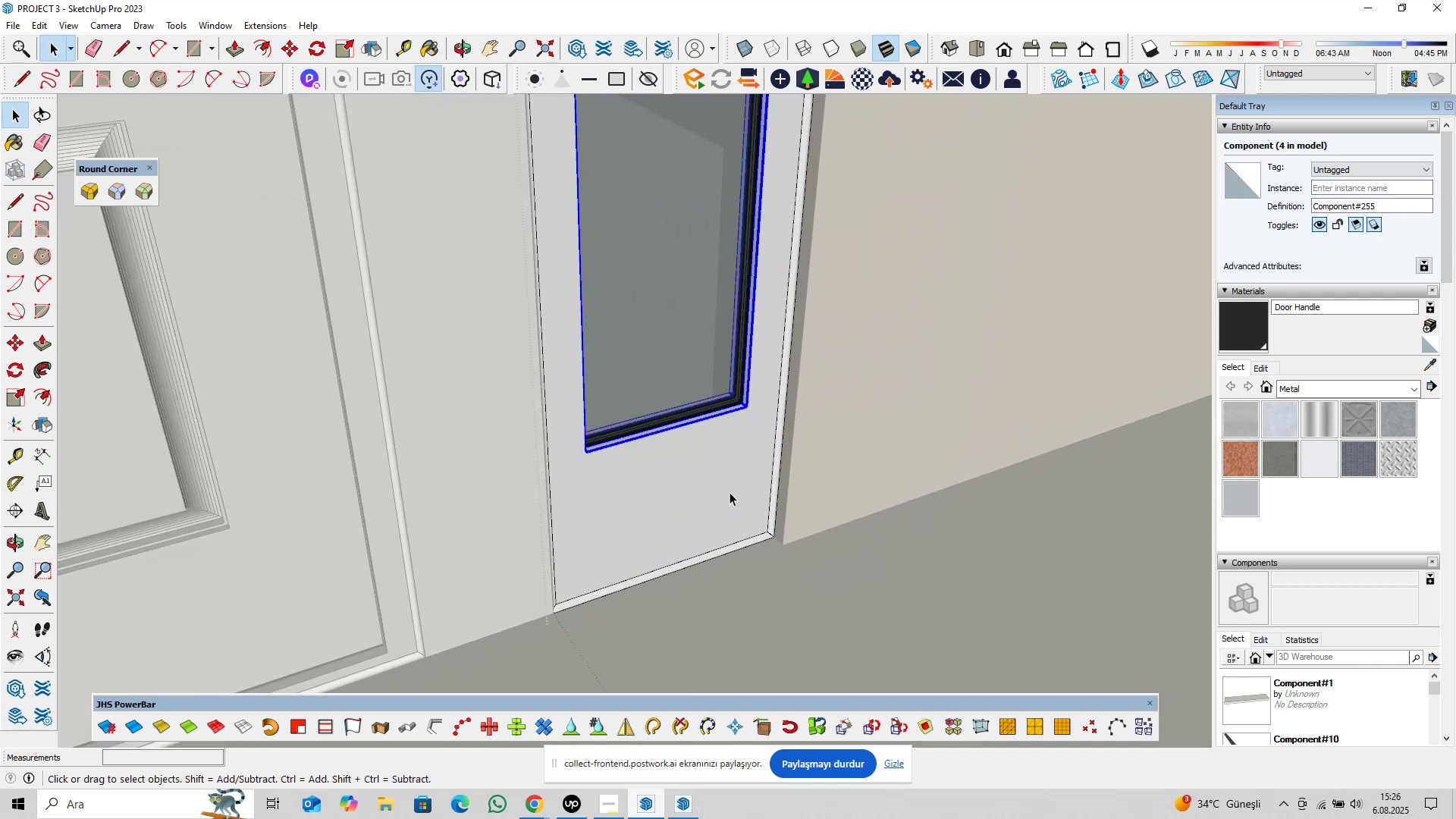 
triple_click([730, 492])
 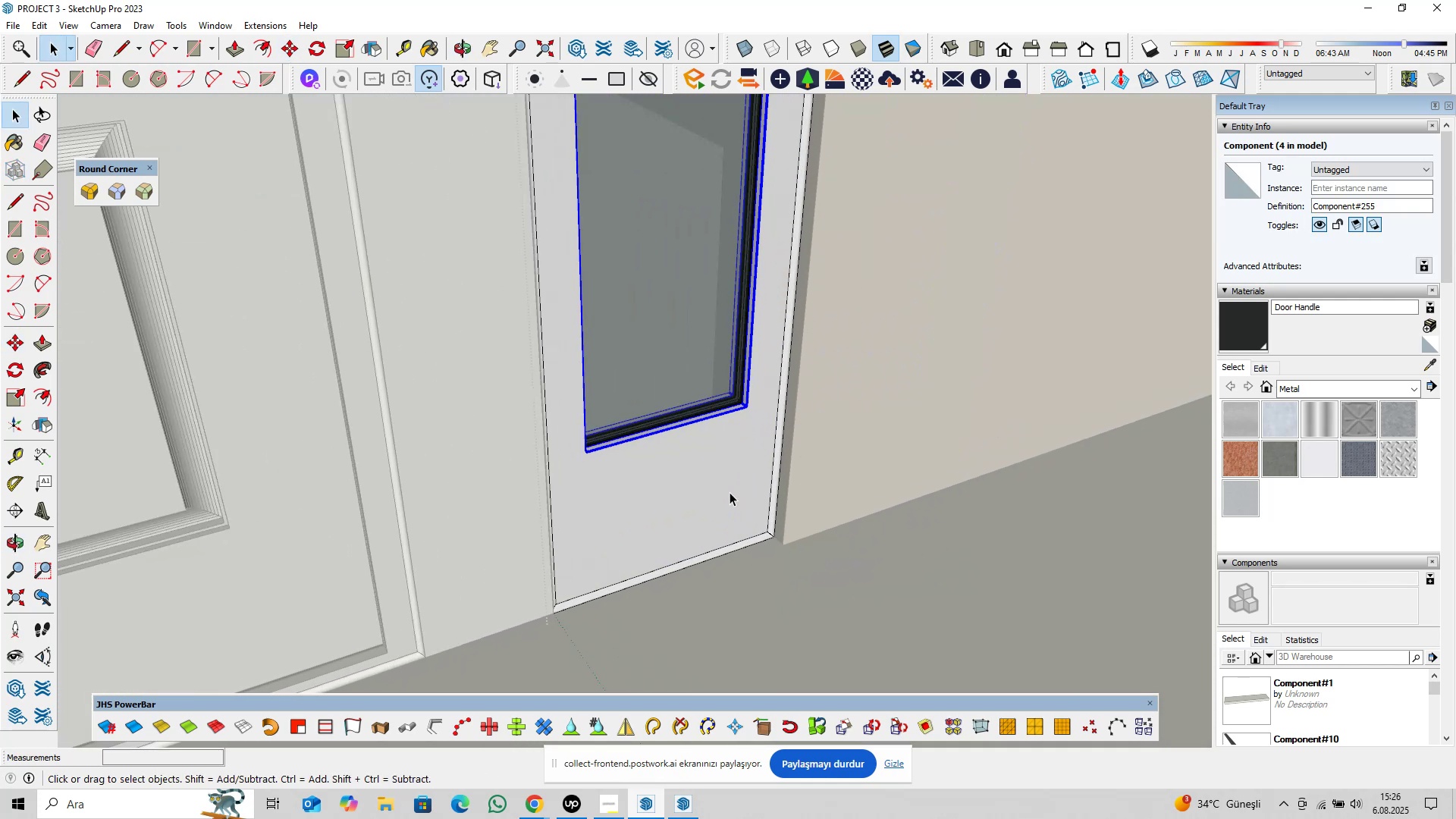 
triple_click([730, 492])
 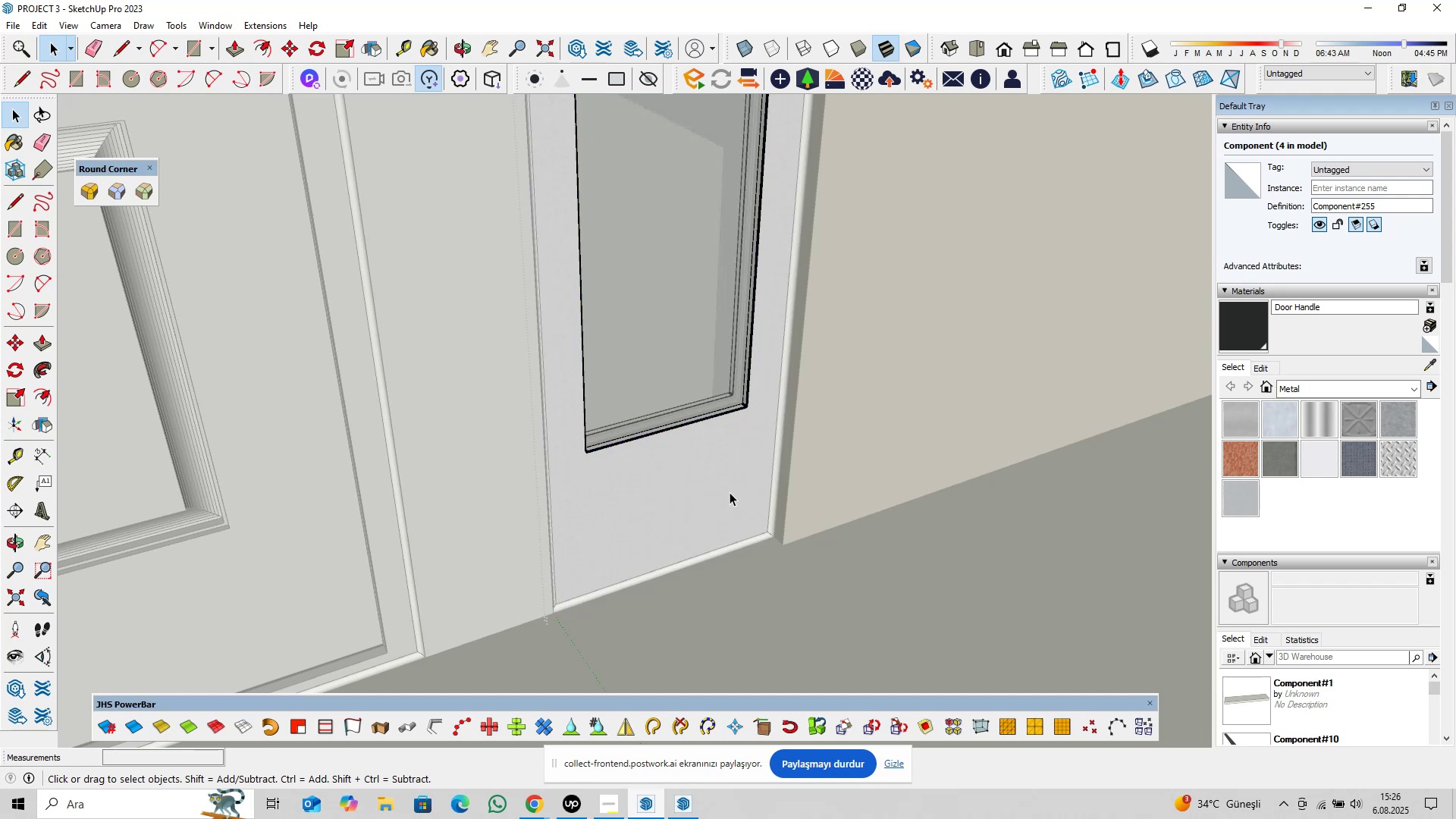 
triple_click([730, 492])
 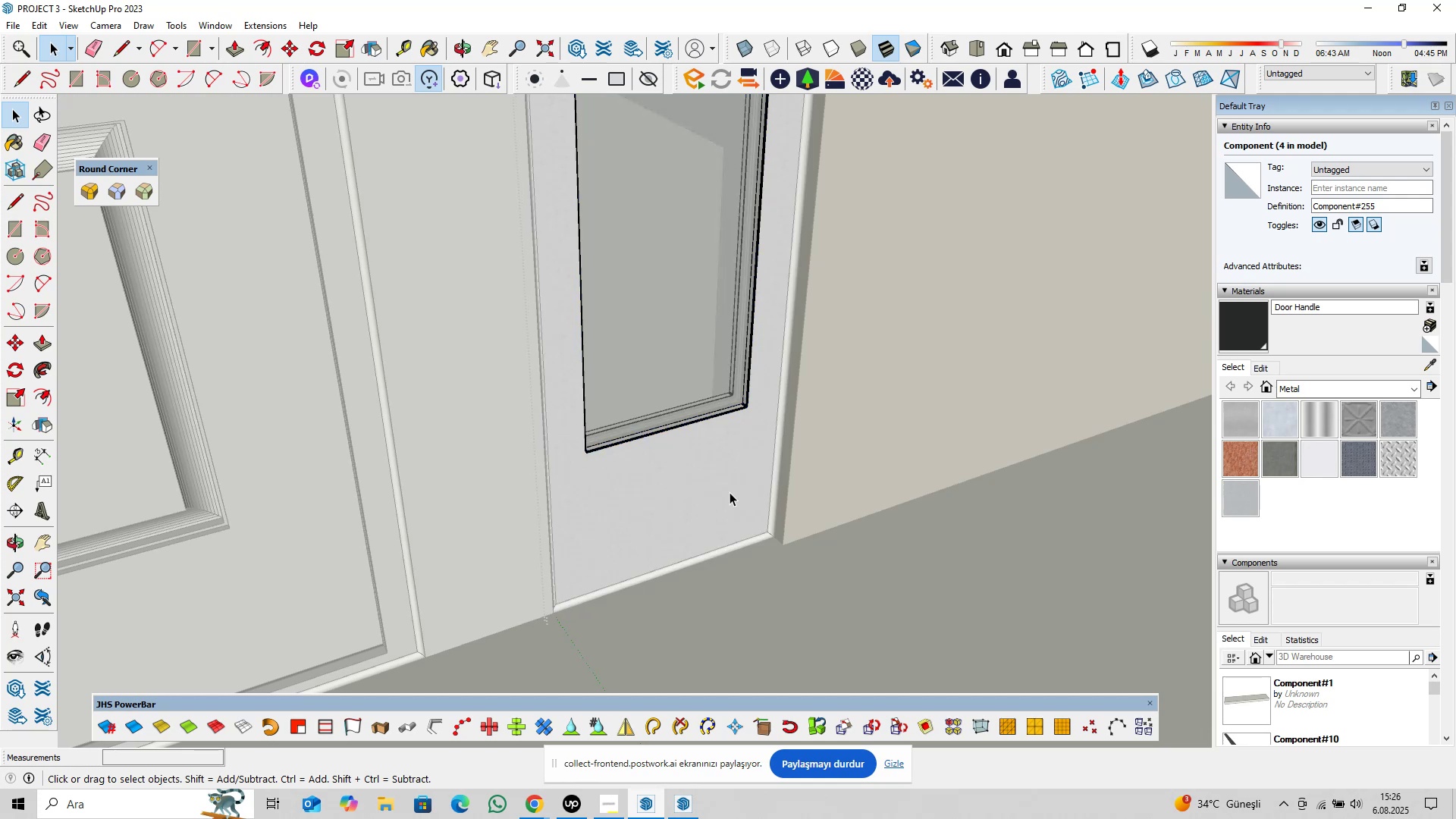 
triple_click([730, 492])
 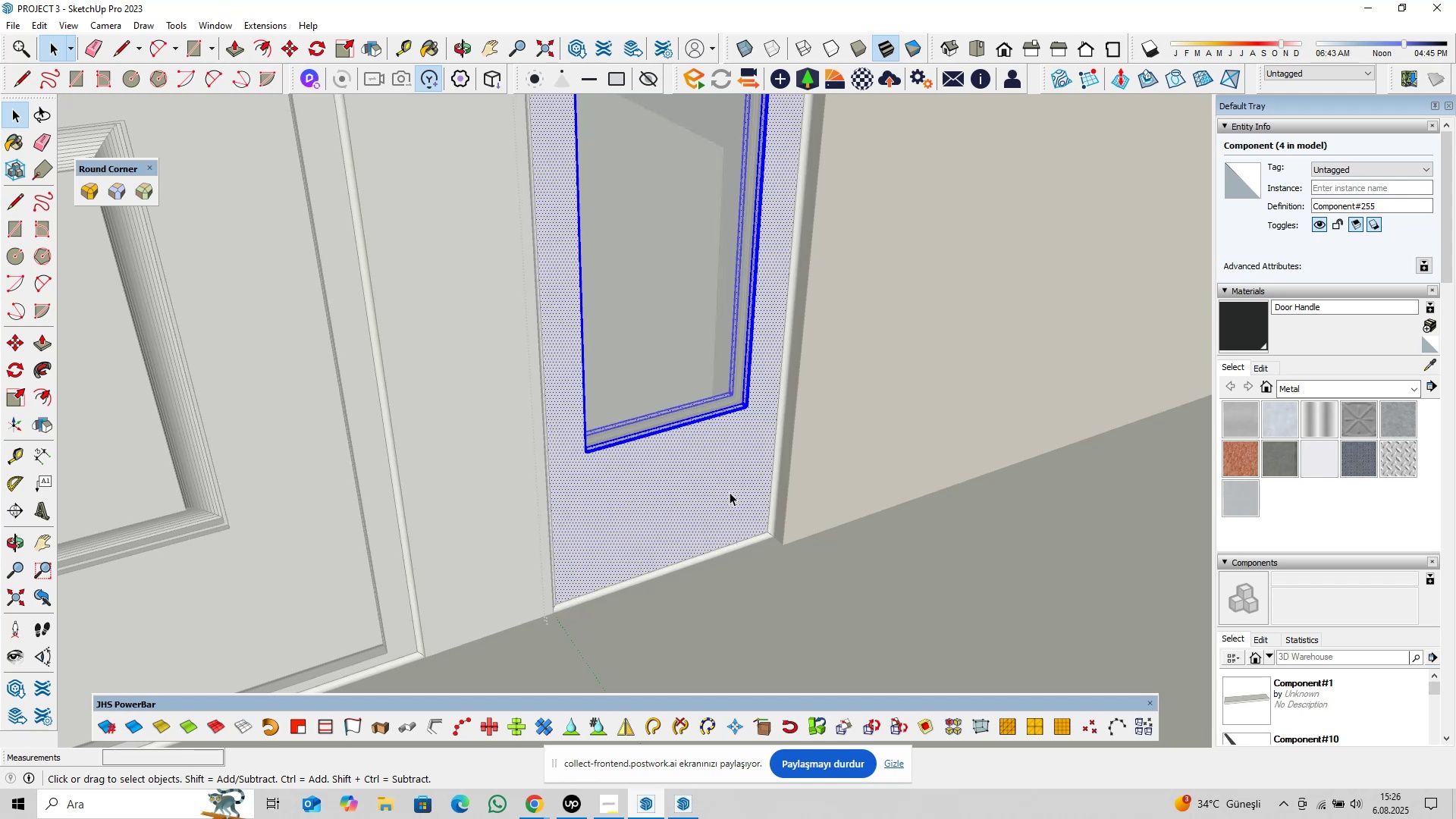 
triple_click([730, 492])
 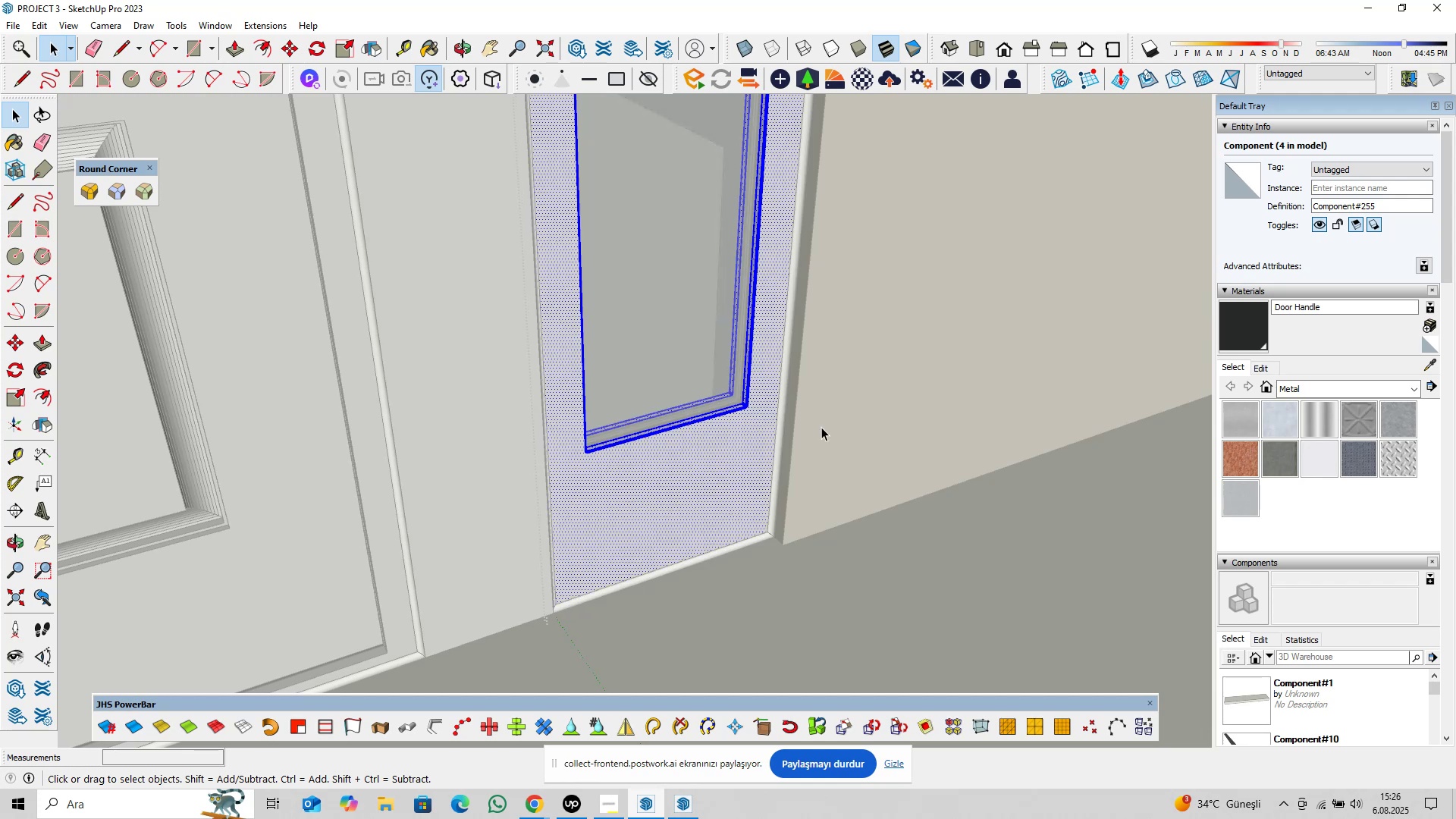 
scroll: coordinate [846, 454], scroll_direction: down, amount: 16.0
 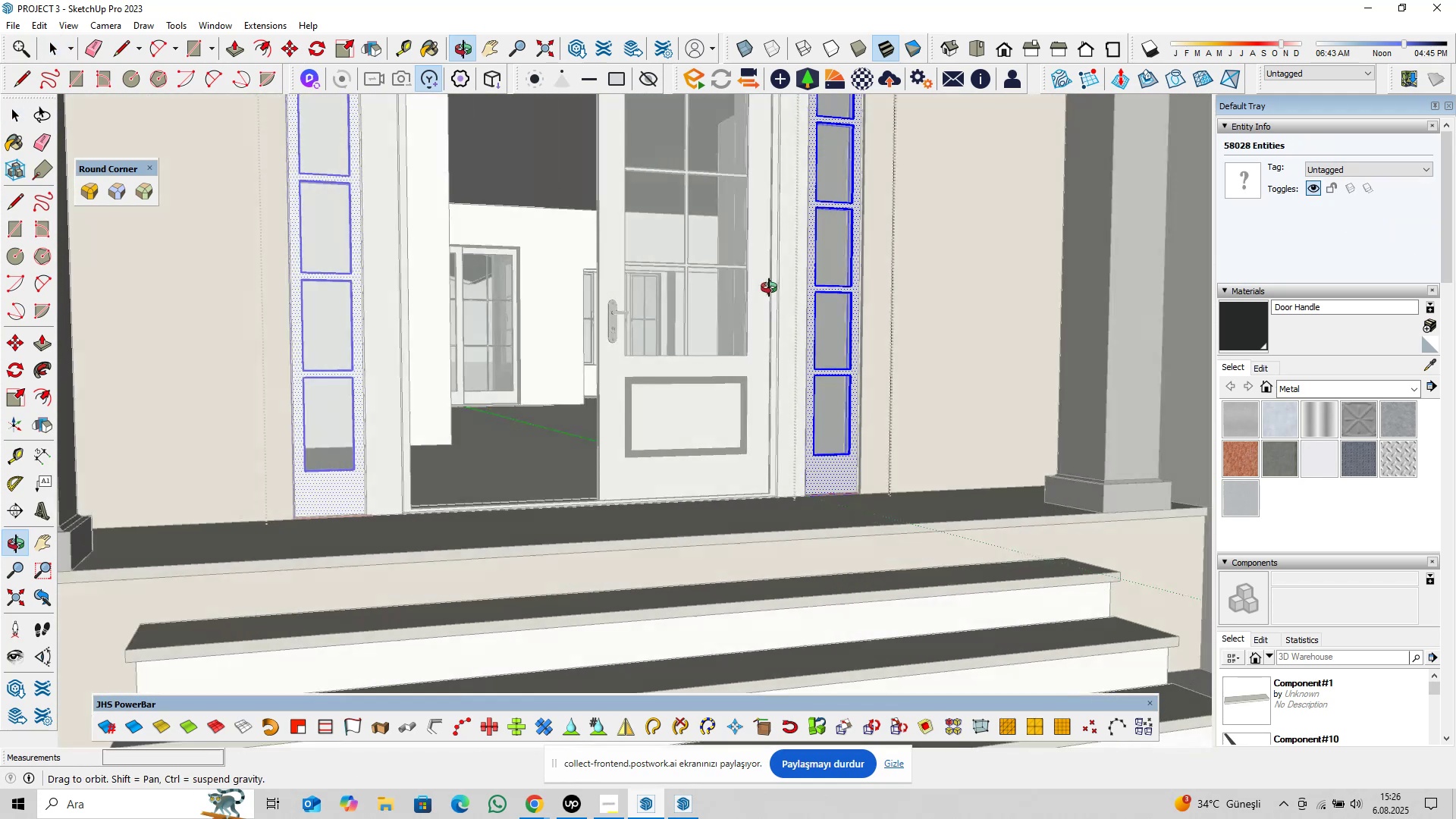 
scroll: coordinate [828, 426], scroll_direction: up, amount: 16.0
 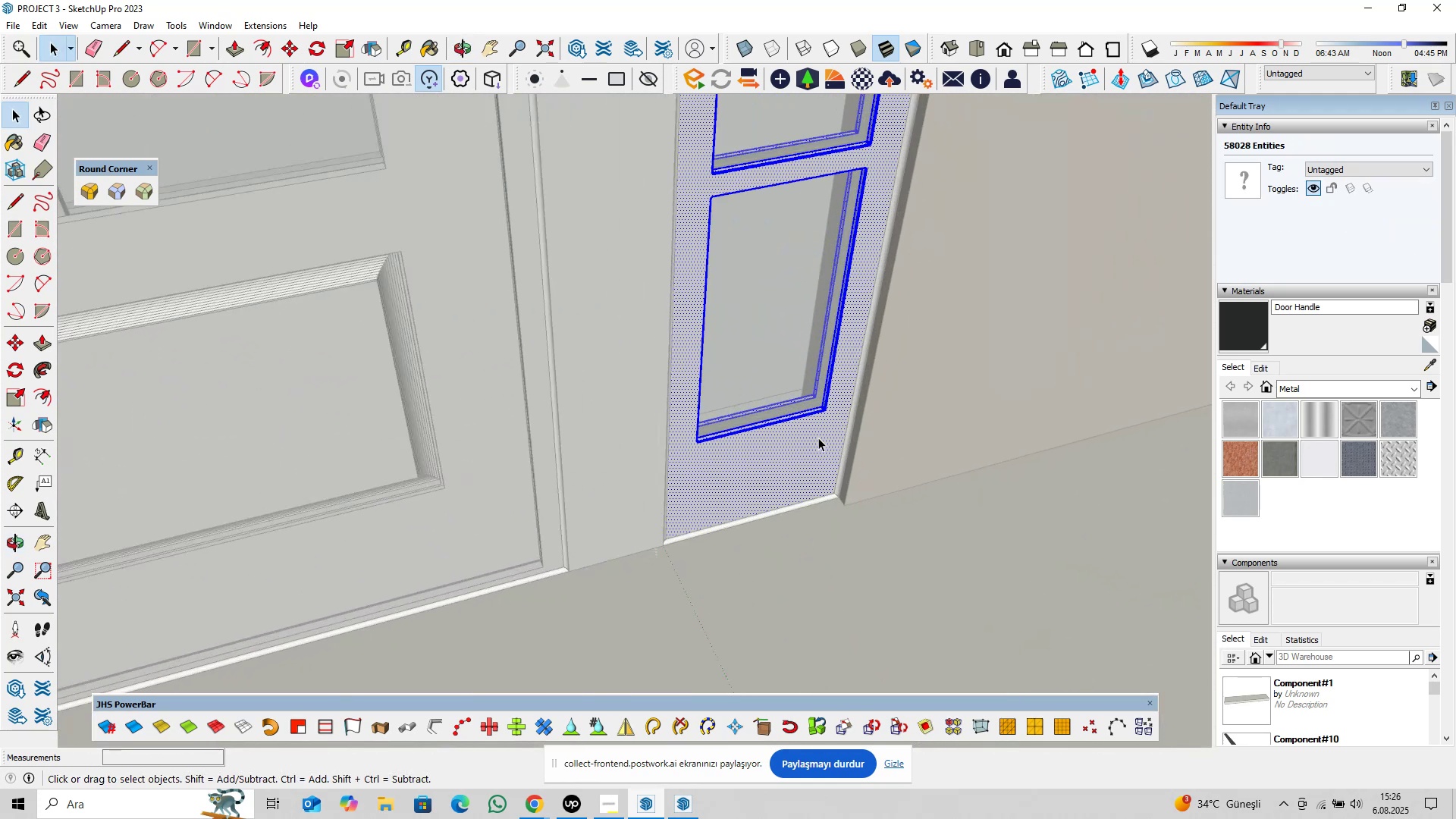 
key(Escape)
 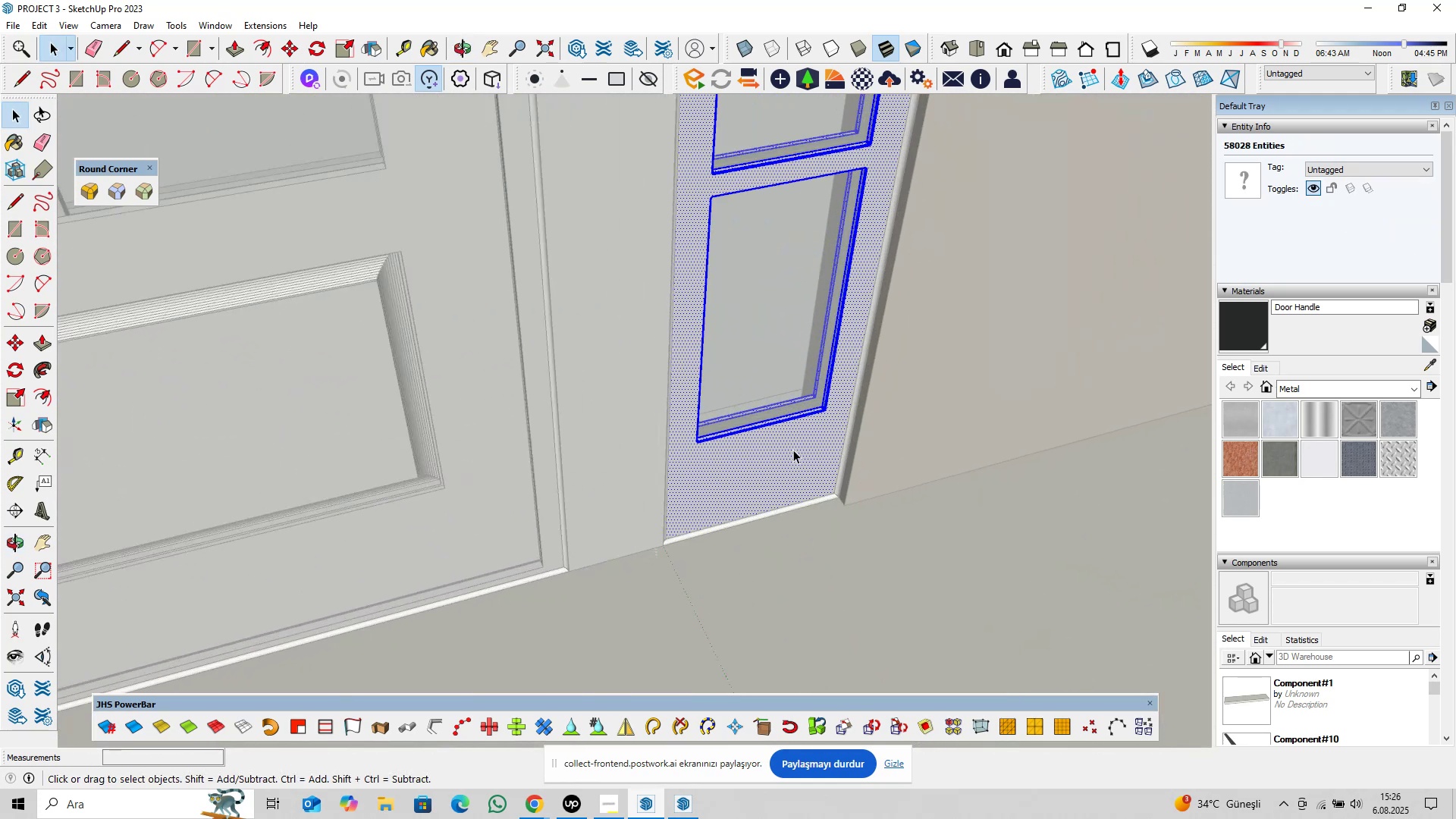 
left_click([793, 450])
 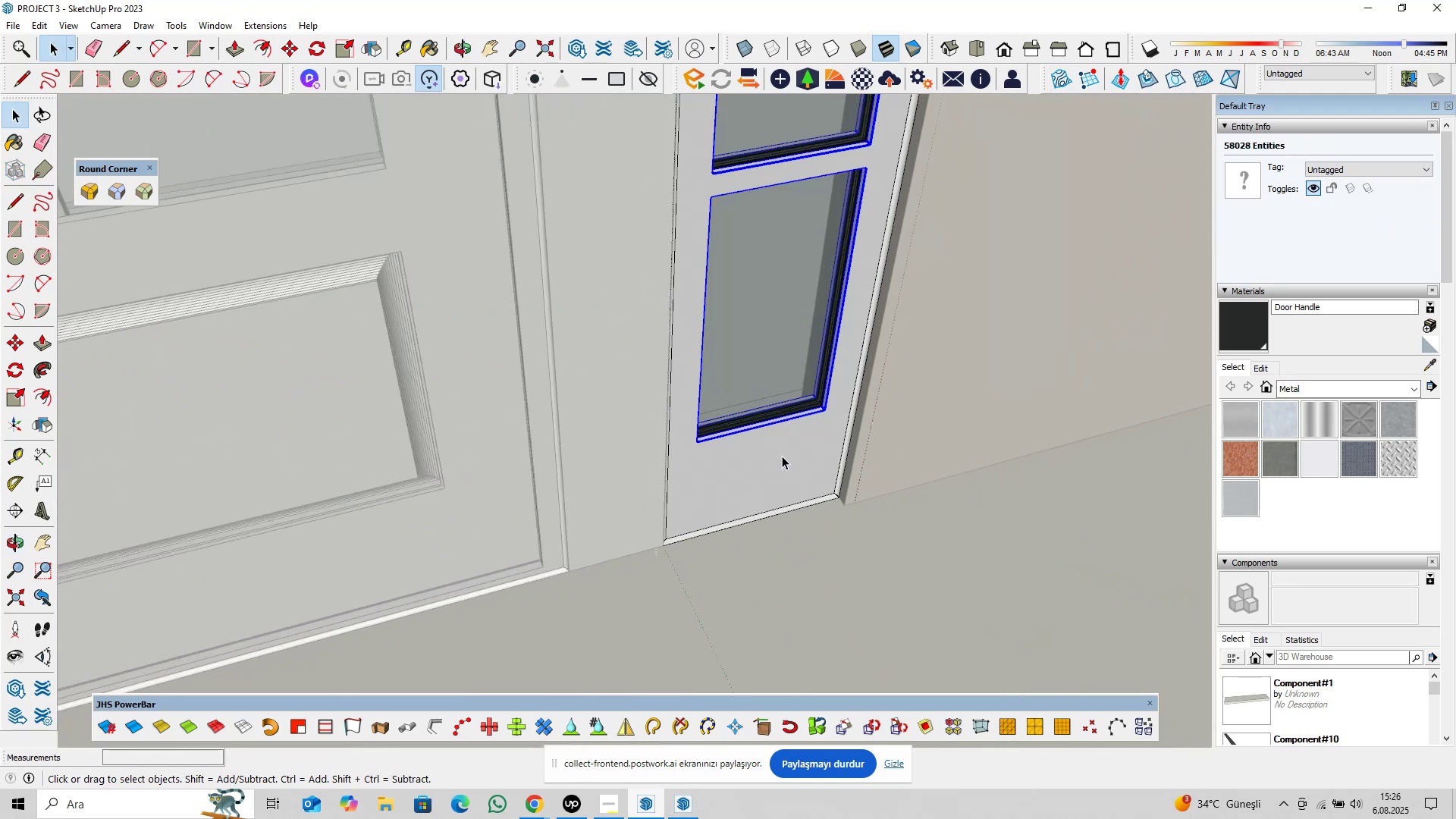 
scroll: coordinate [751, 434], scroll_direction: down, amount: 16.0
 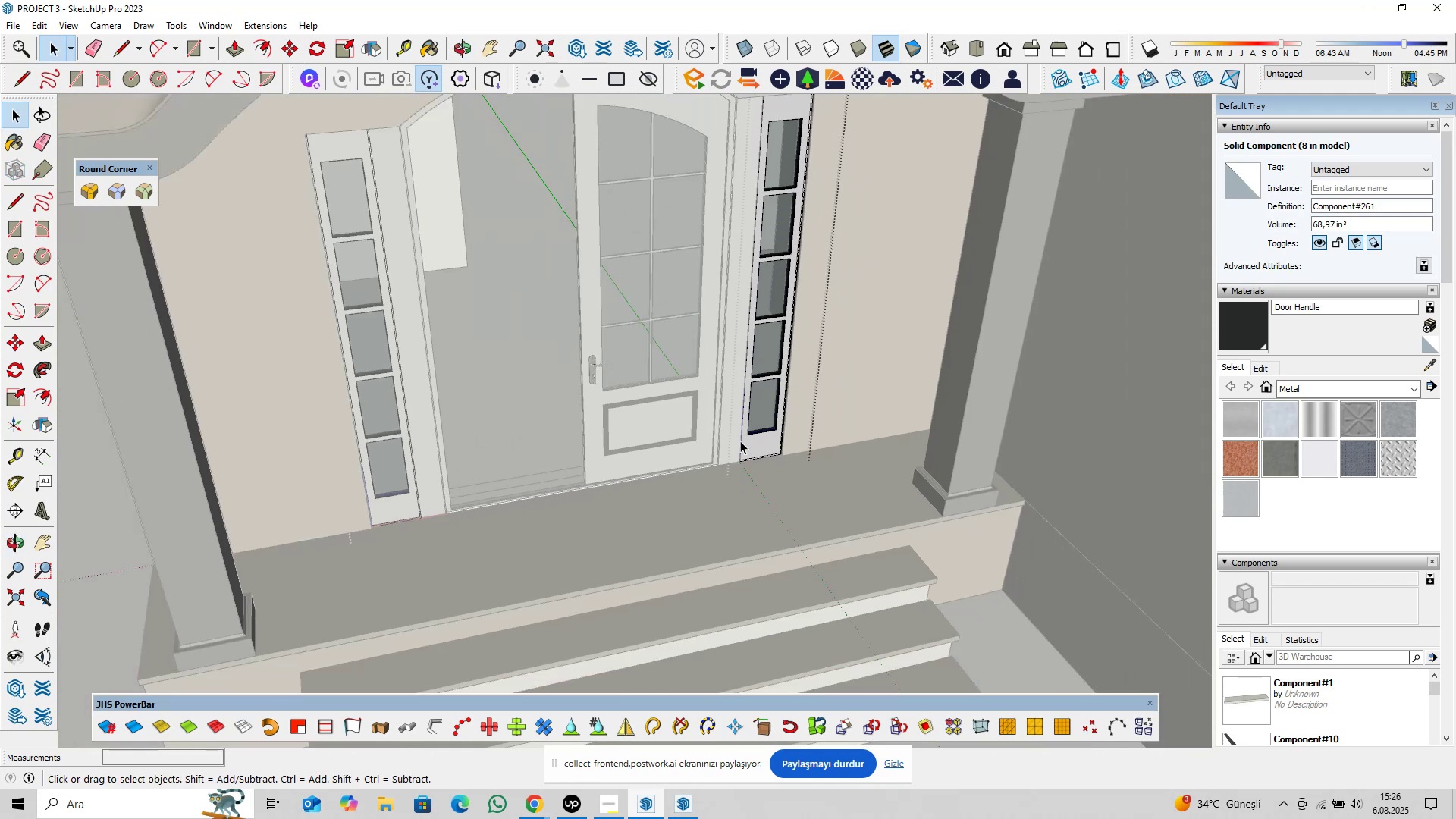 
key(Escape)
 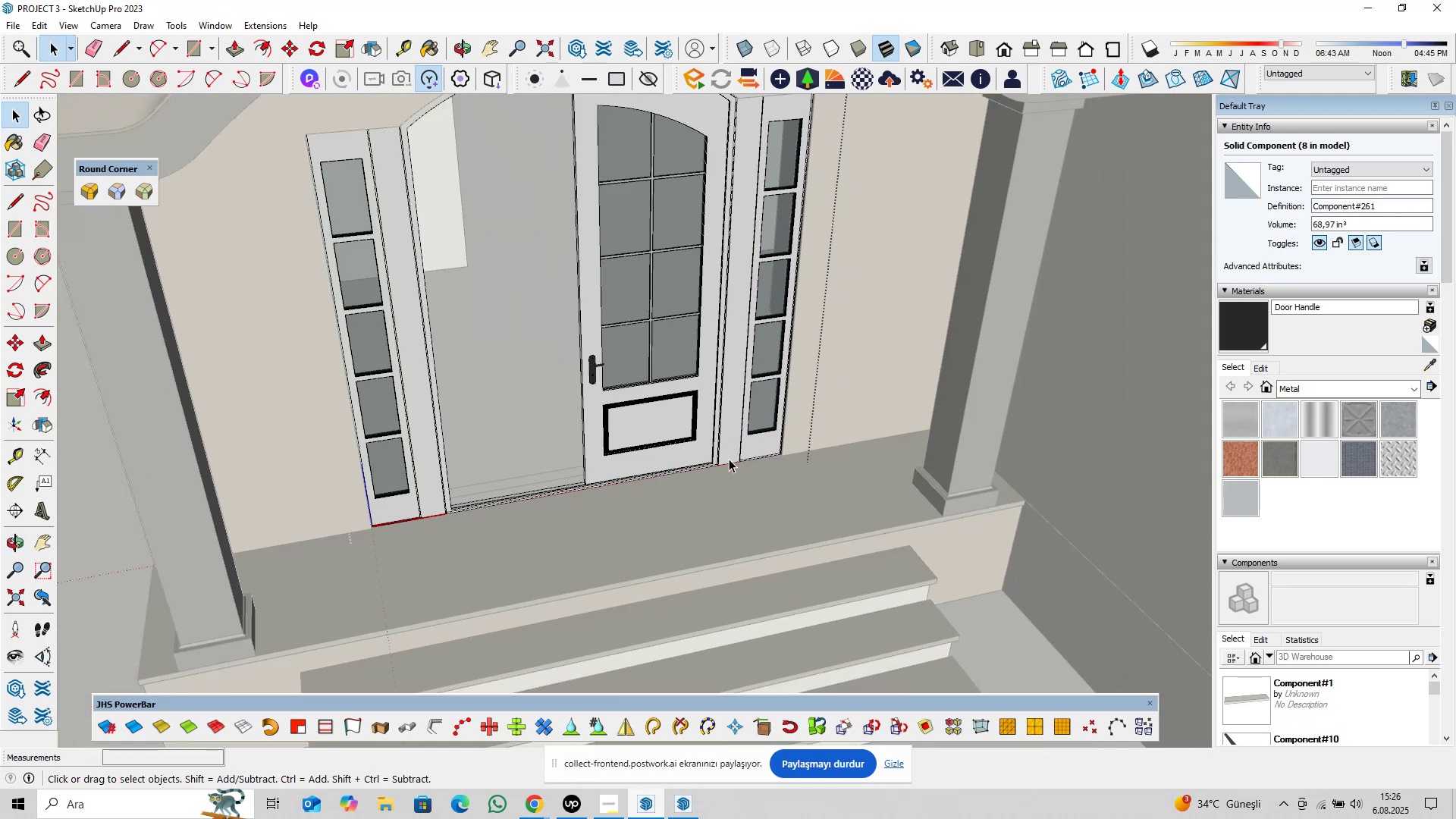 
key(Escape)
 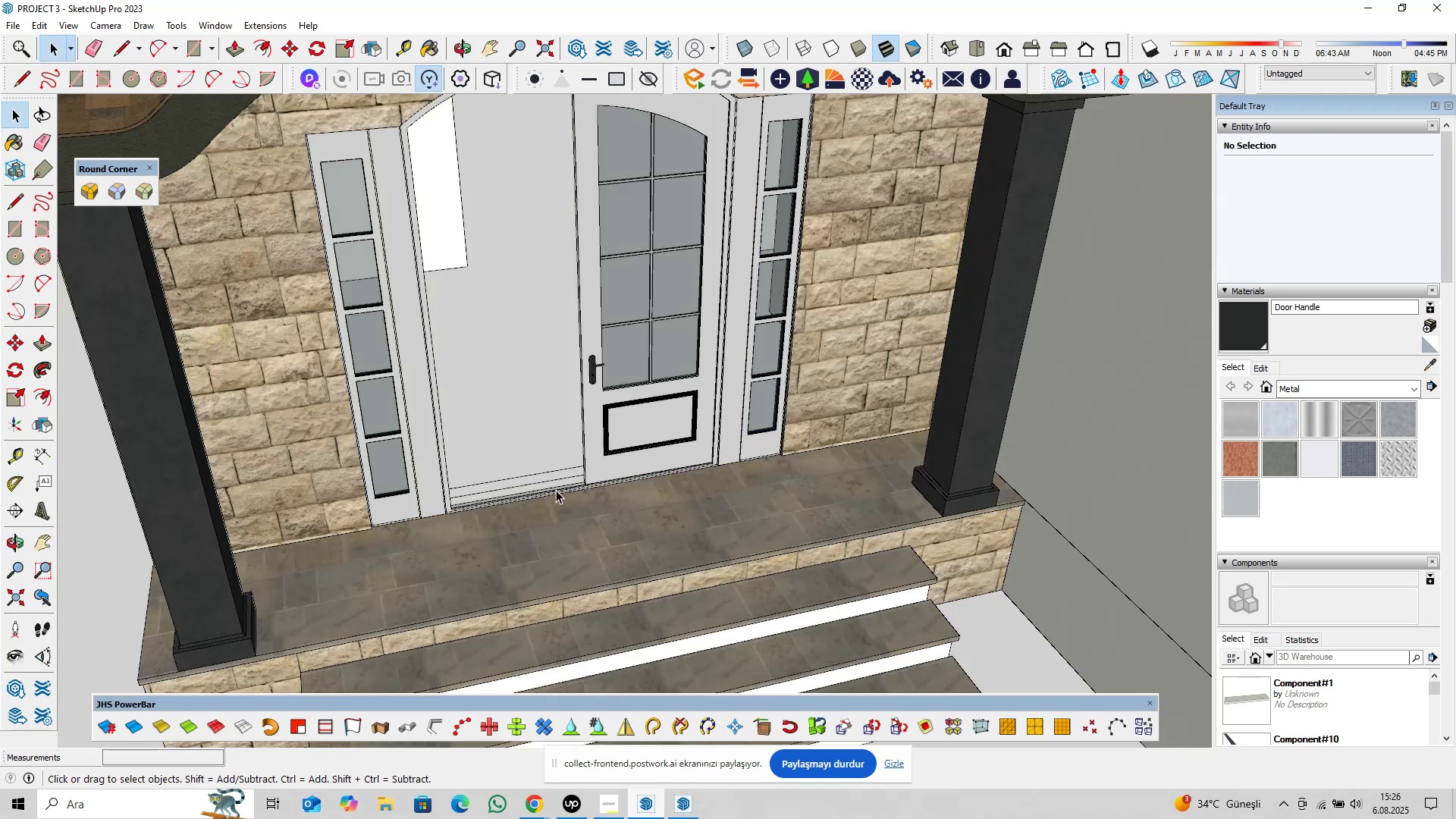 
hold_key(key=ShiftLeft, duration=0.41)
 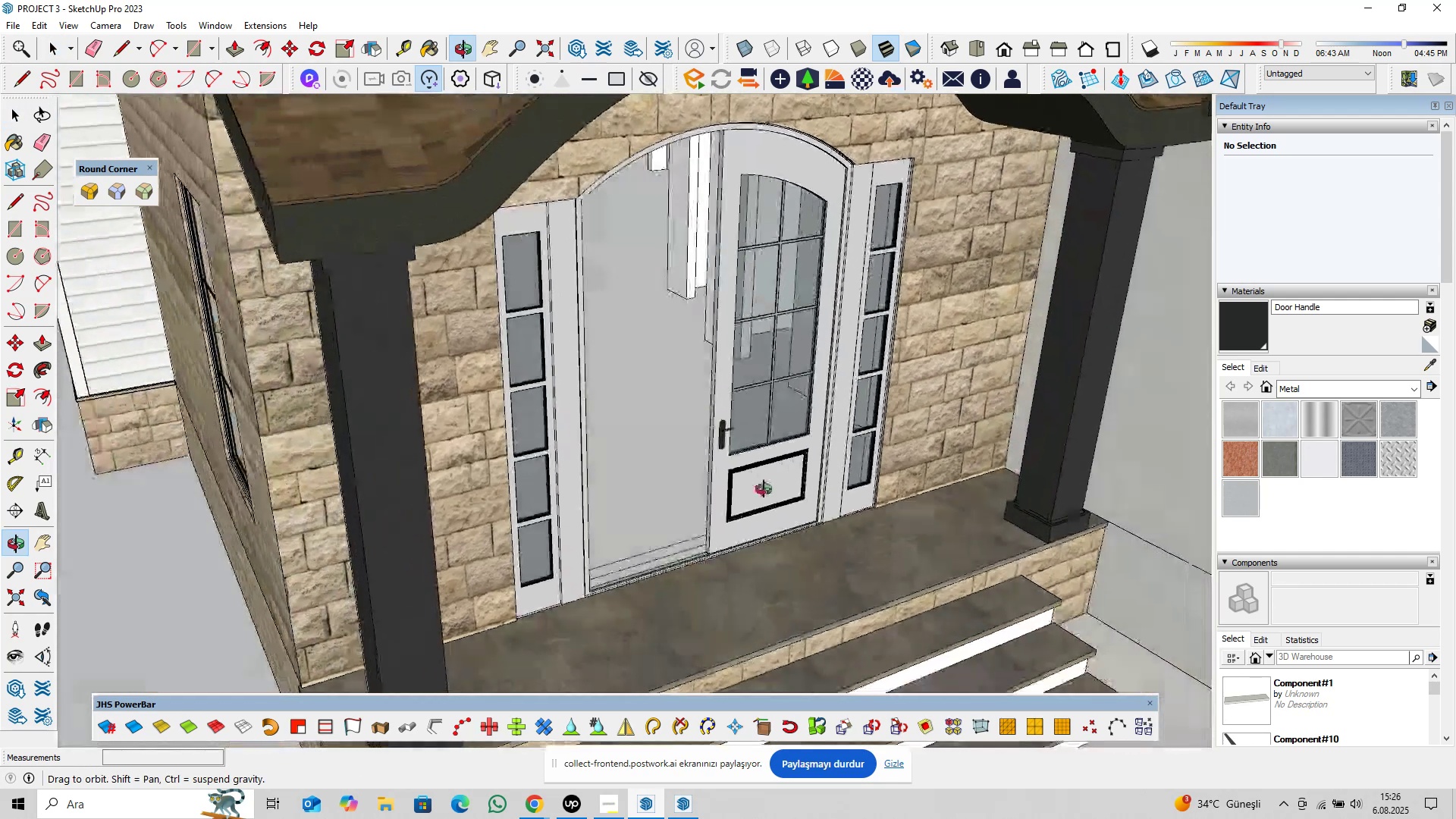 
scroll: coordinate [428, 640], scroll_direction: up, amount: 20.0
 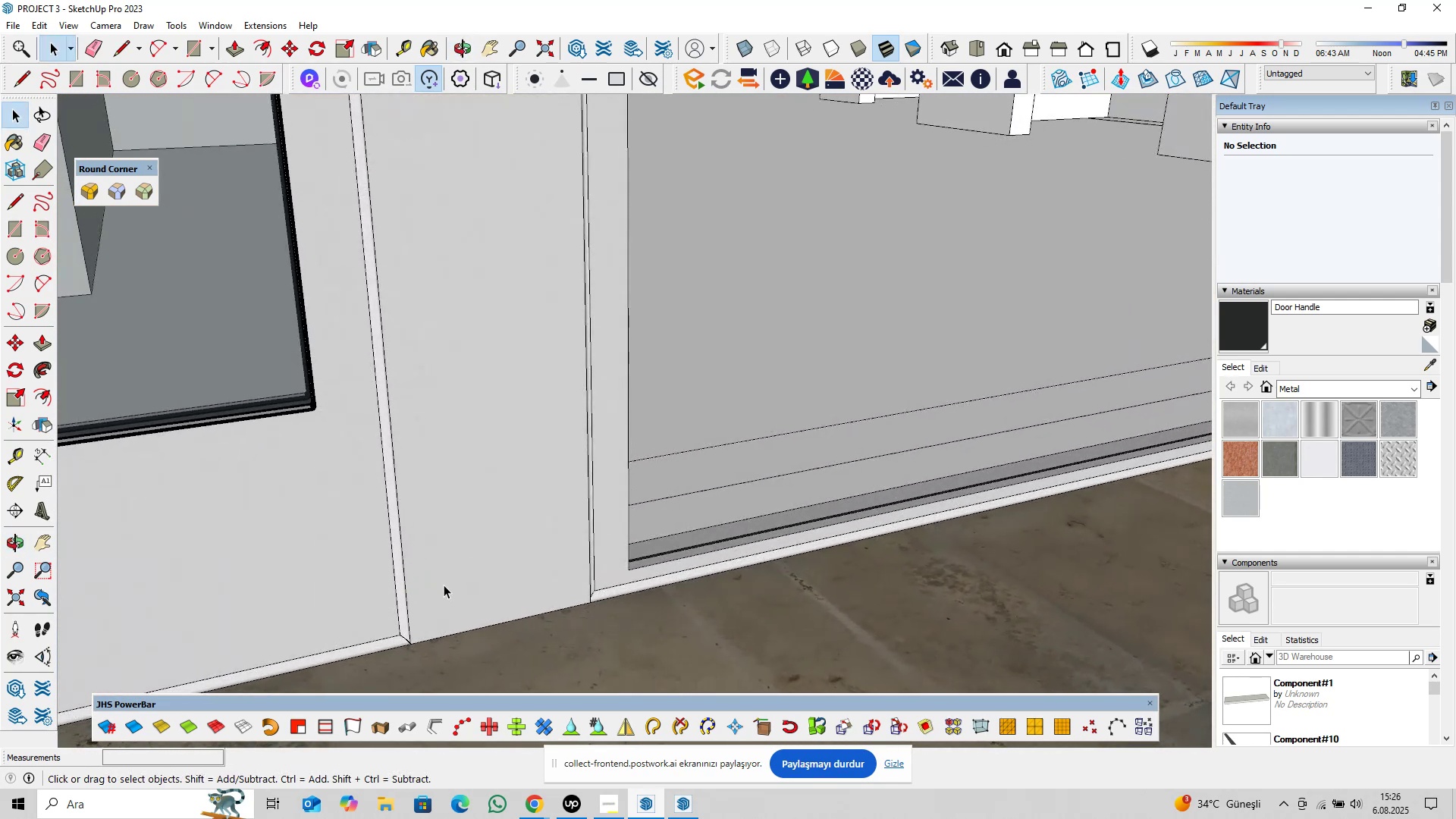 
scroll: coordinate [453, 570], scroll_direction: down, amount: 6.0
 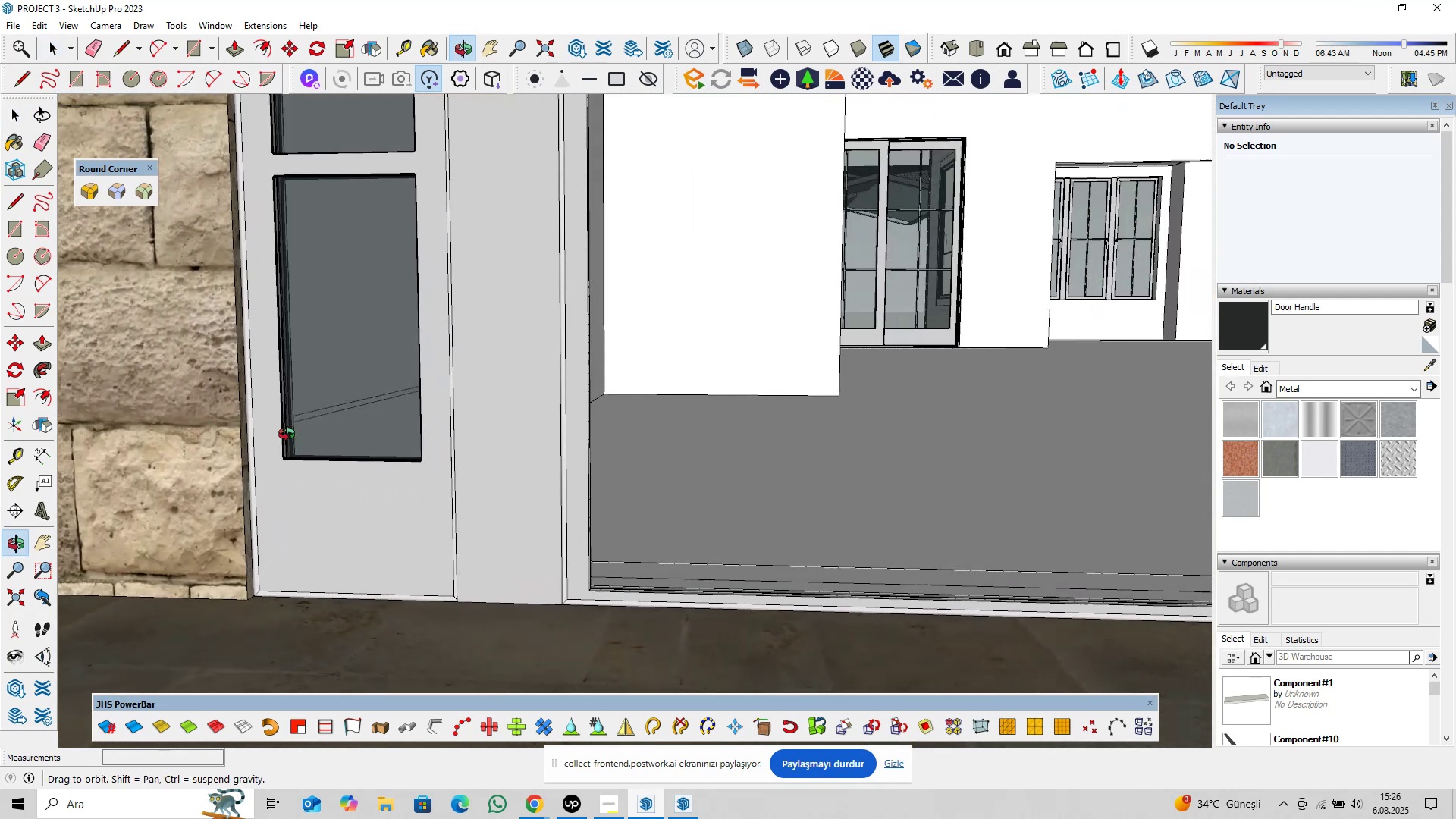 
hold_key(key=ShiftLeft, duration=0.38)
 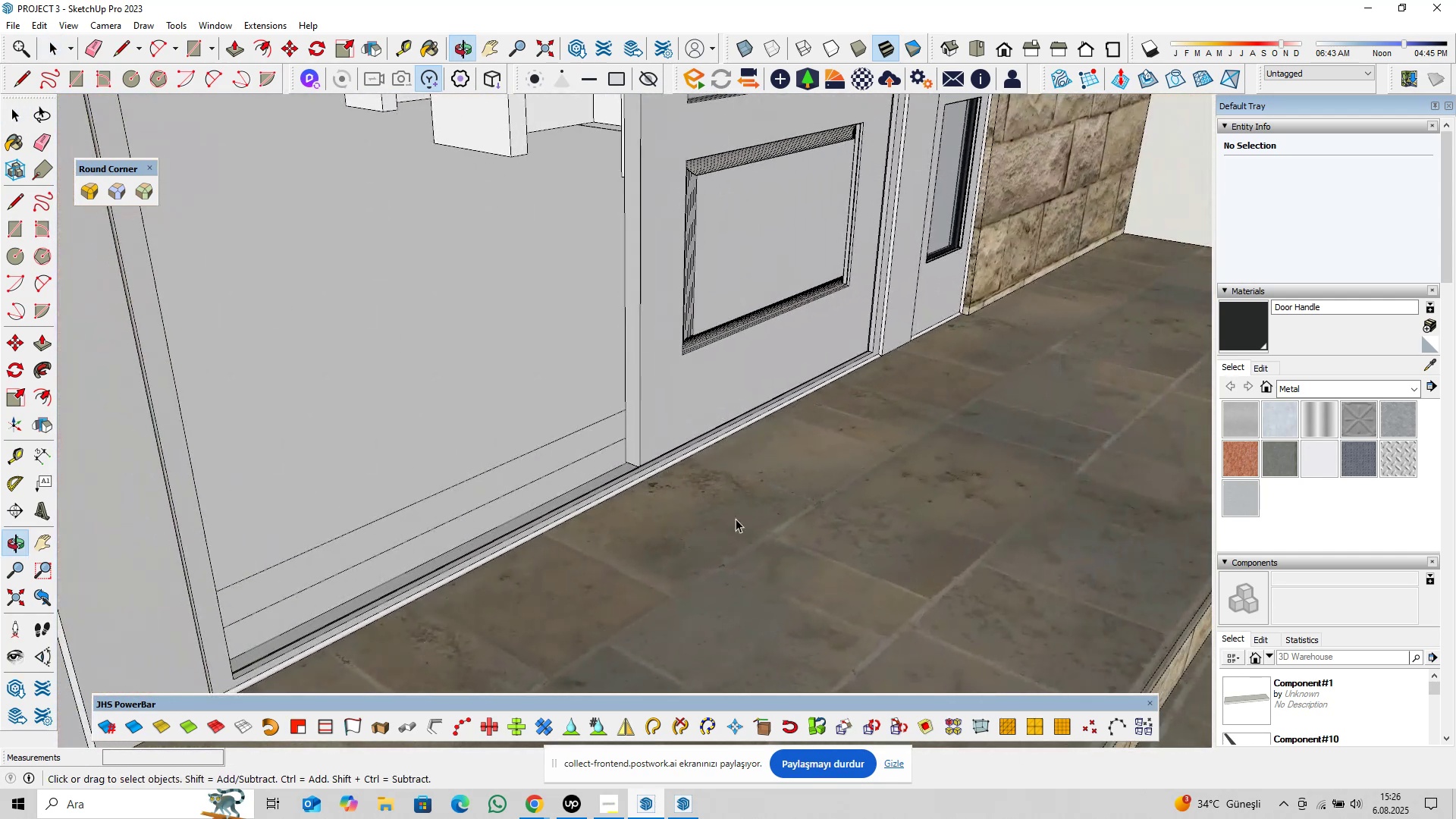 
hold_key(key=ShiftLeft, duration=0.42)
 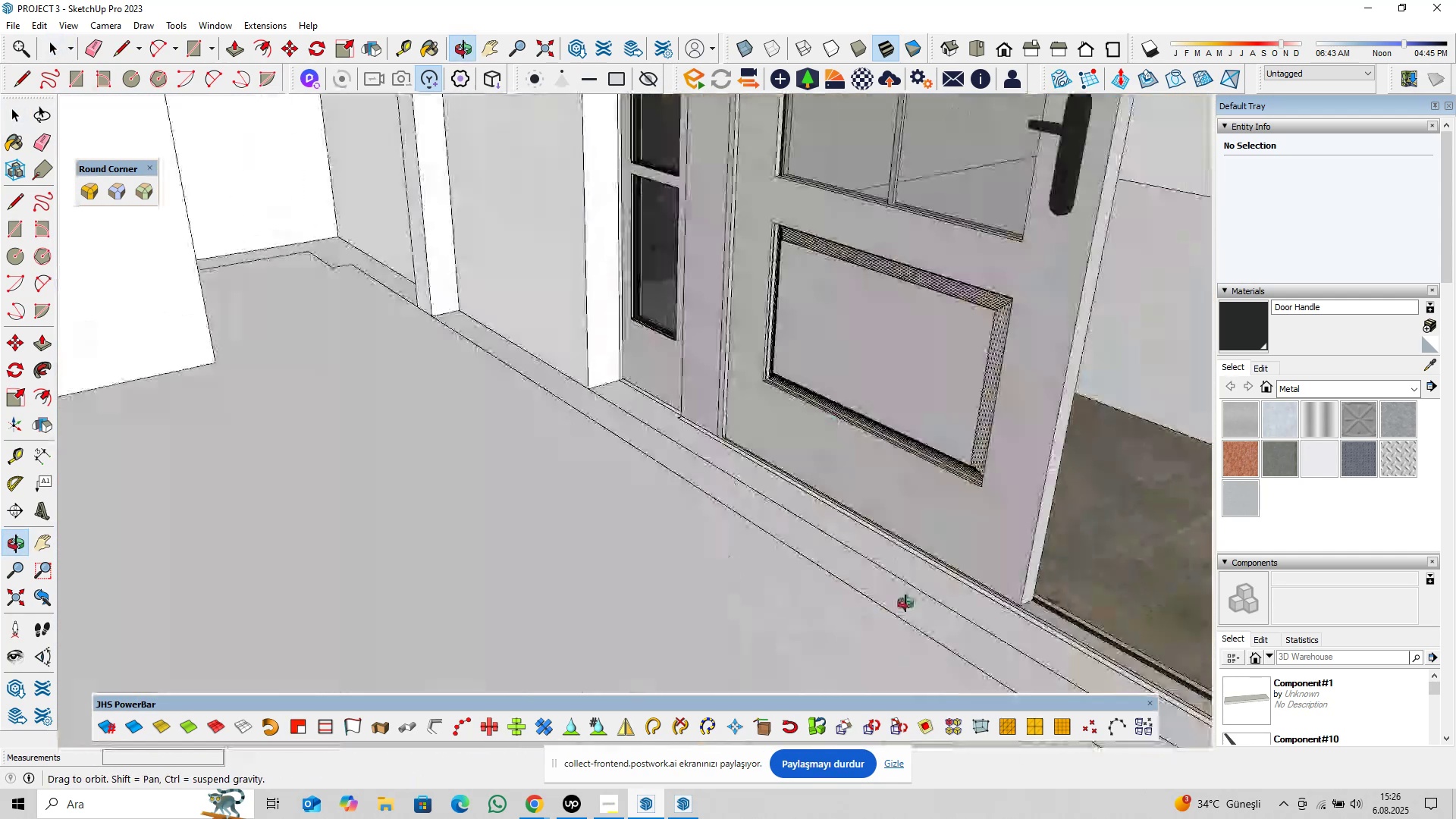 
hold_key(key=ShiftLeft, duration=0.3)
 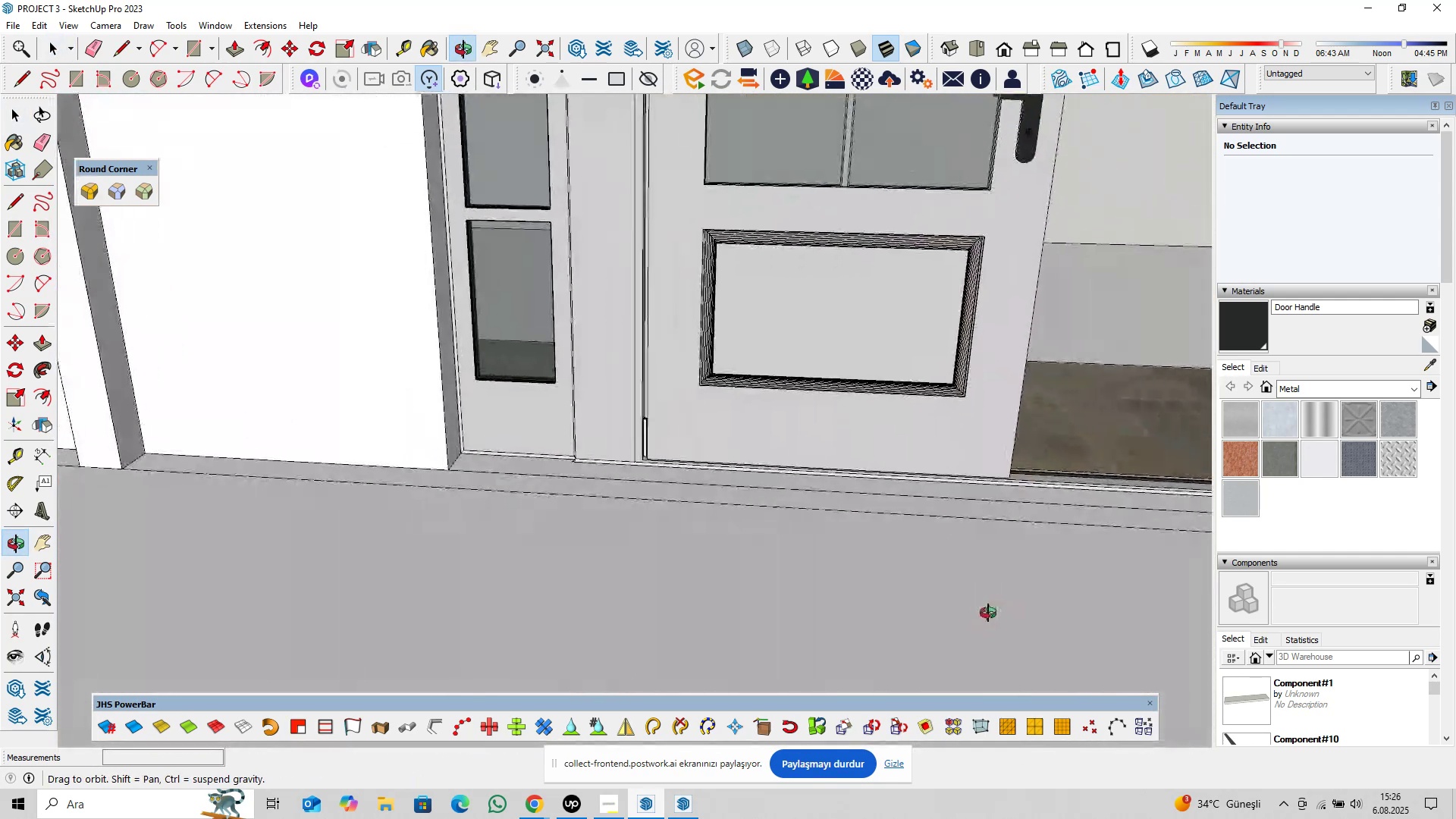 
hold_key(key=ShiftLeft, duration=0.35)
 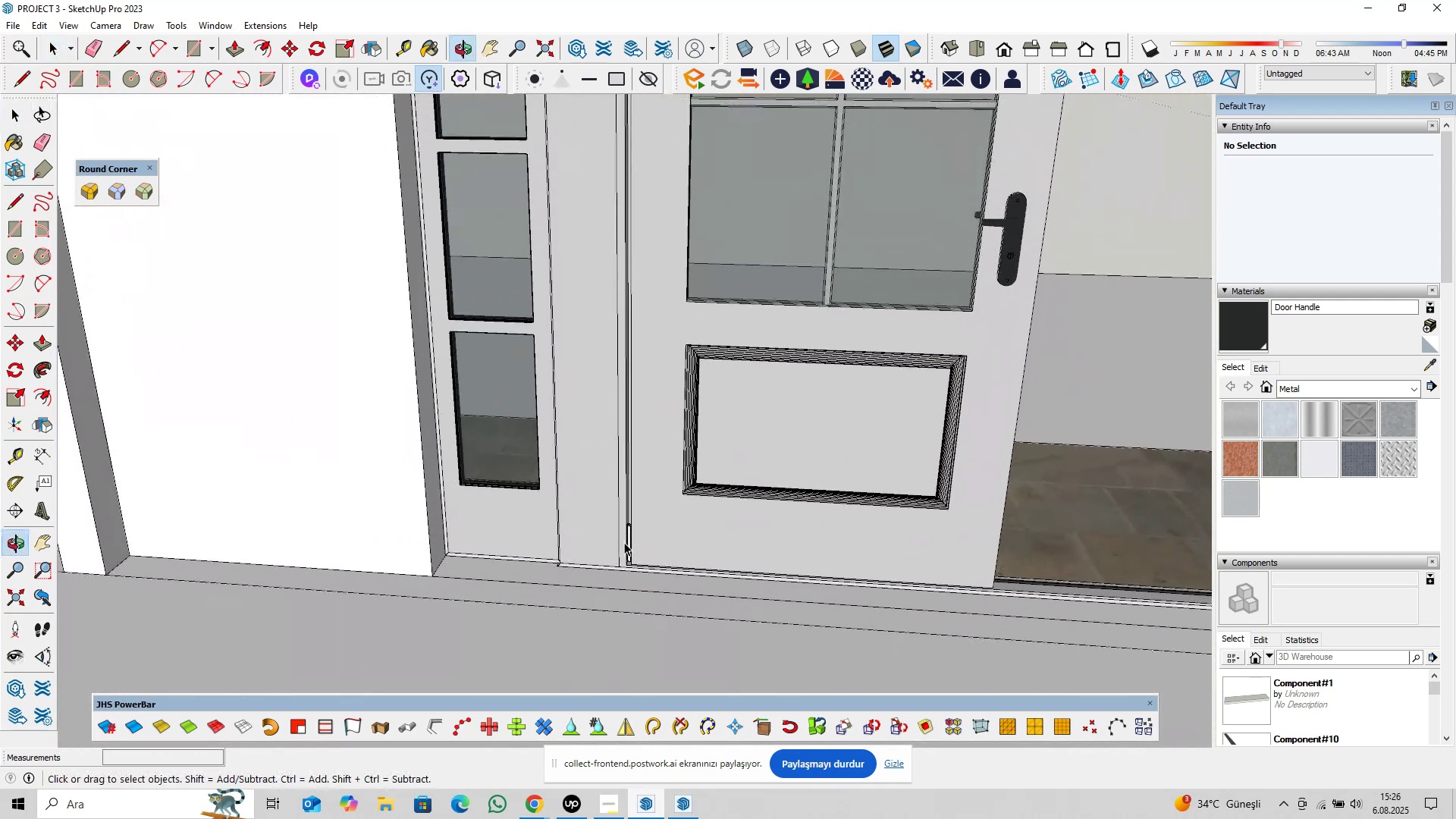 
scroll: coordinate [616, 576], scroll_direction: up, amount: 10.0
 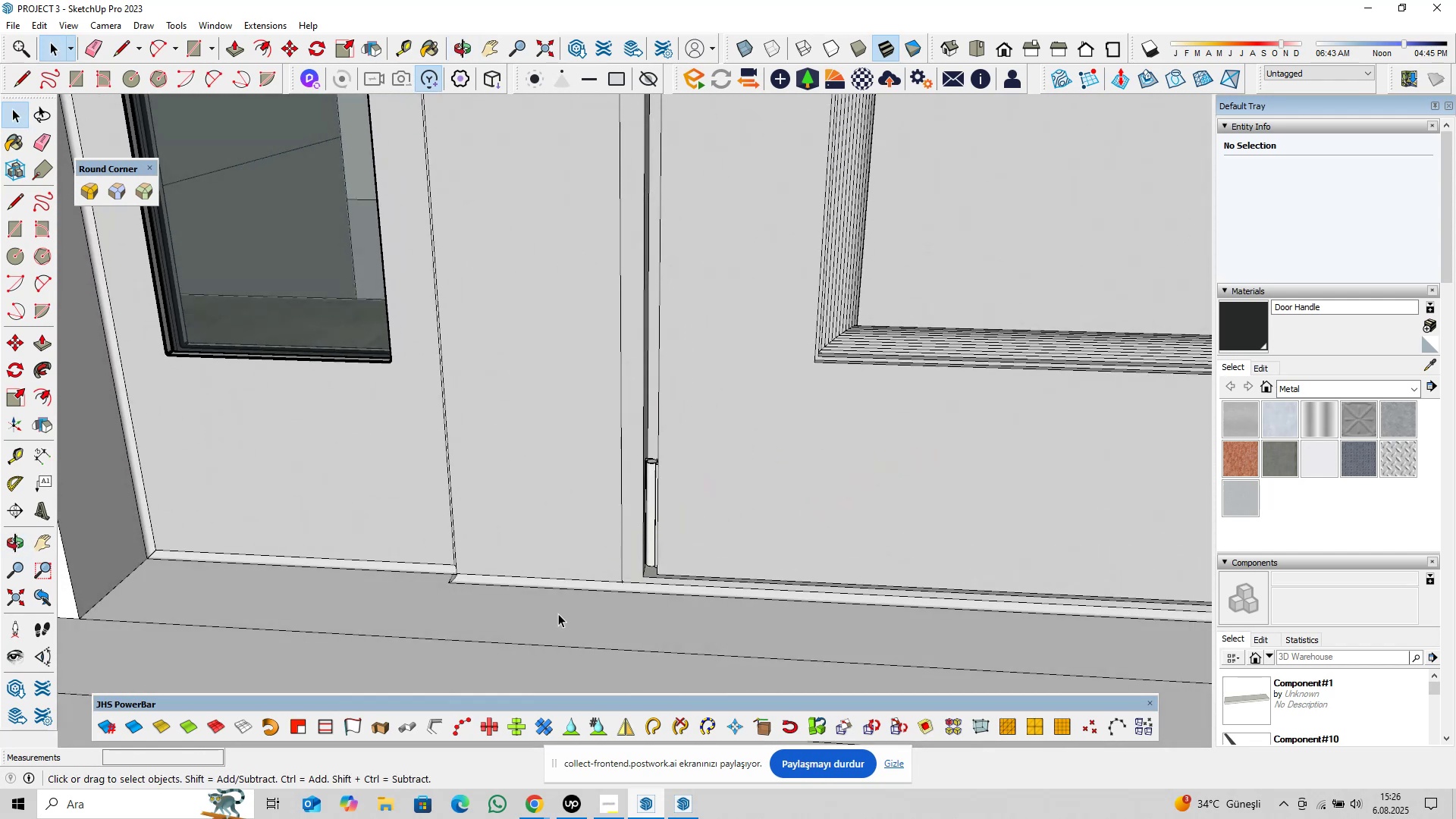 
scroll: coordinate [475, 607], scroll_direction: down, amount: 5.0
 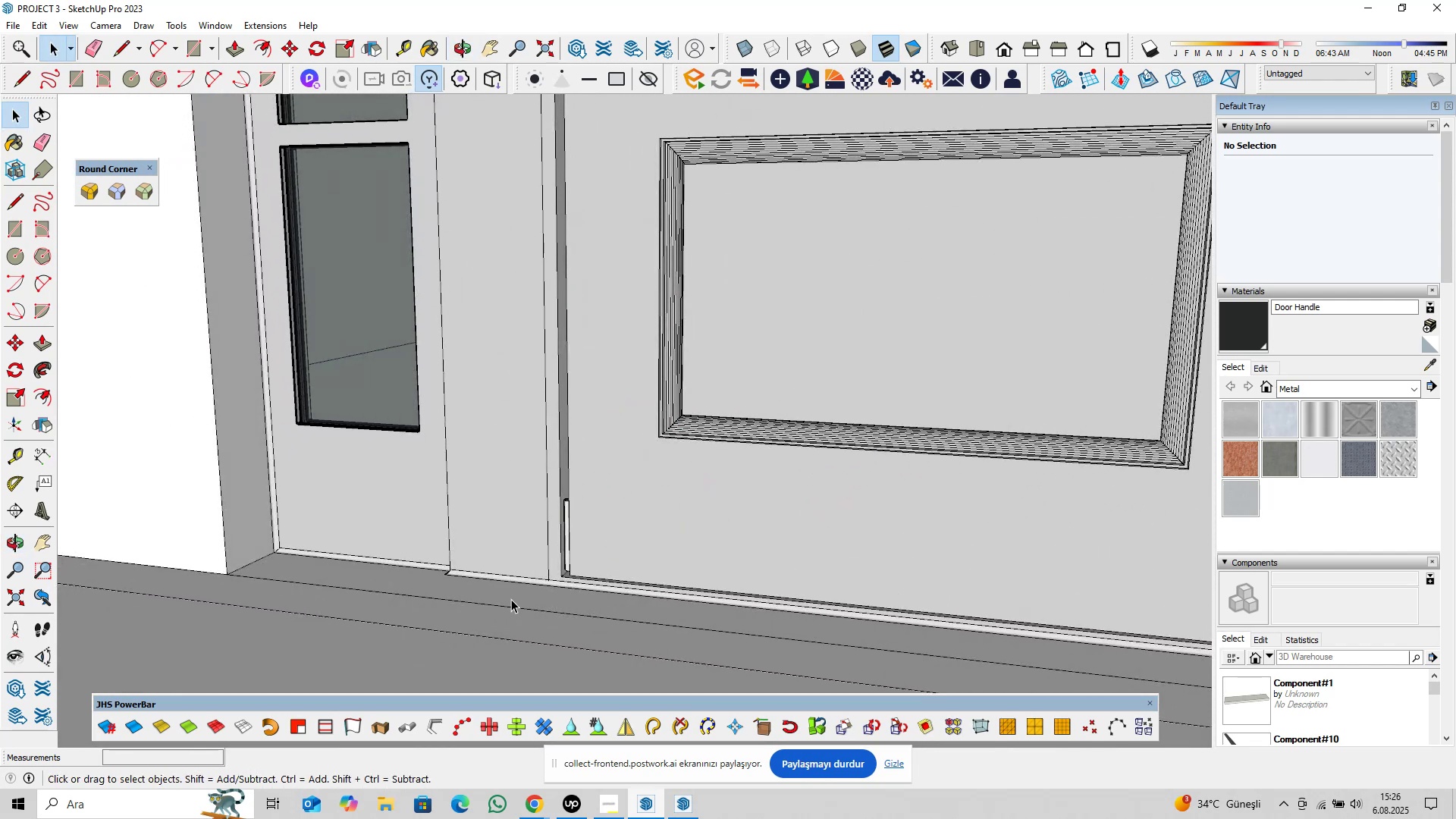 
wait(7.03)
 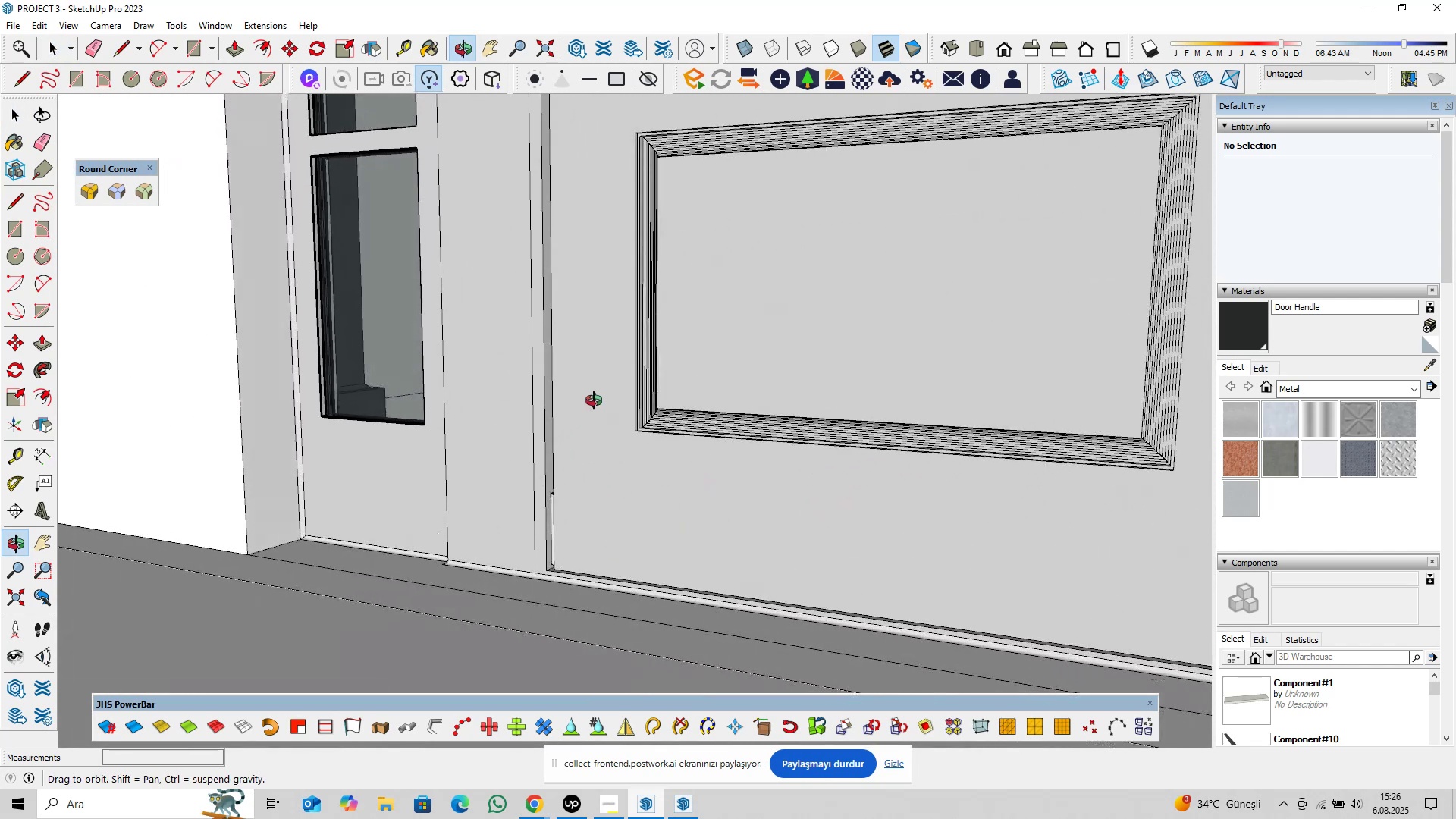 
scroll: coordinate [491, 578], scroll_direction: down, amount: 6.0
 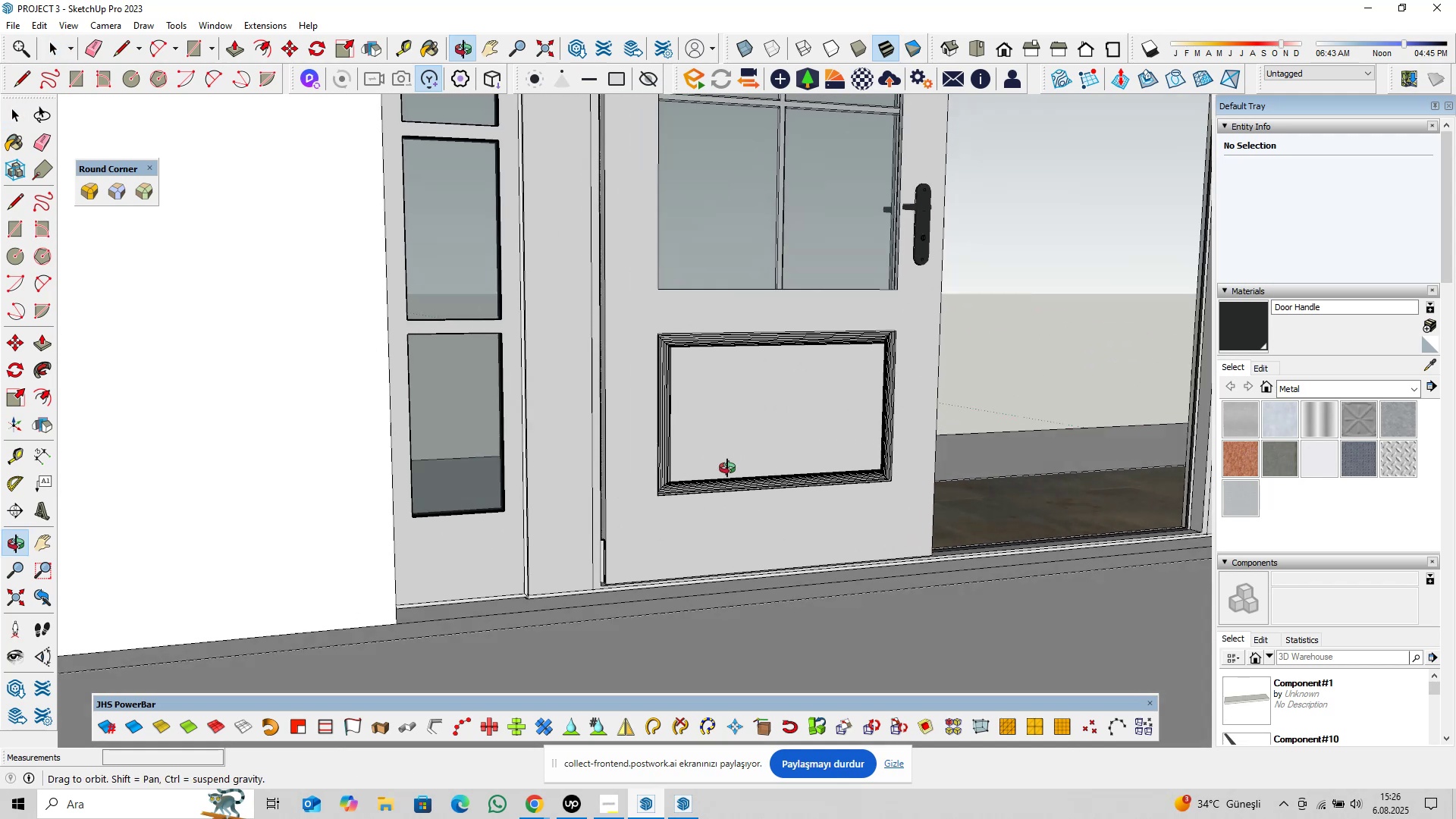 
hold_key(key=ShiftLeft, duration=1.5)
 